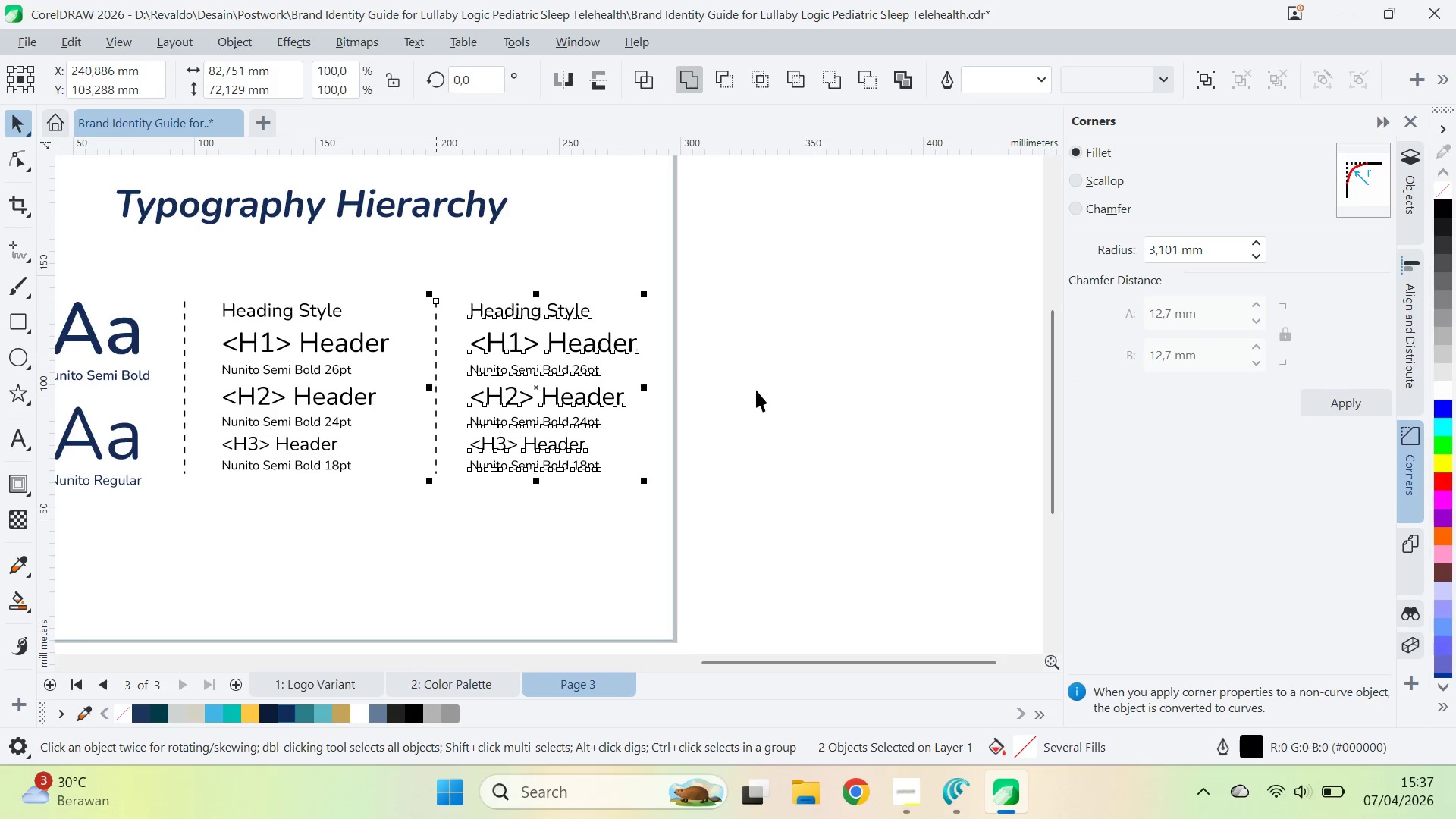 
left_click([757, 390])
 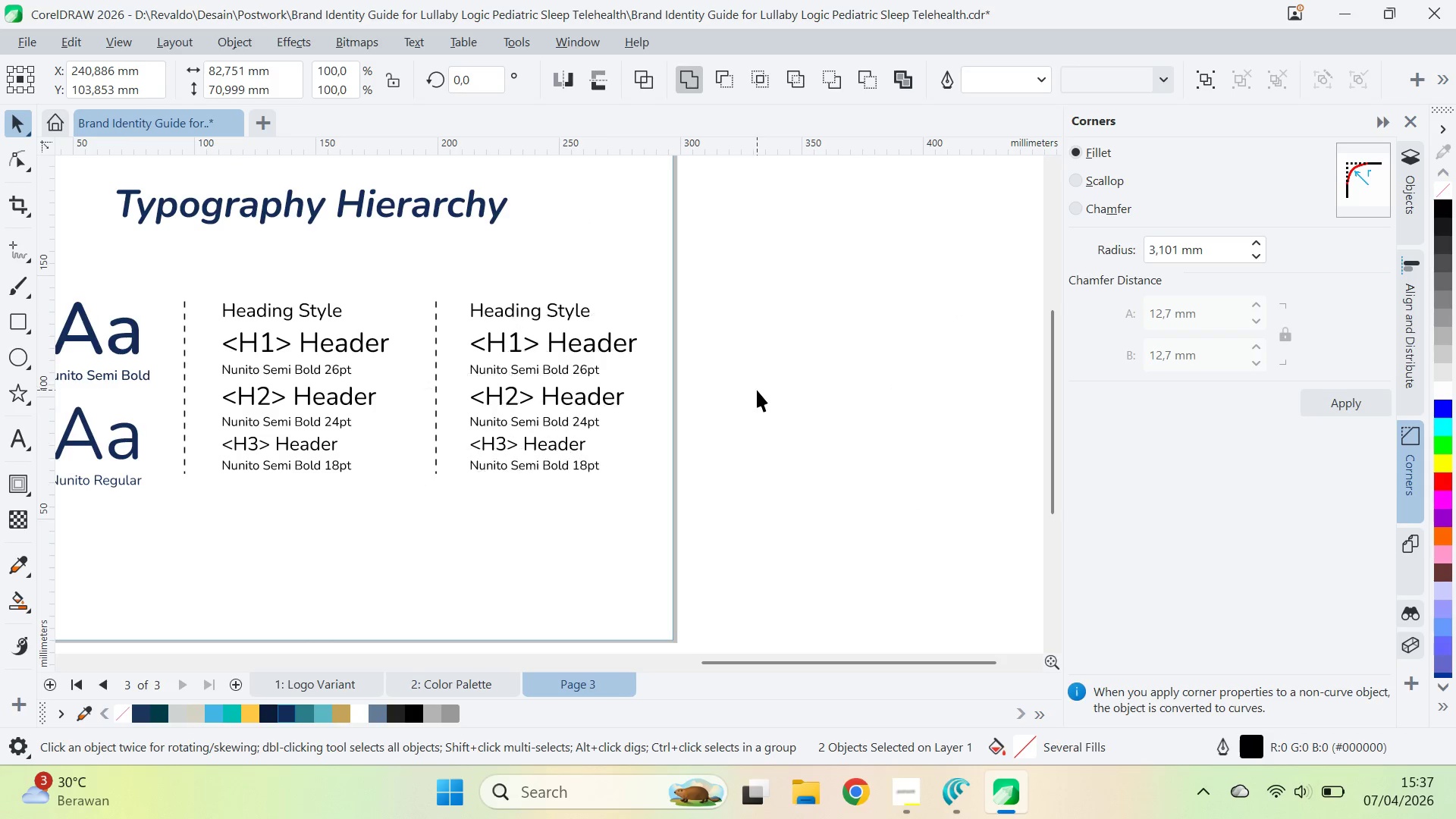 
key(Alt+AltLeft)
 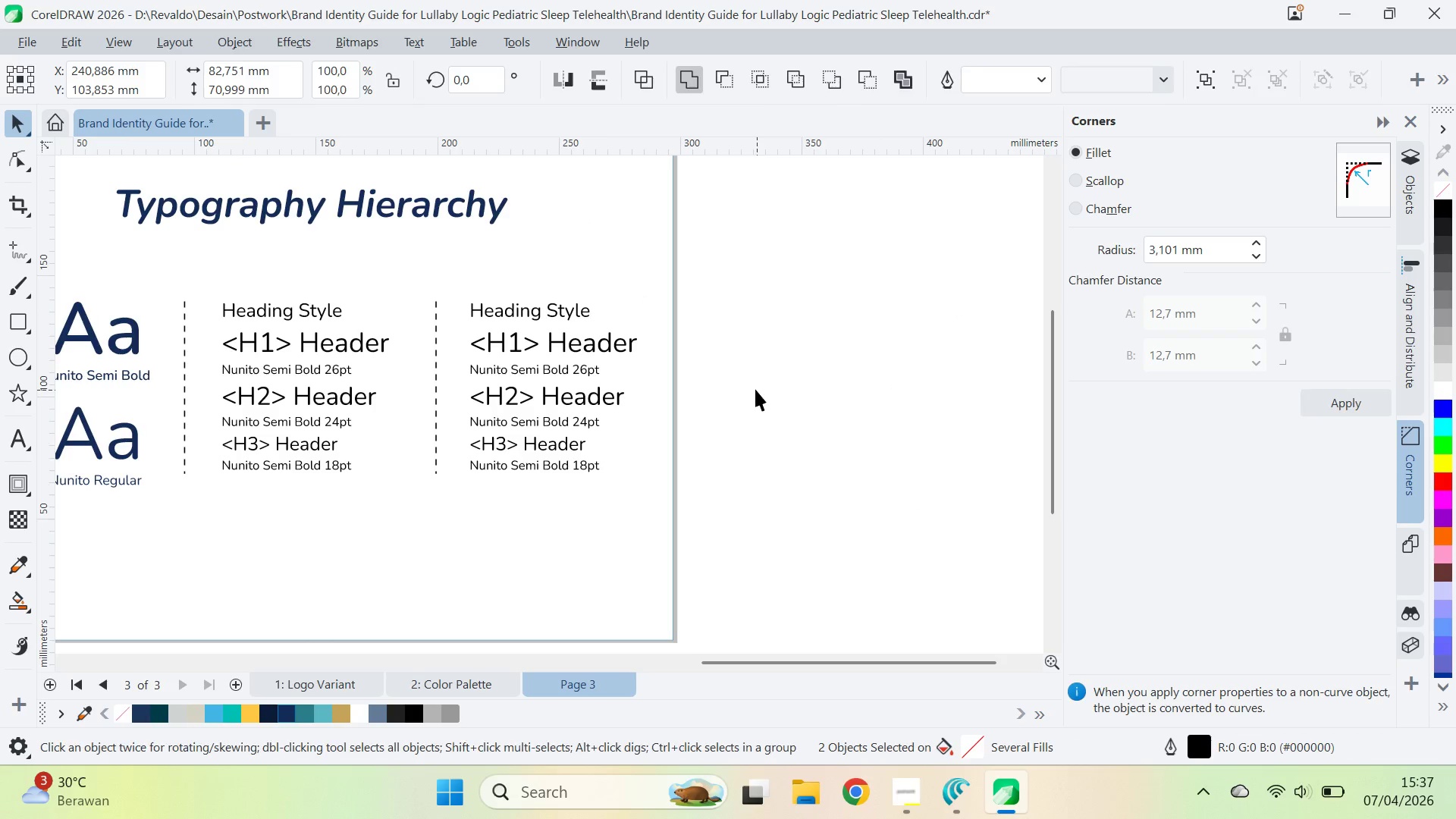 
key(Alt+Tab)
 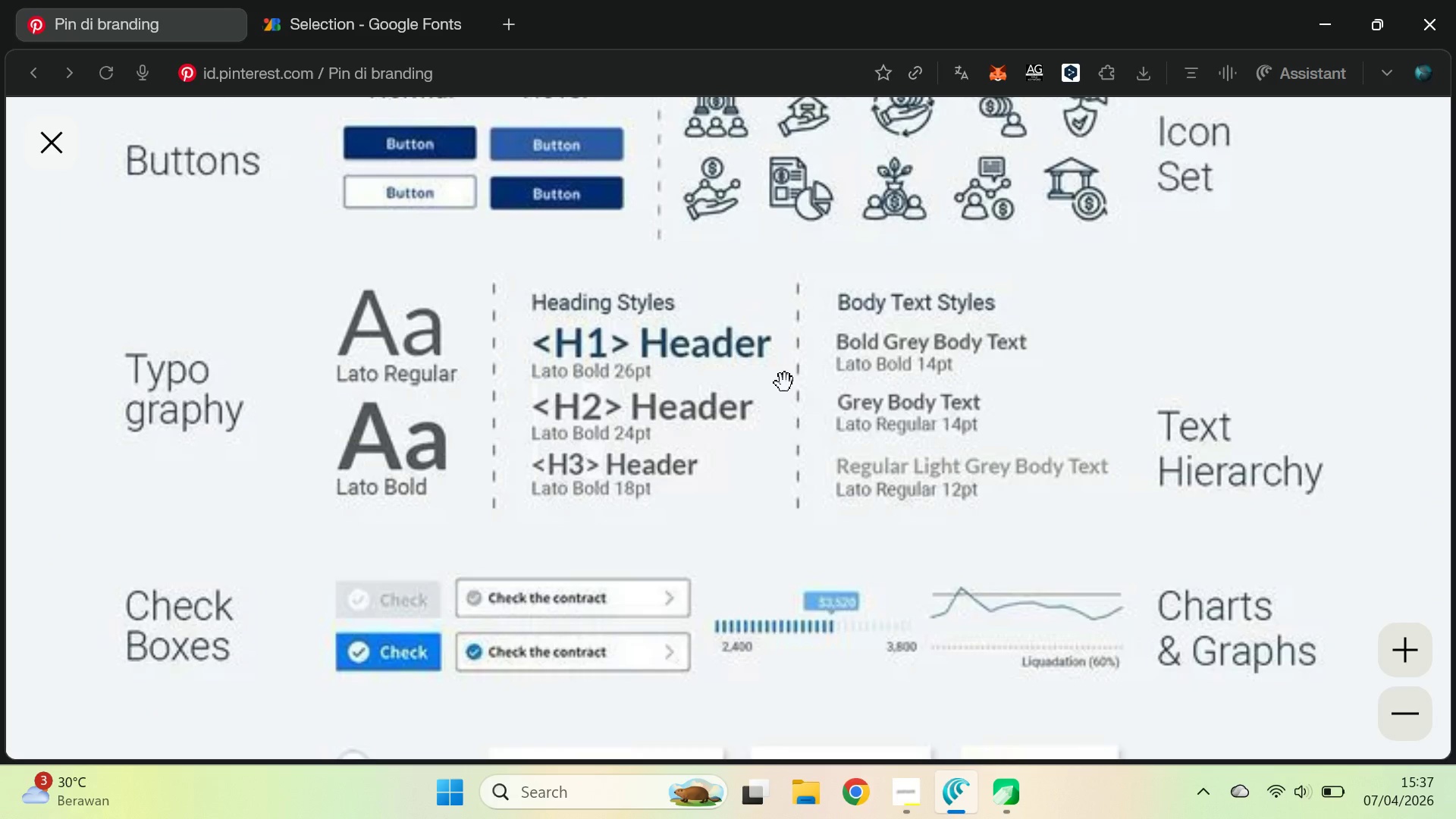 
key(Alt+AltLeft)
 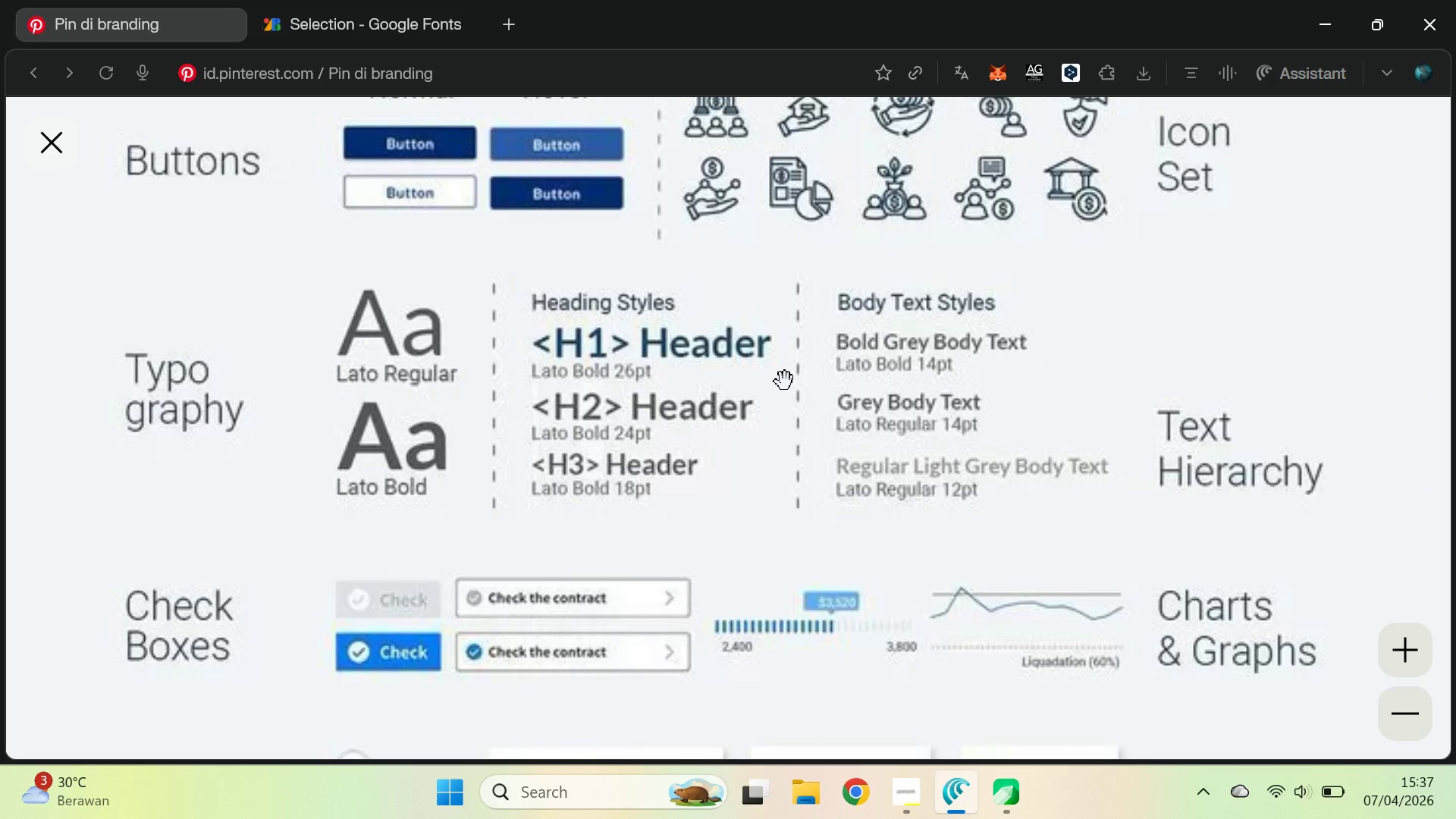 
key(Alt+Tab)
 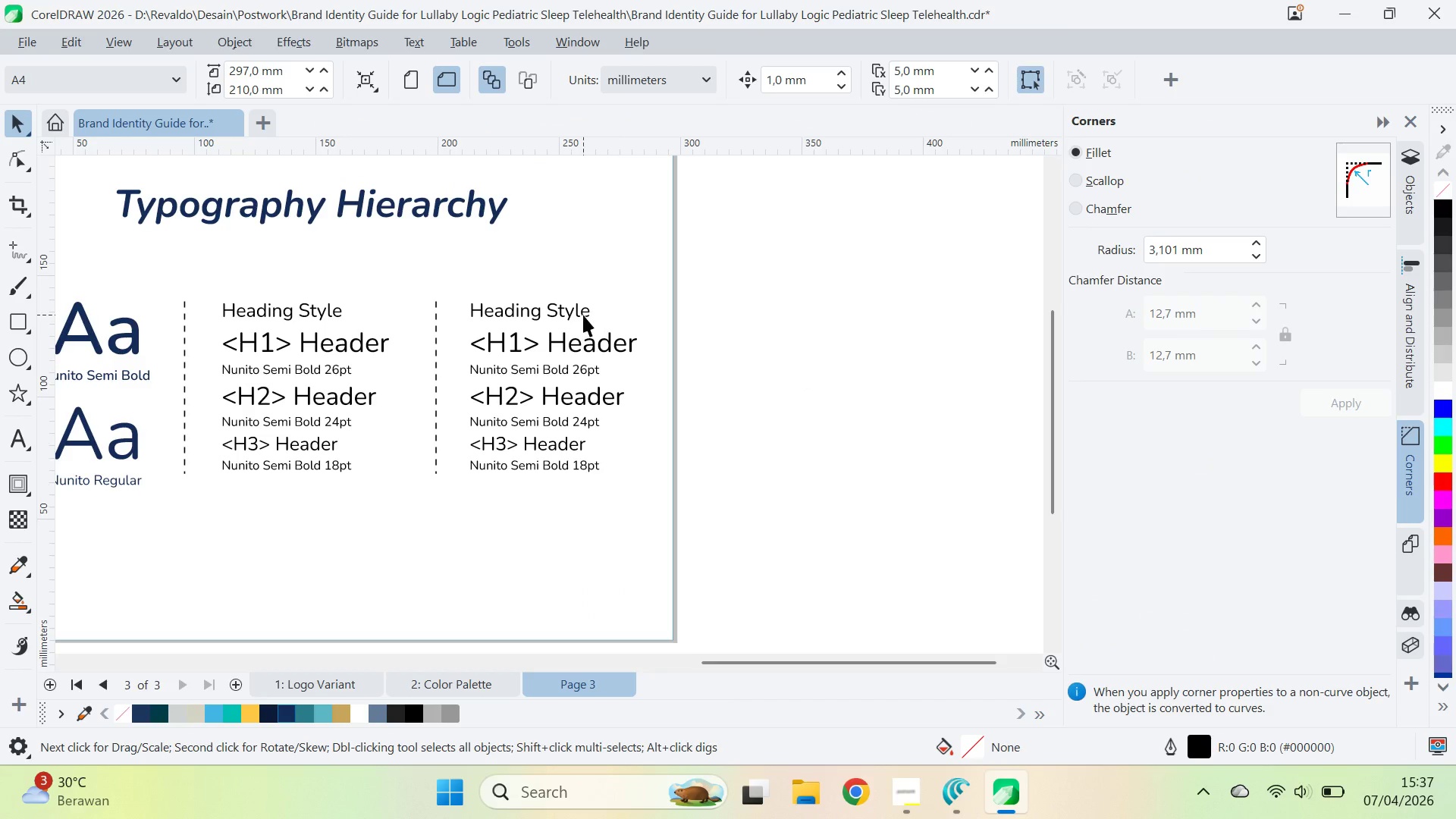 
double_click([583, 314])
 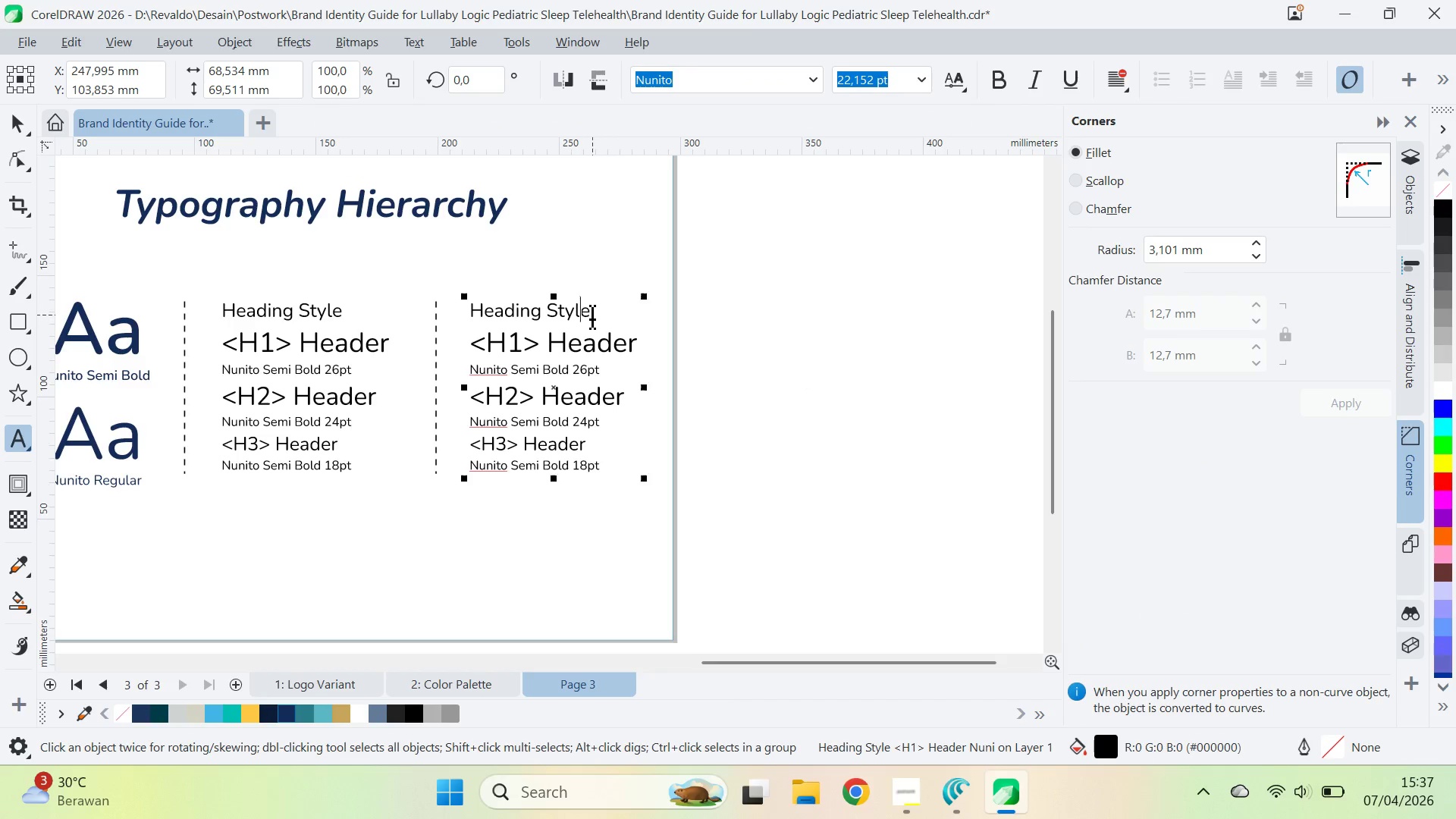 
left_click_drag(start_coordinate=[592, 314], to_coordinate=[470, 307])
 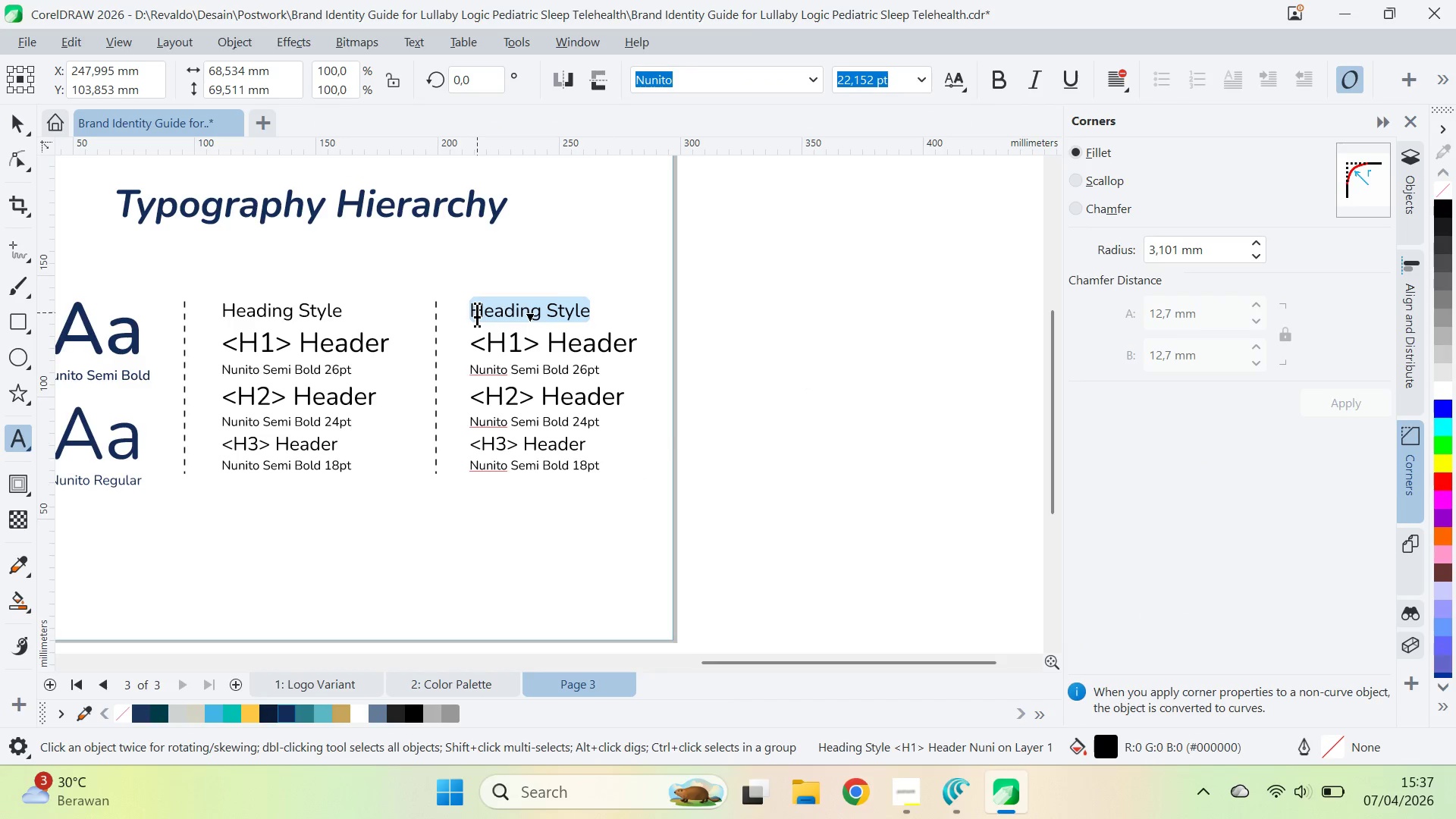 
type(Body Text)
 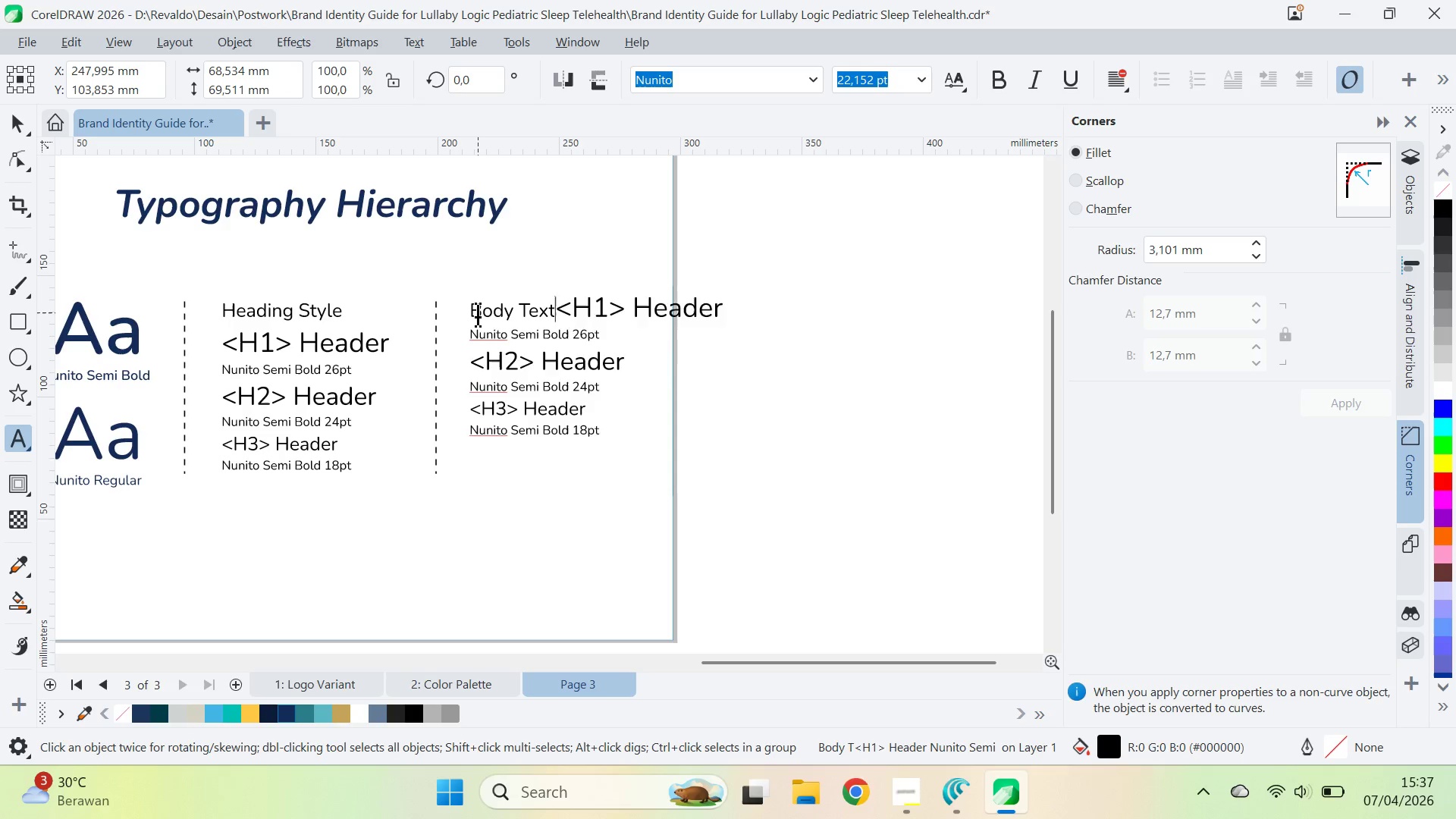 
key(Enter)
 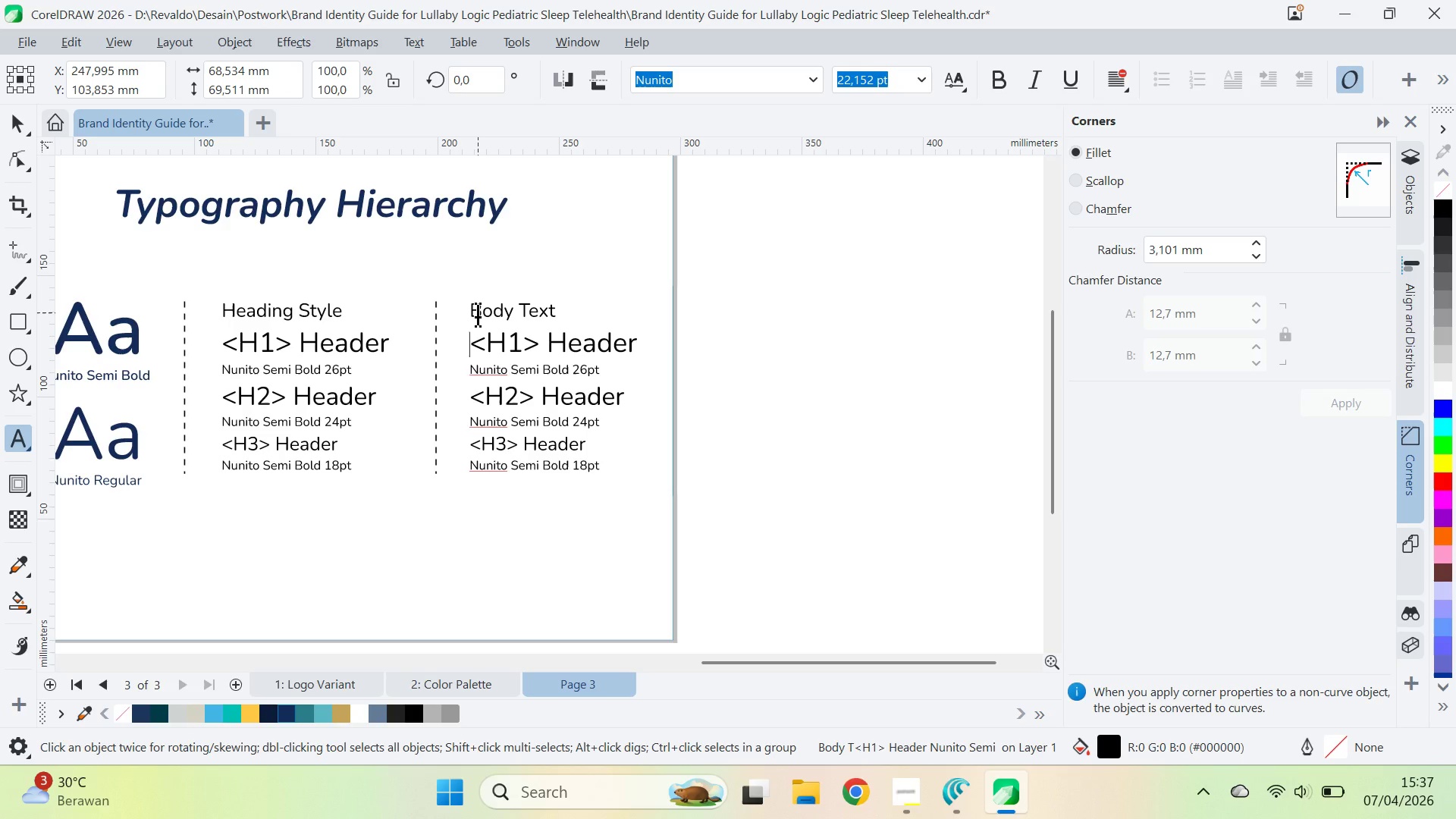 
key(Alt+AltLeft)
 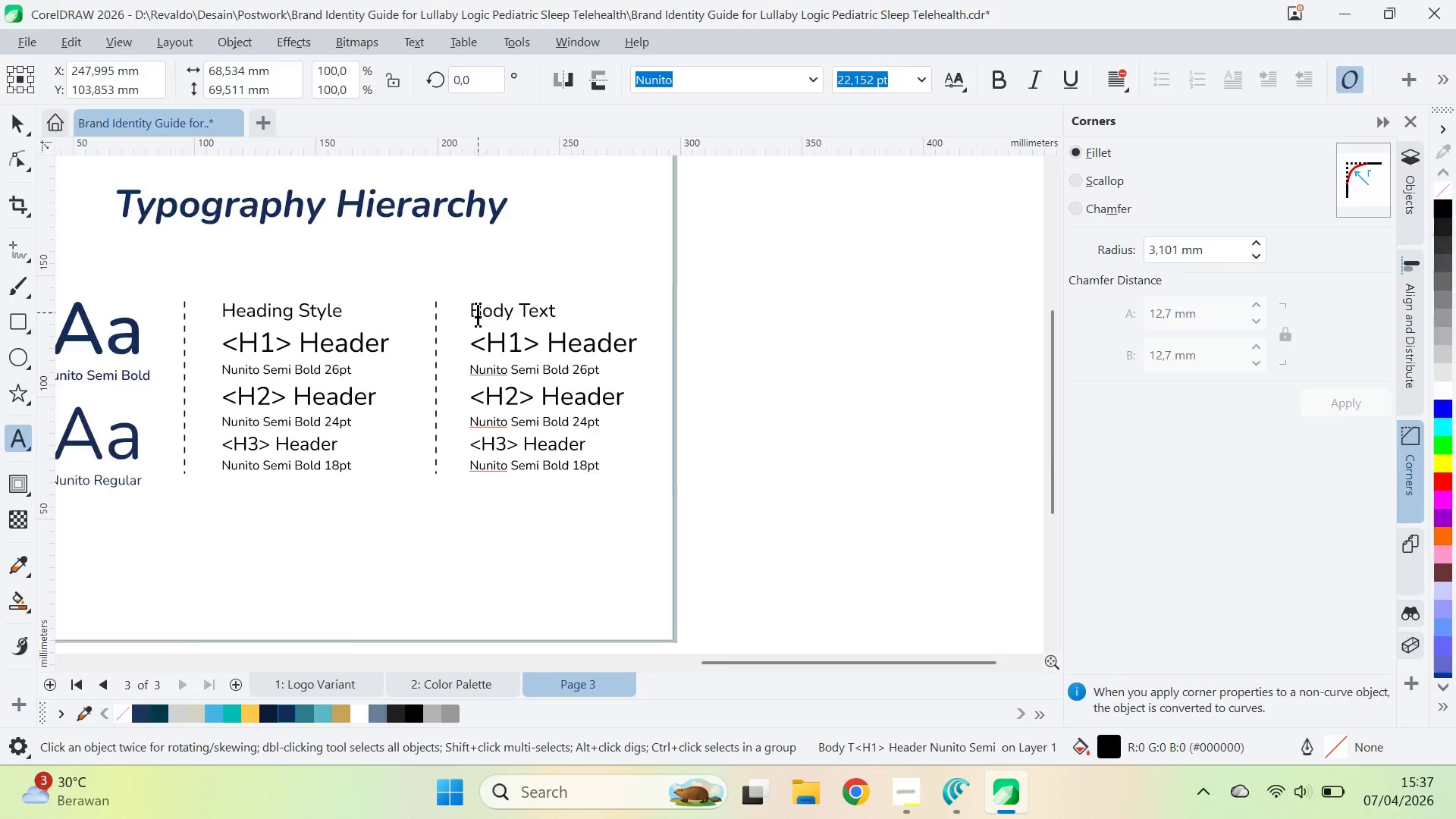 
key(Alt+Tab)
 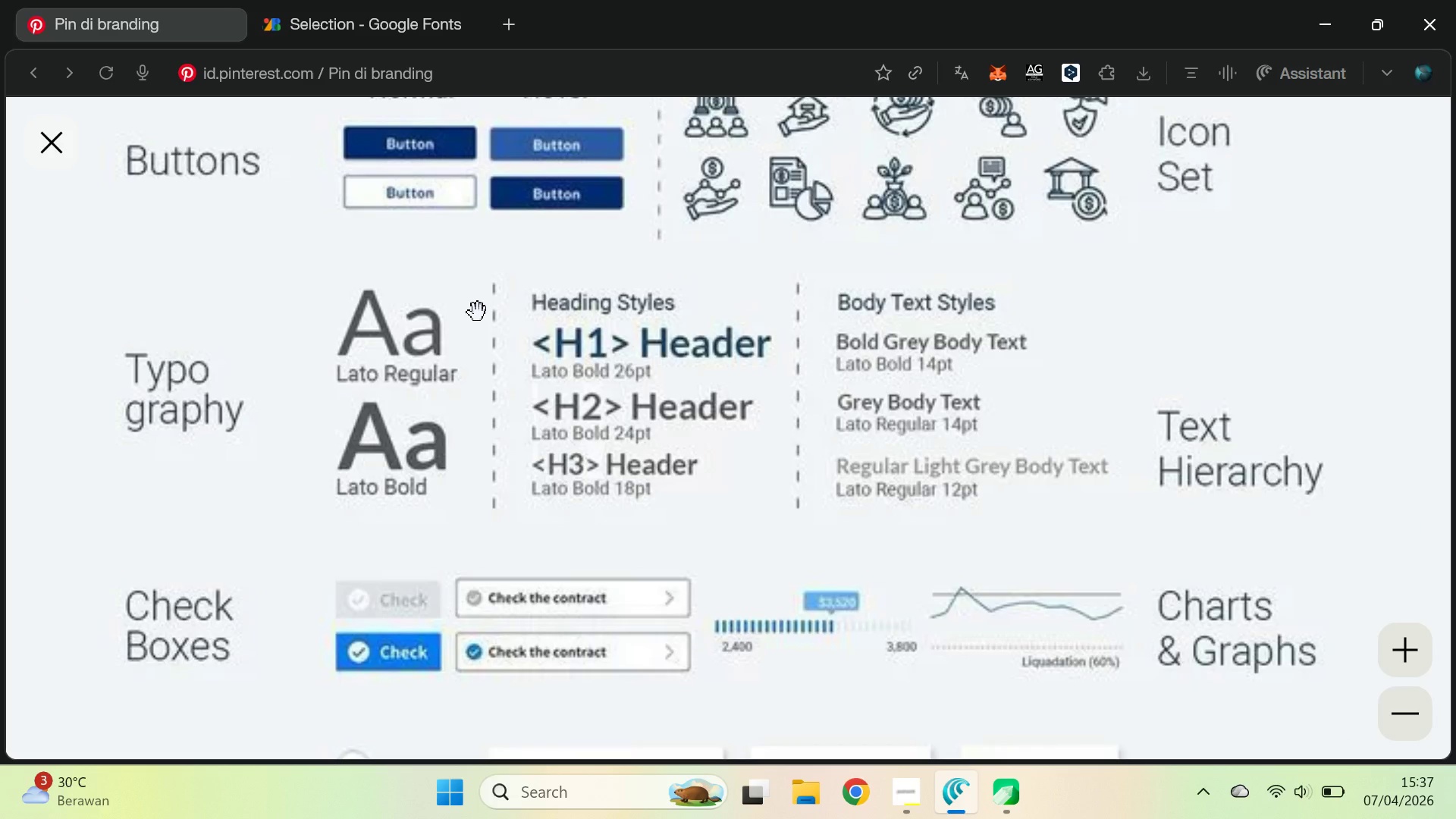 
key(Alt+AltLeft)
 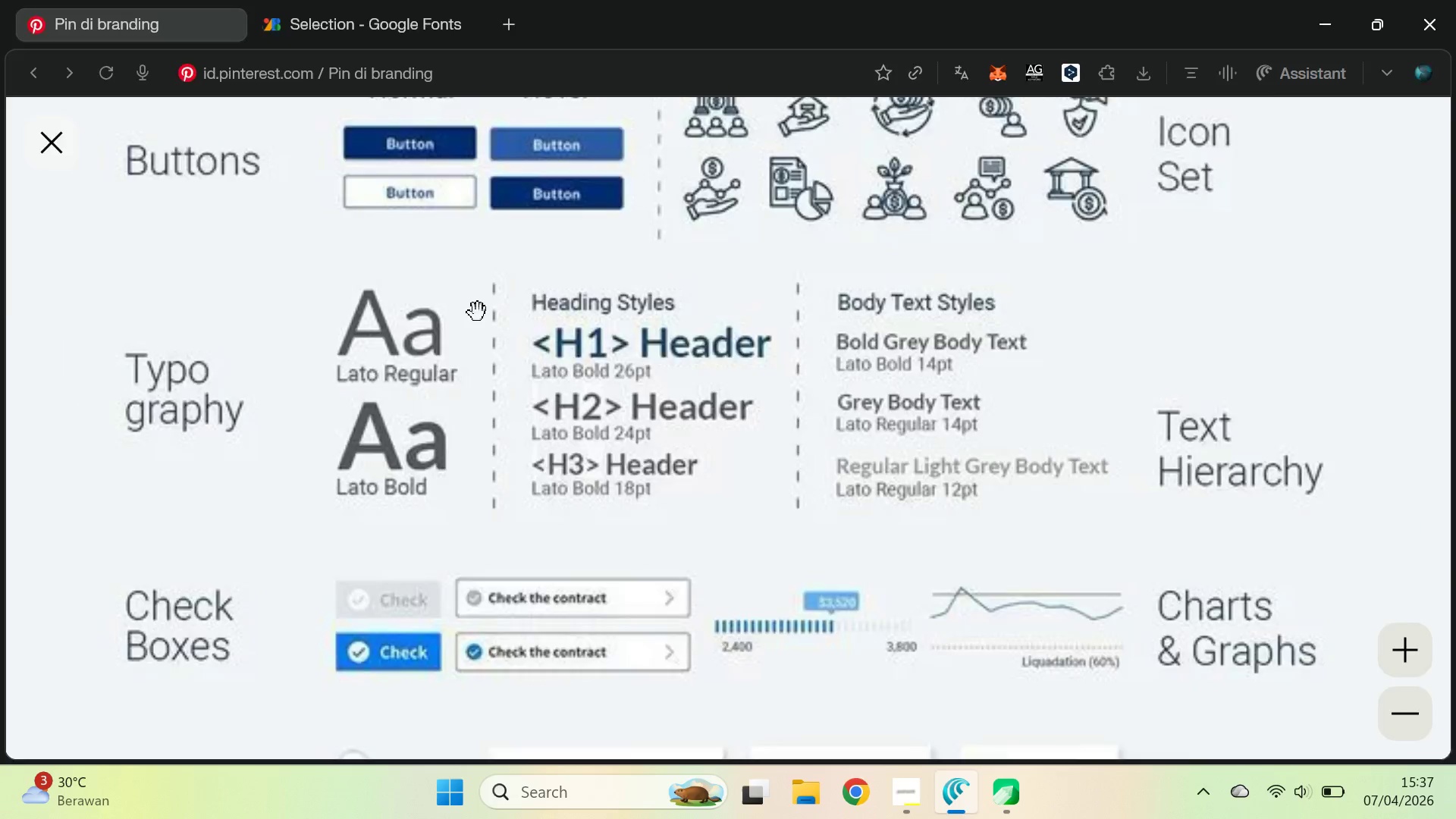 
key(Alt+Tab)
 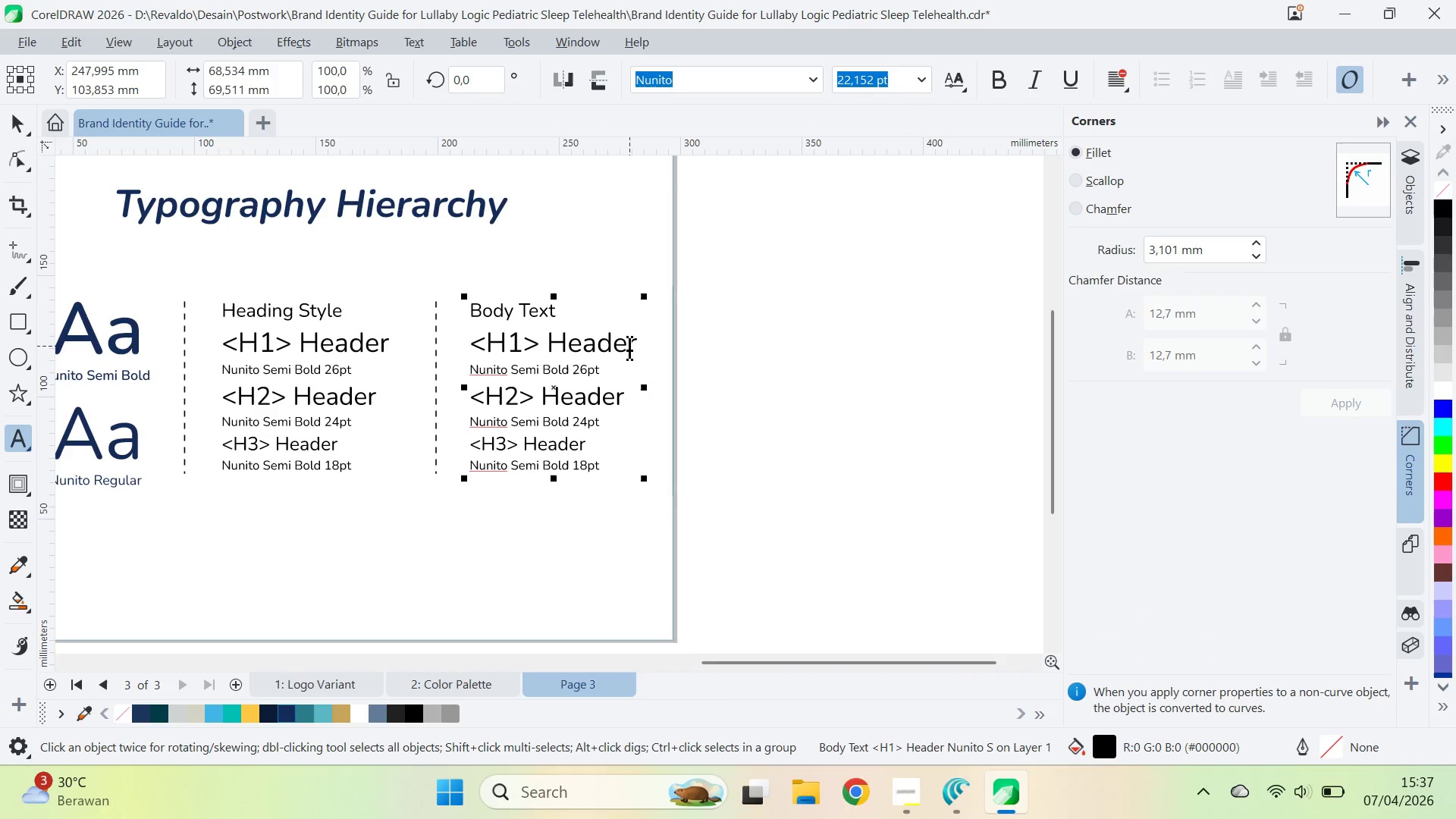 
key(Alt+AltLeft)
 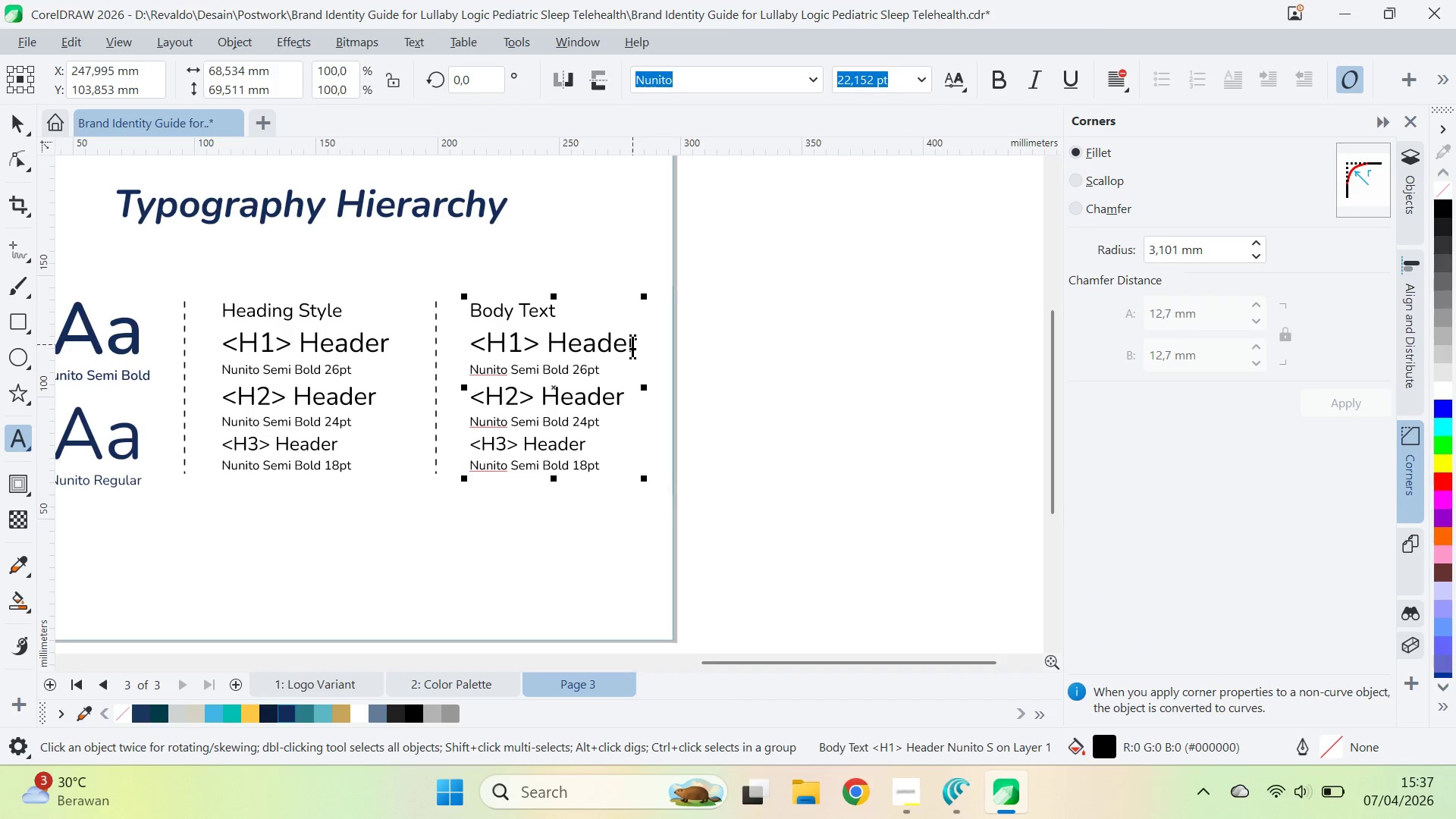 
key(Alt+Tab)
 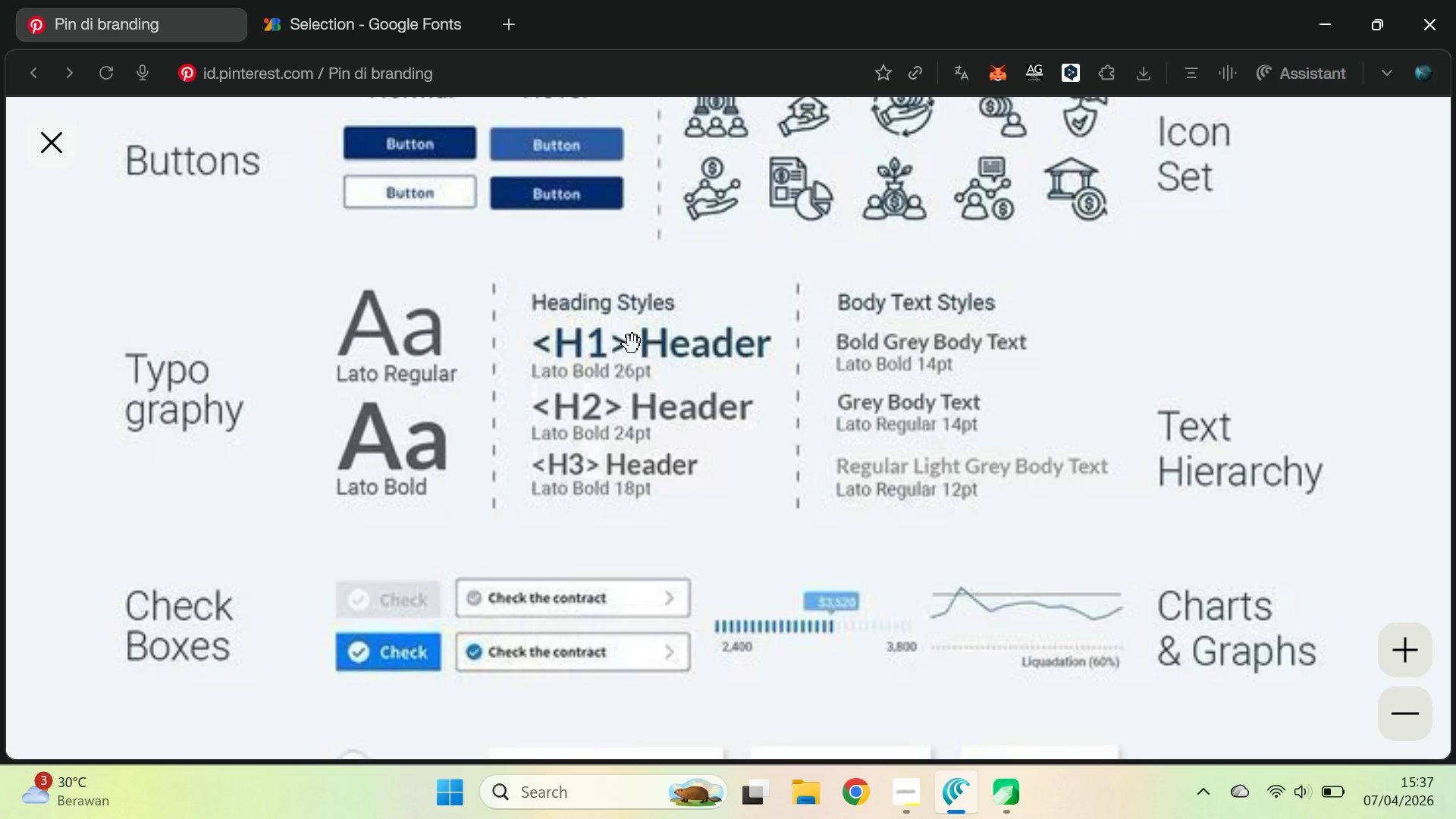 
key(Alt+AltLeft)
 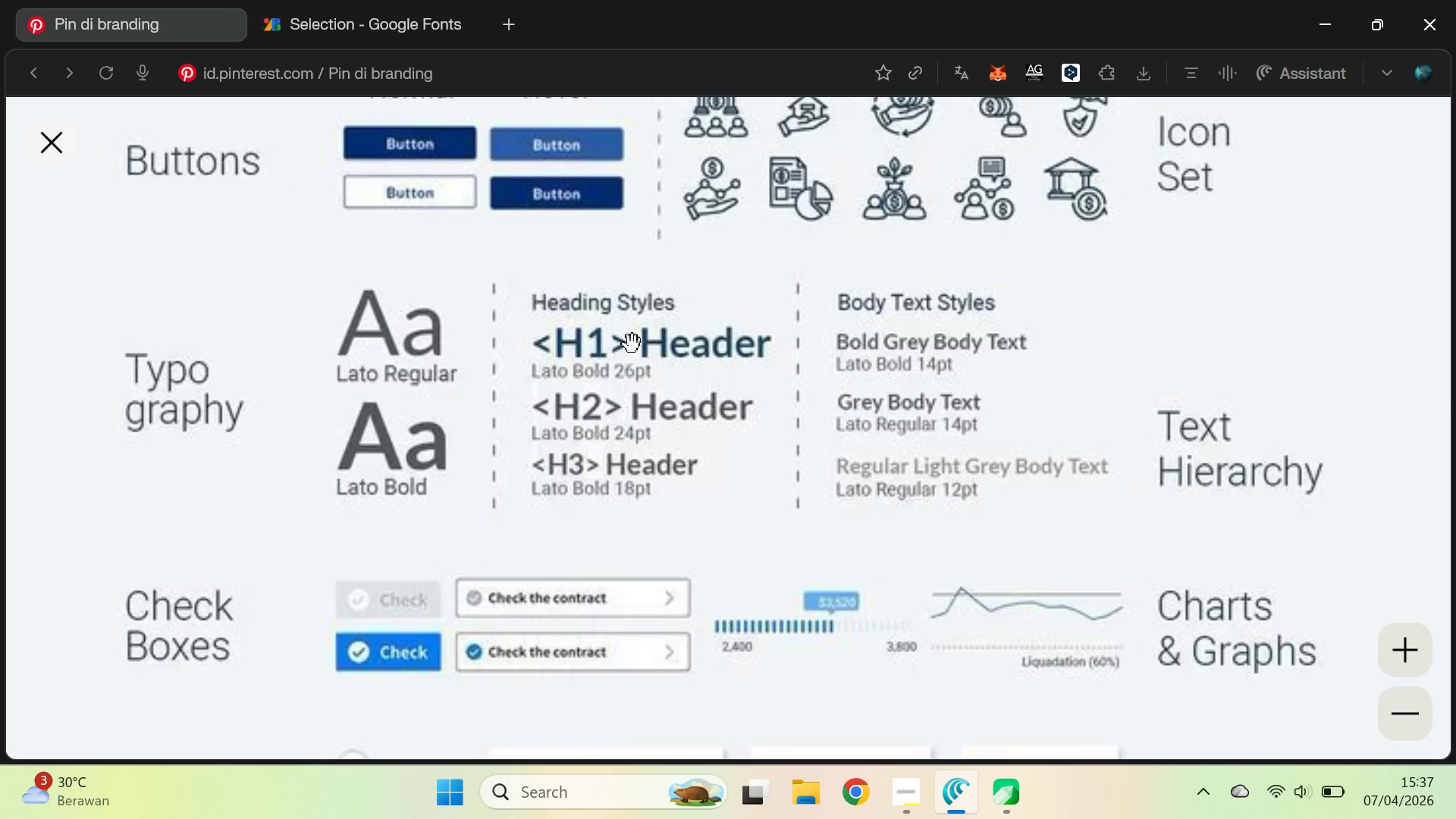 
key(Alt+Tab)
 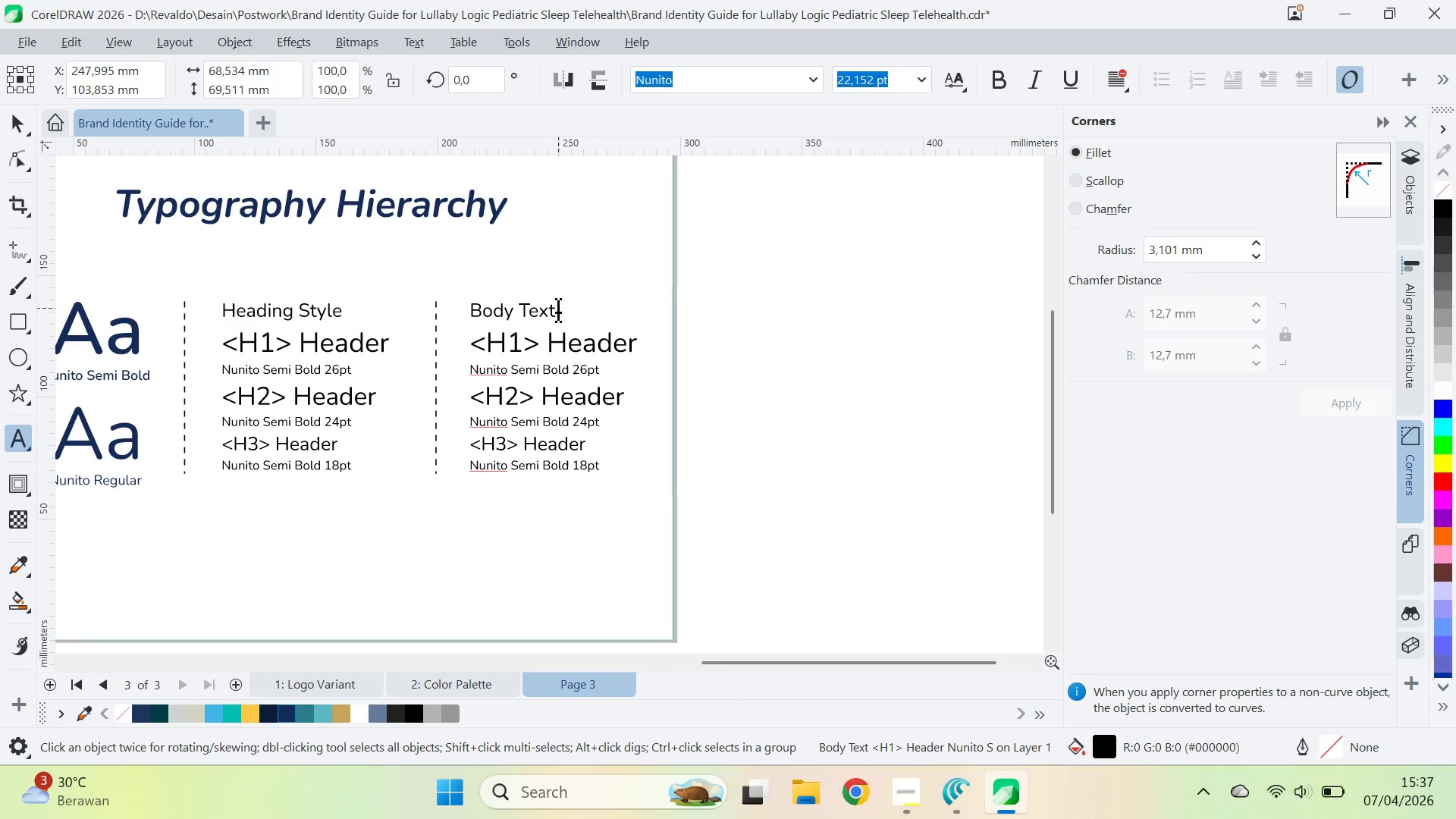 
left_click([554, 307])
 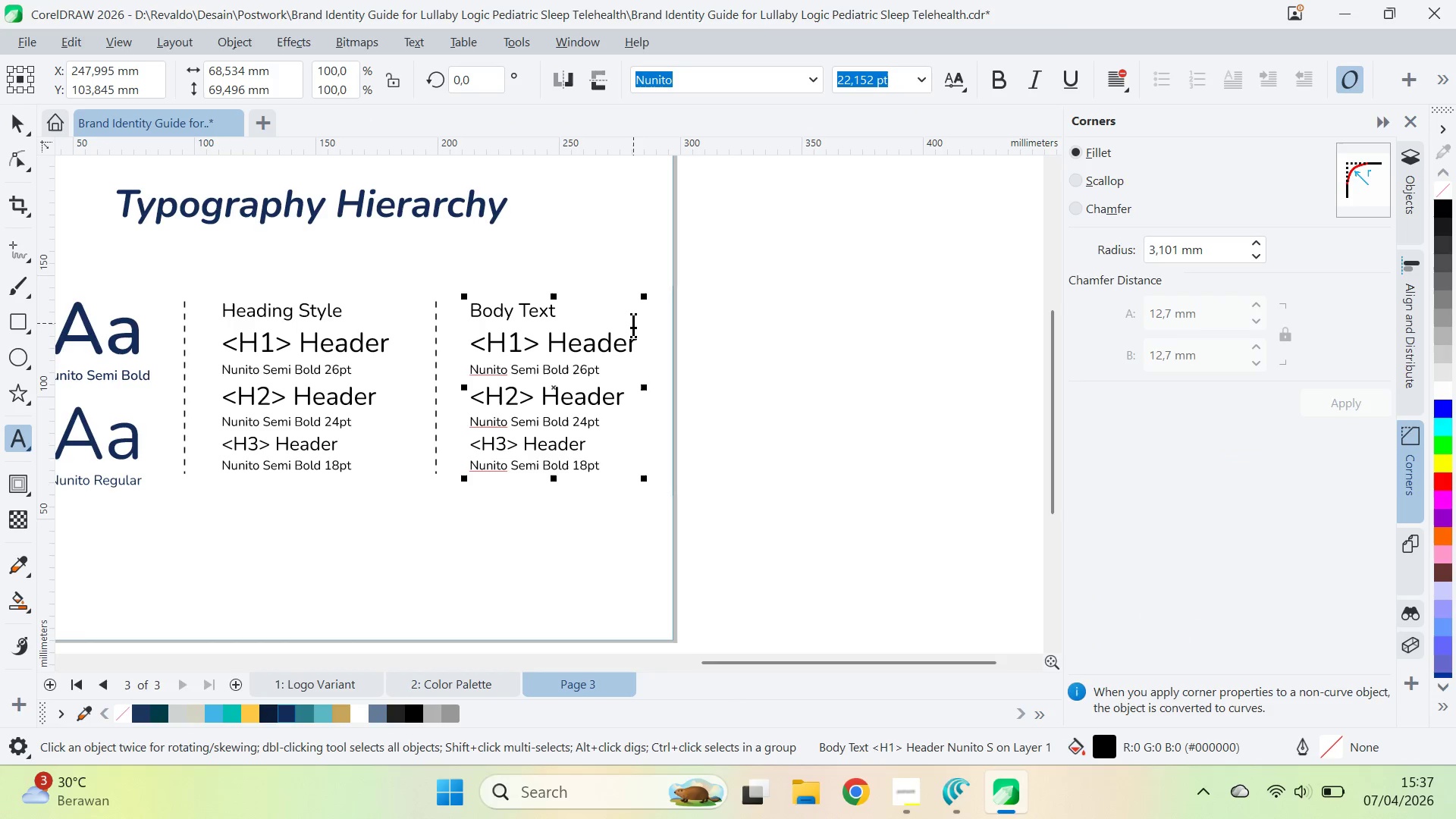 
type( Style )
key(Backspace)
 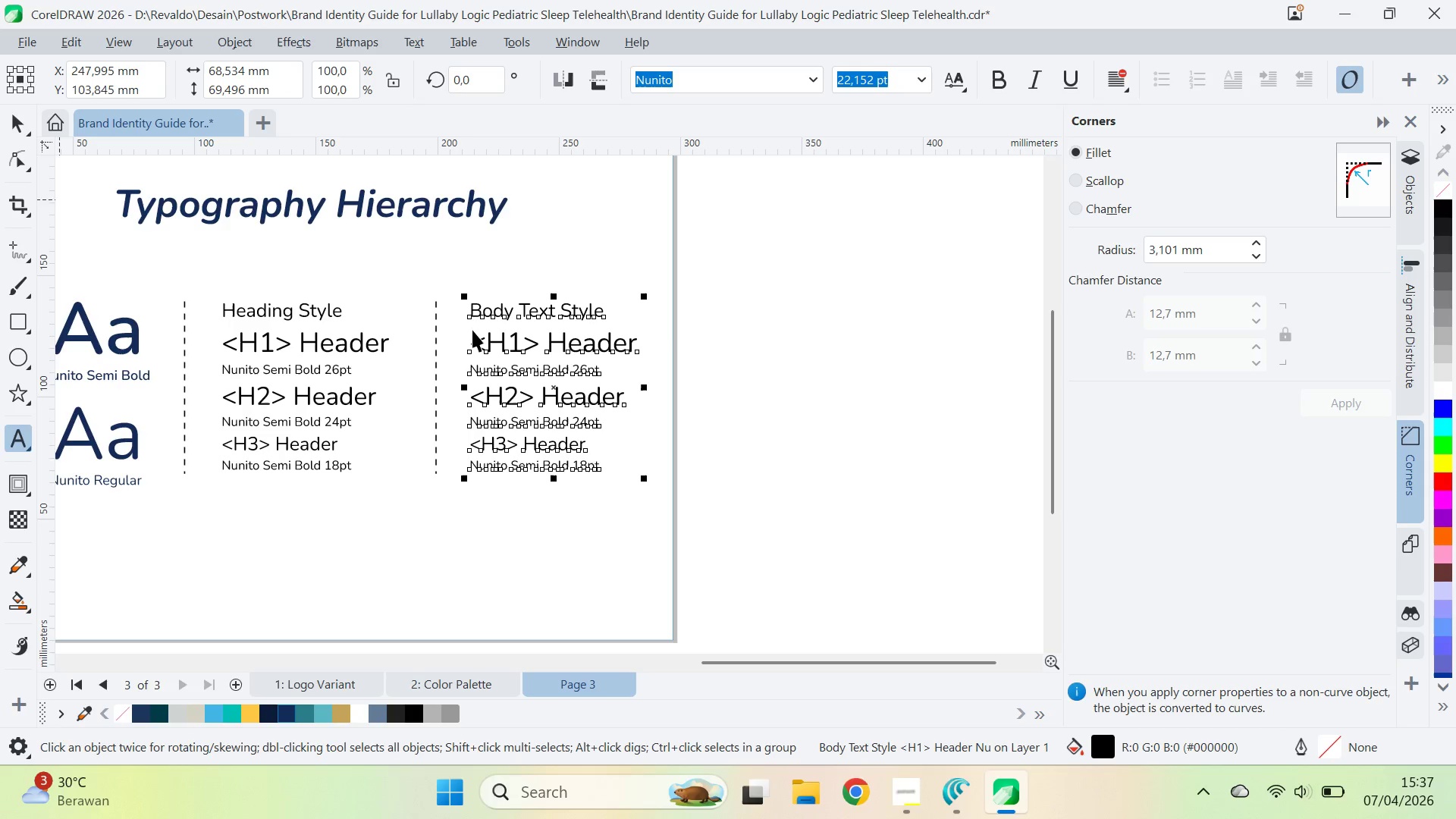 
left_click([316, 318])
 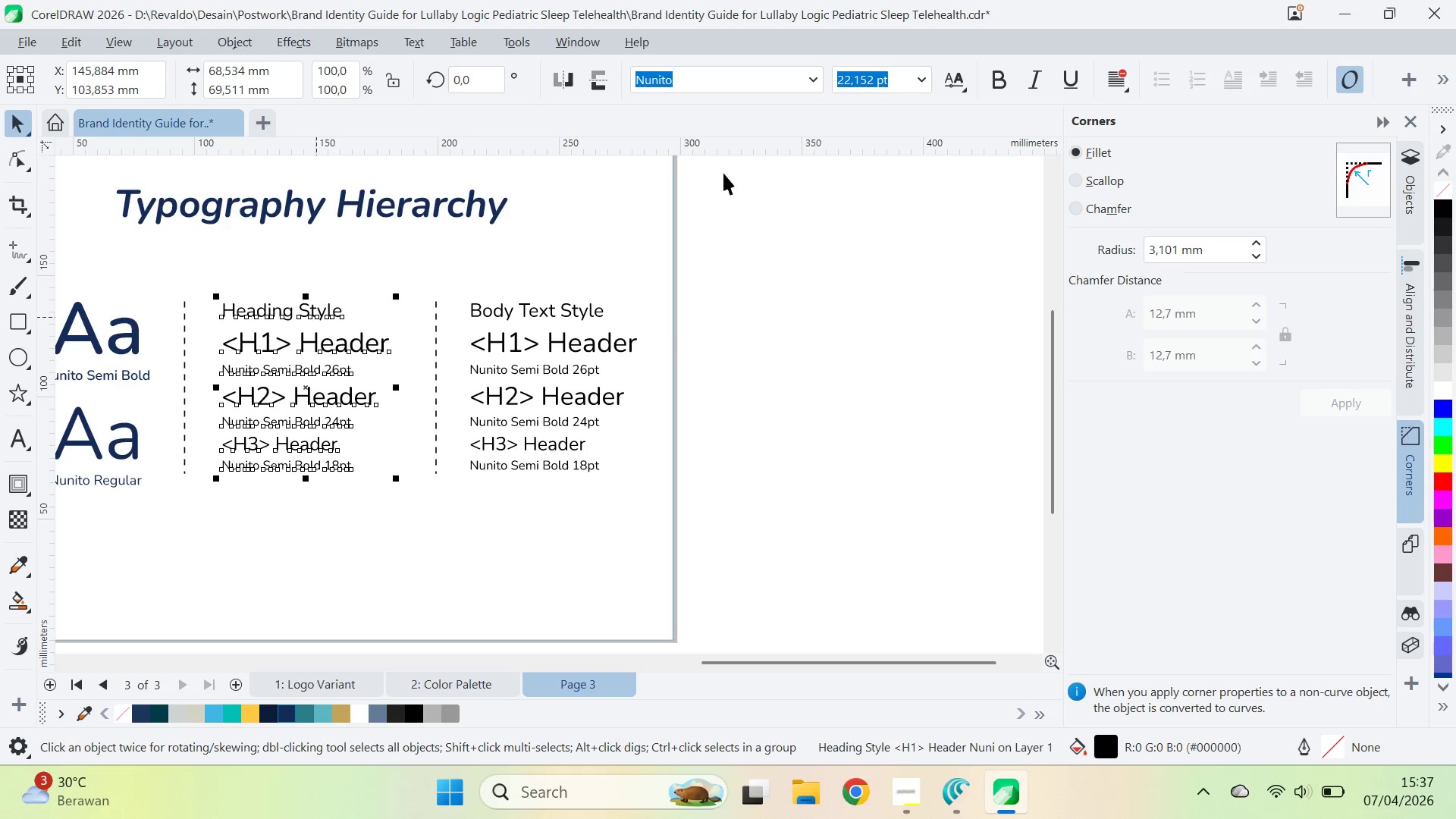 
mouse_move([806, 115])
 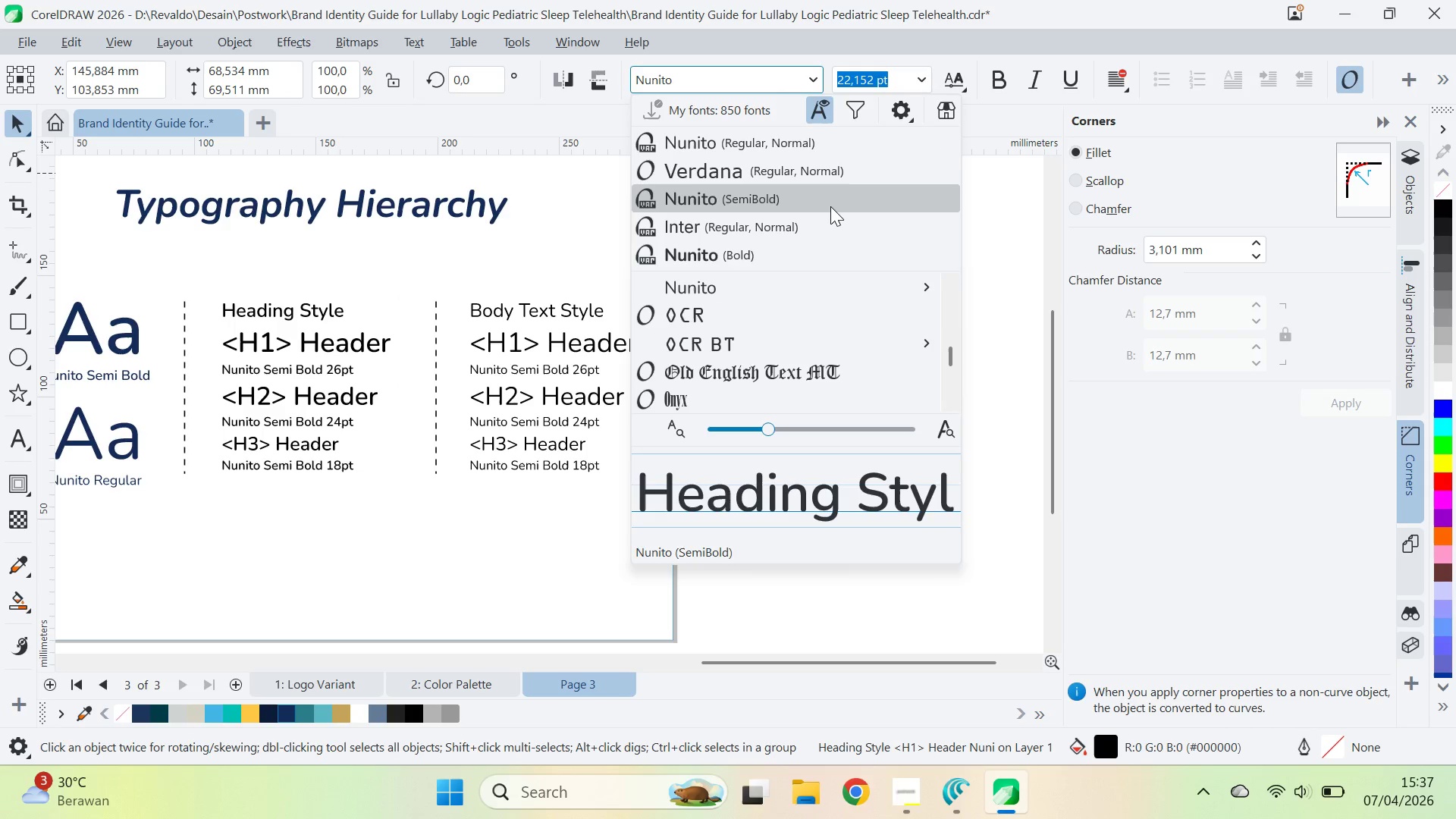 
left_click([830, 206])
 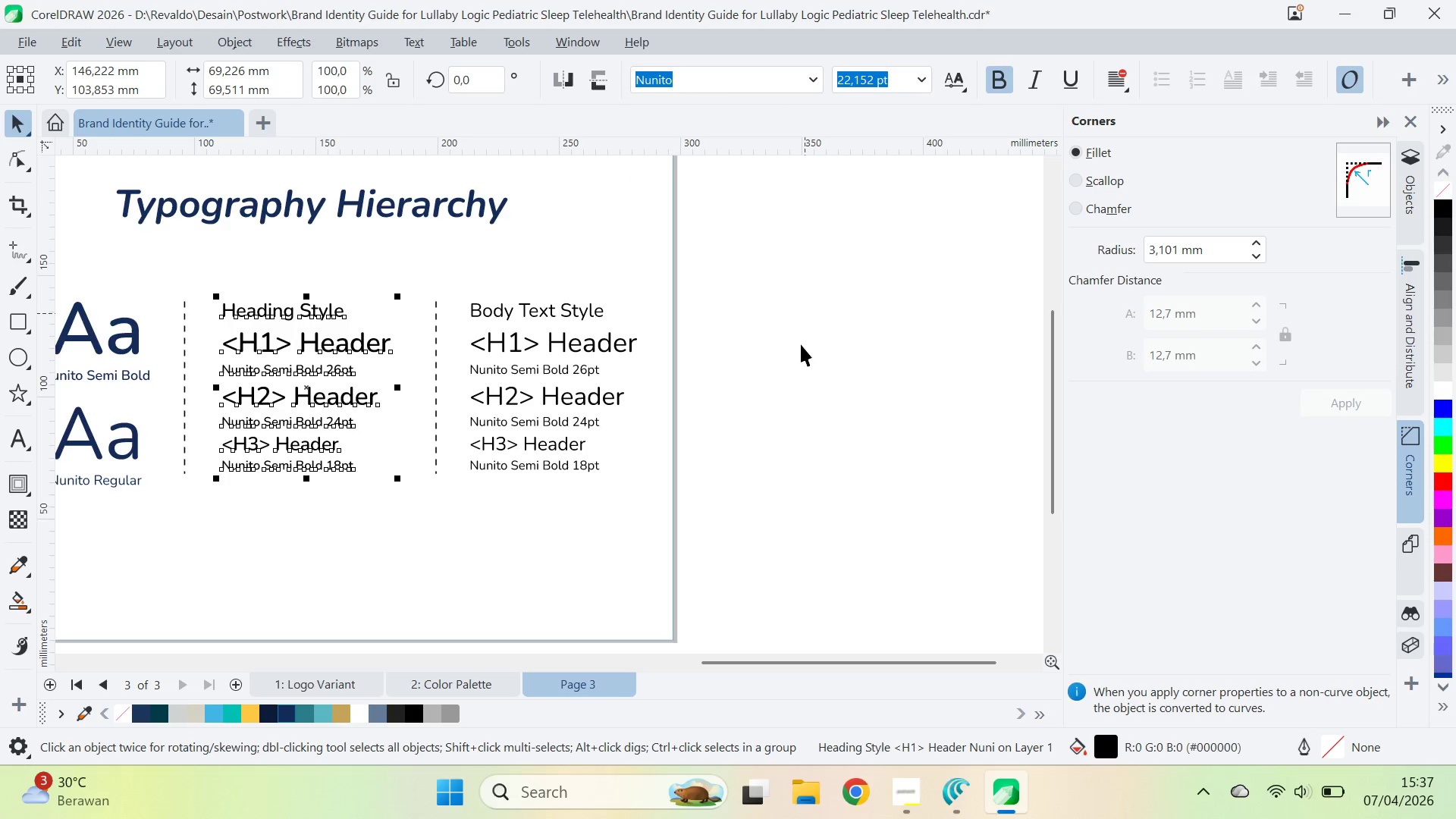 
left_click_drag(start_coordinate=[801, 351], to_coordinate=[792, 348])
 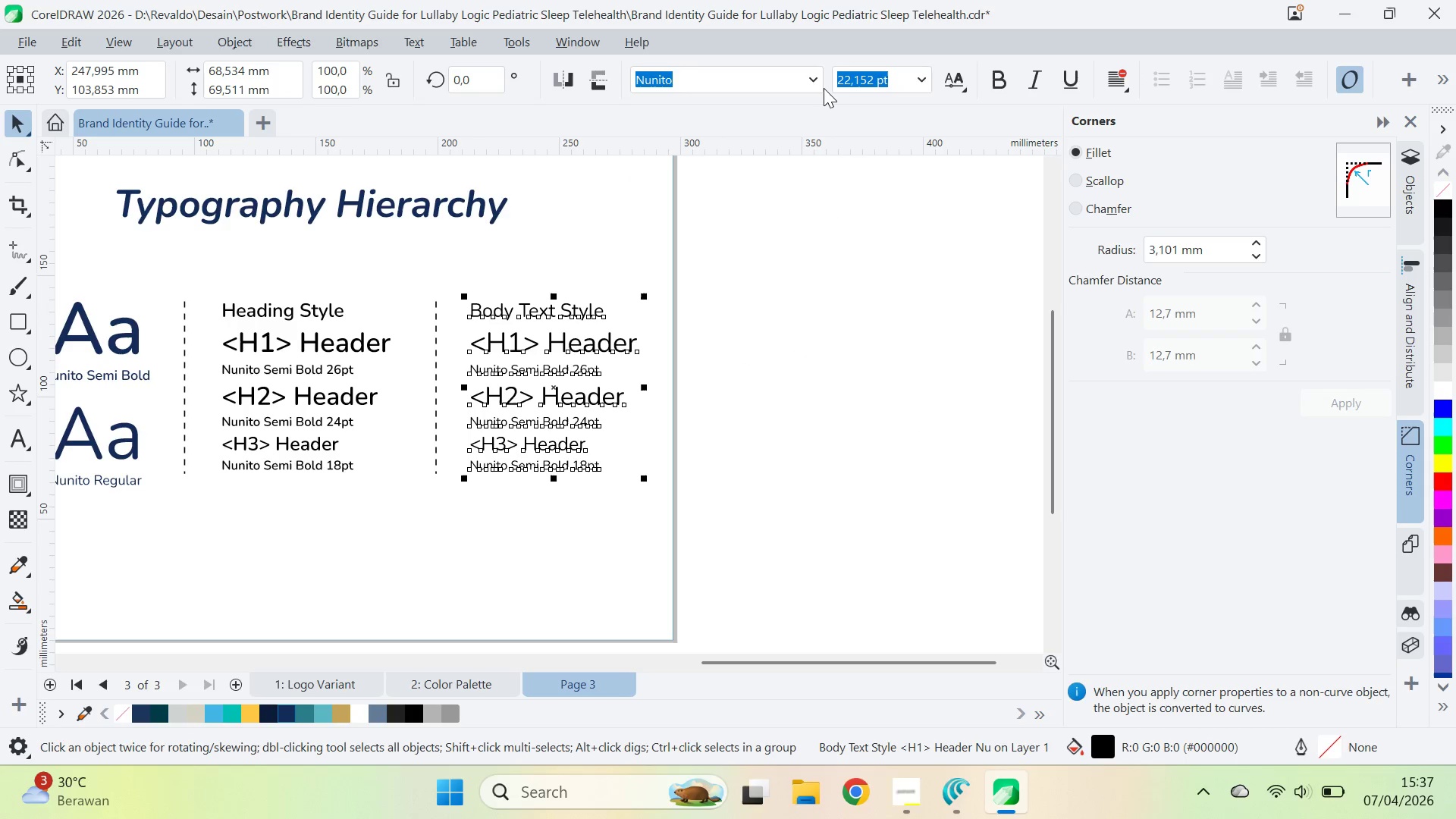 
double_click([817, 83])
 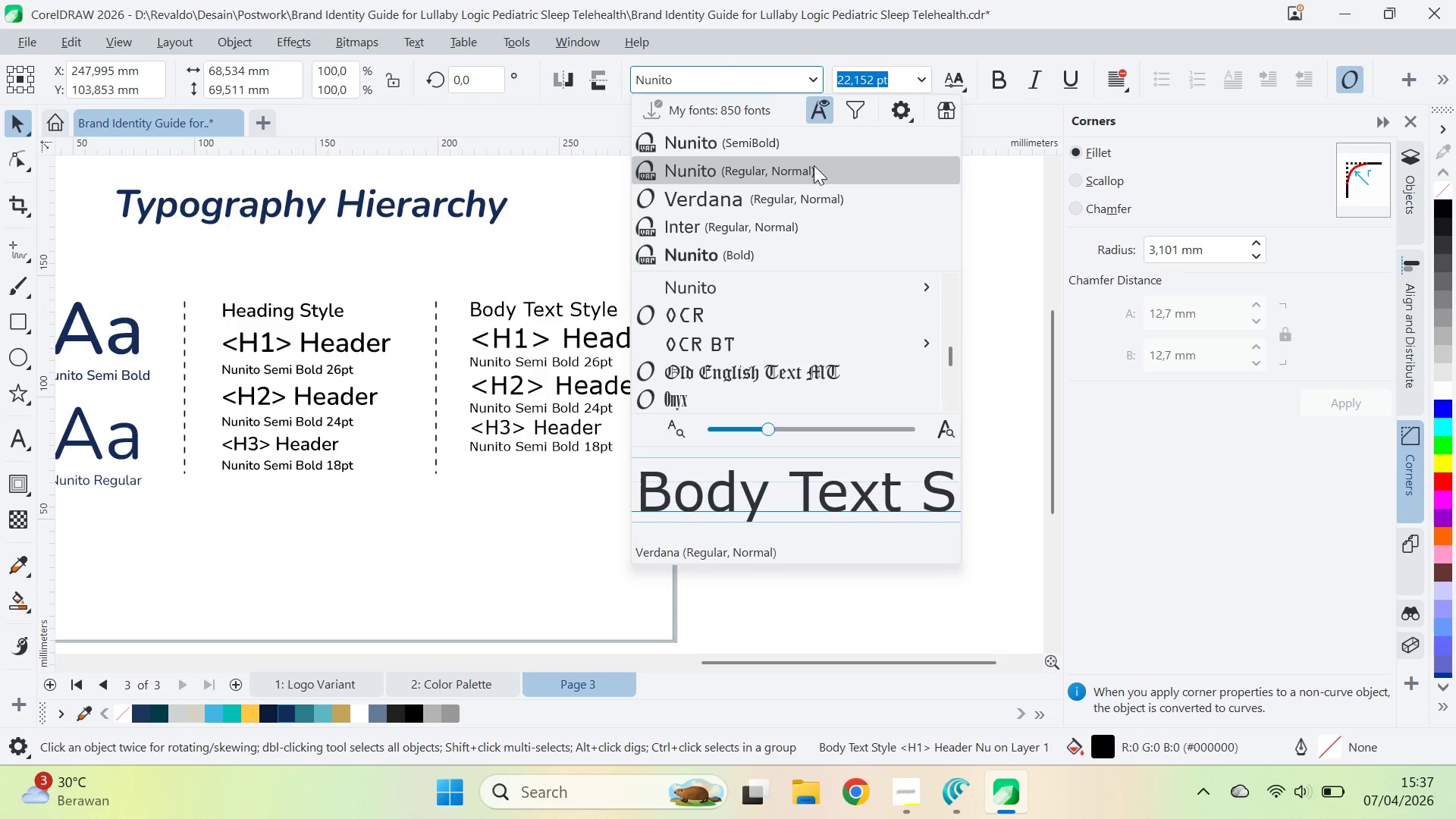 
left_click([817, 169])
 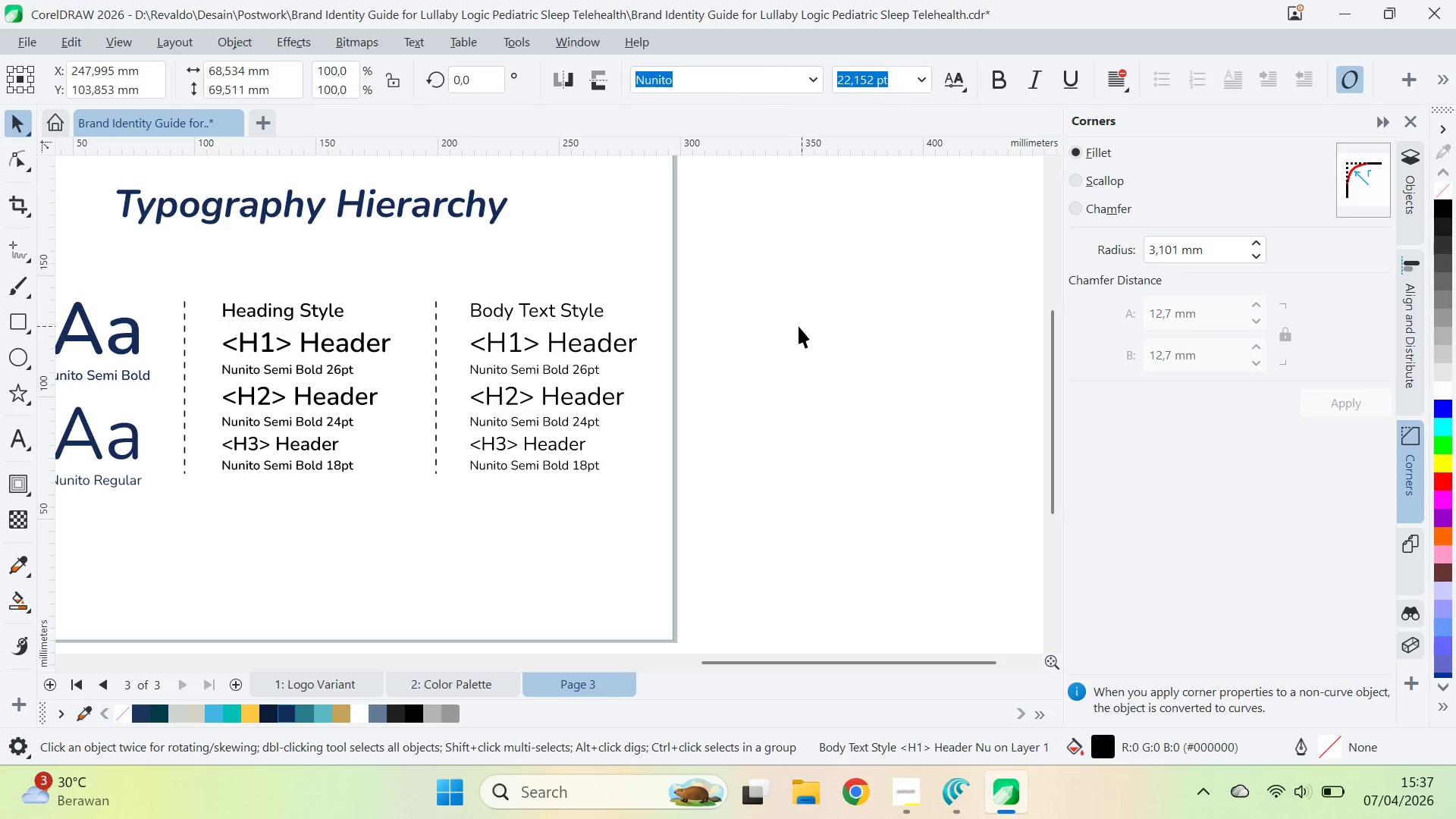 
type(qv)
 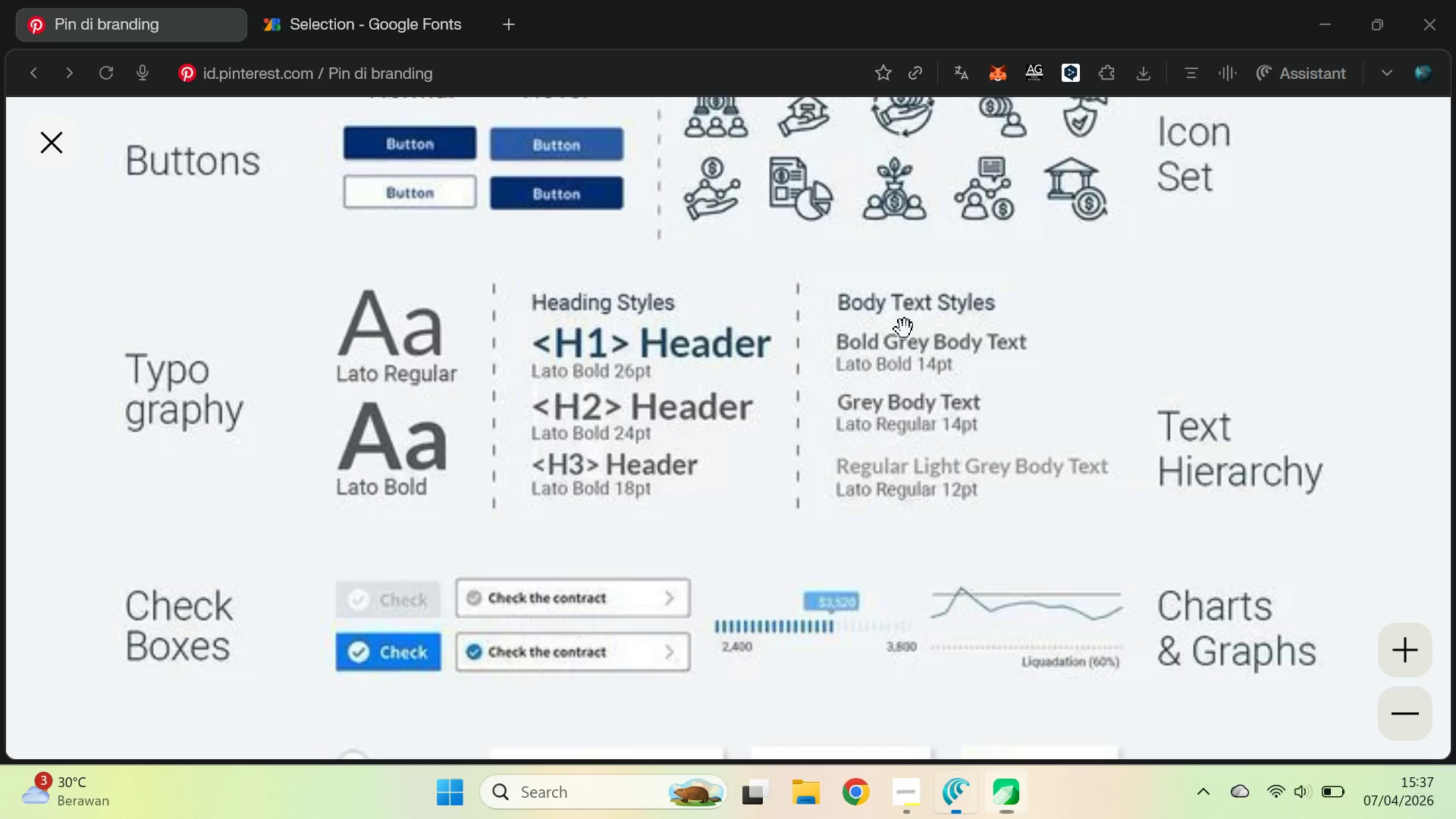 
left_click_drag(start_coordinate=[730, 337], to_coordinate=[915, 322])
 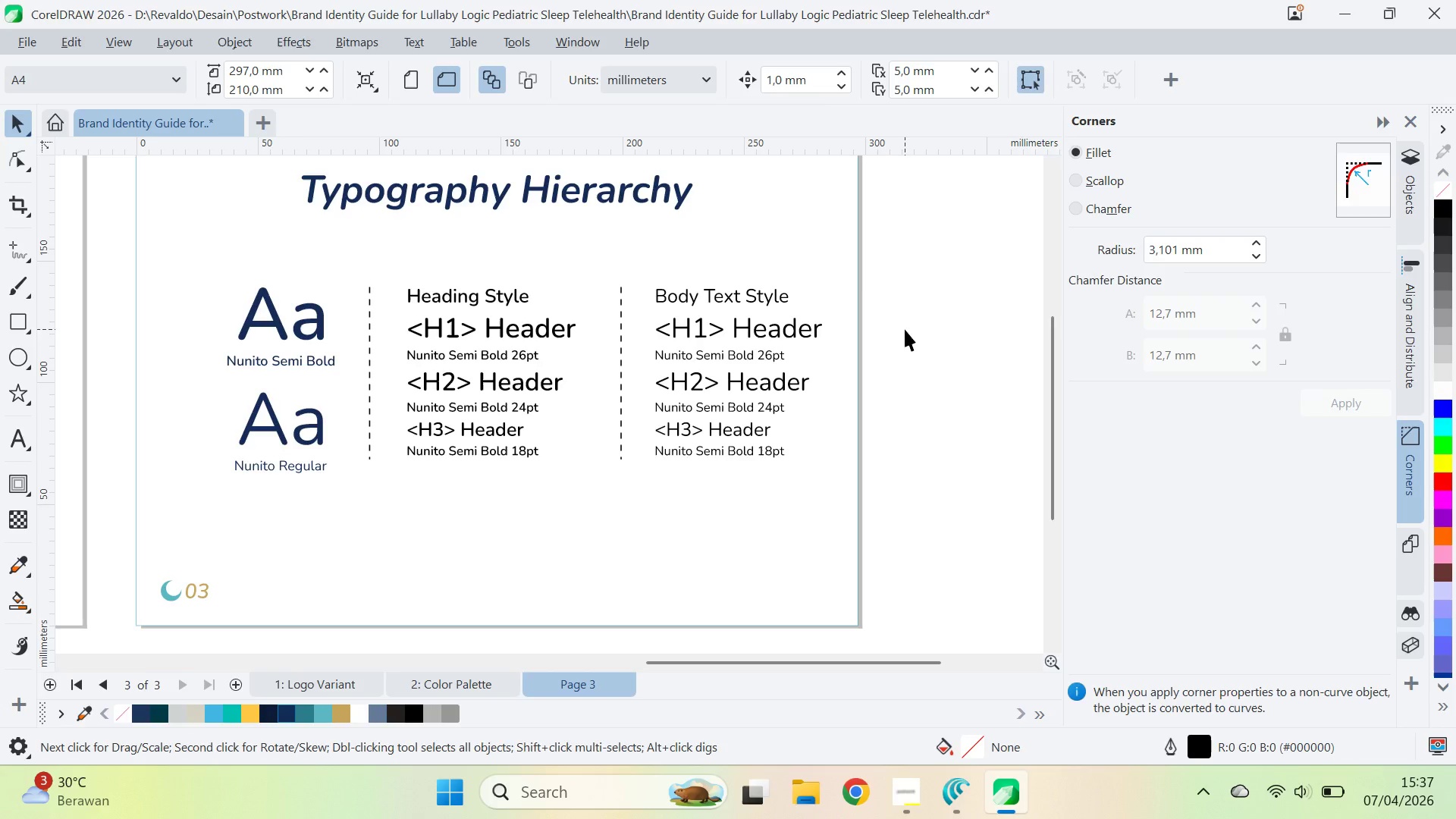 
key(Alt+AltLeft)
 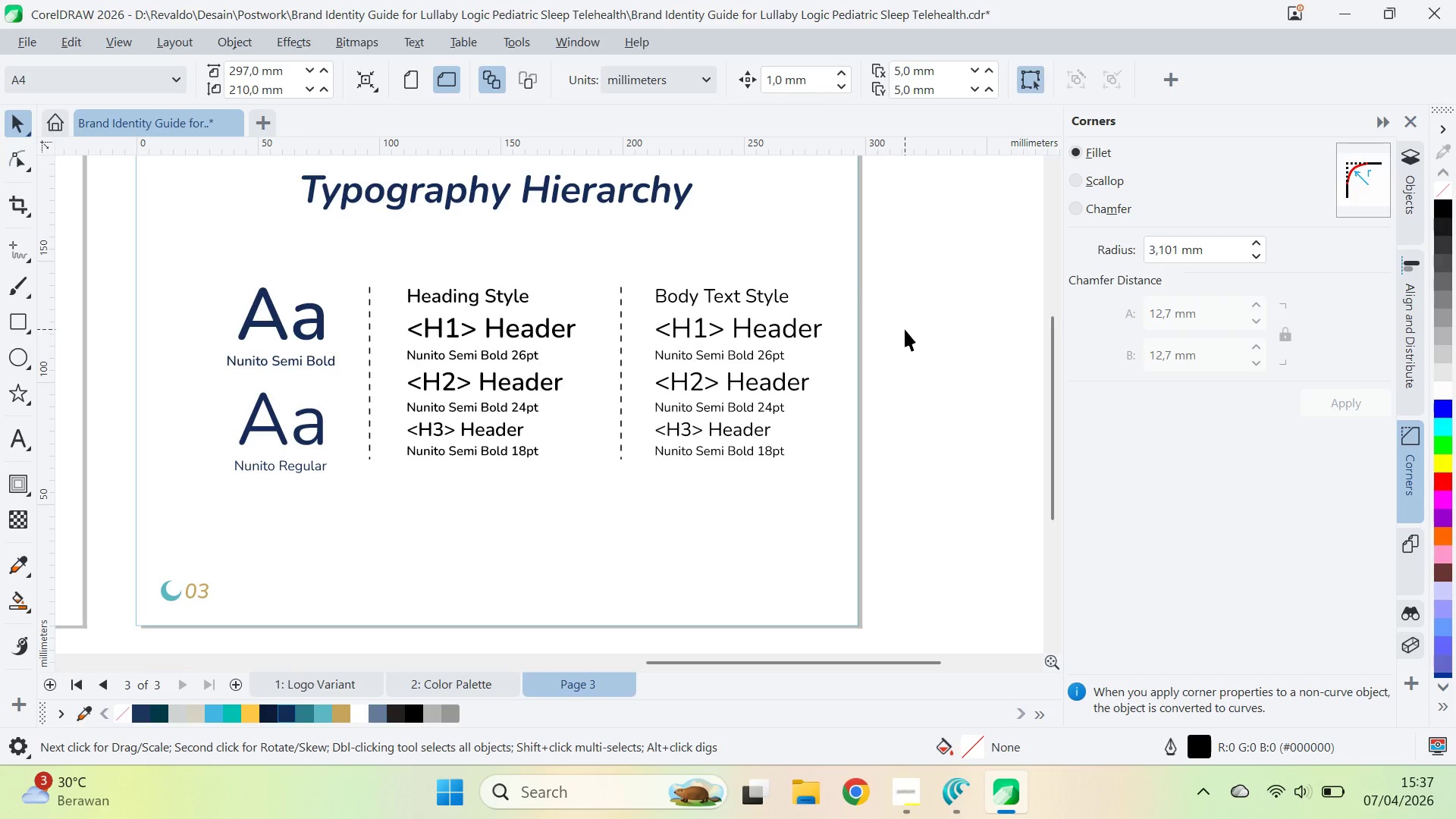 
key(Alt+Tab)
 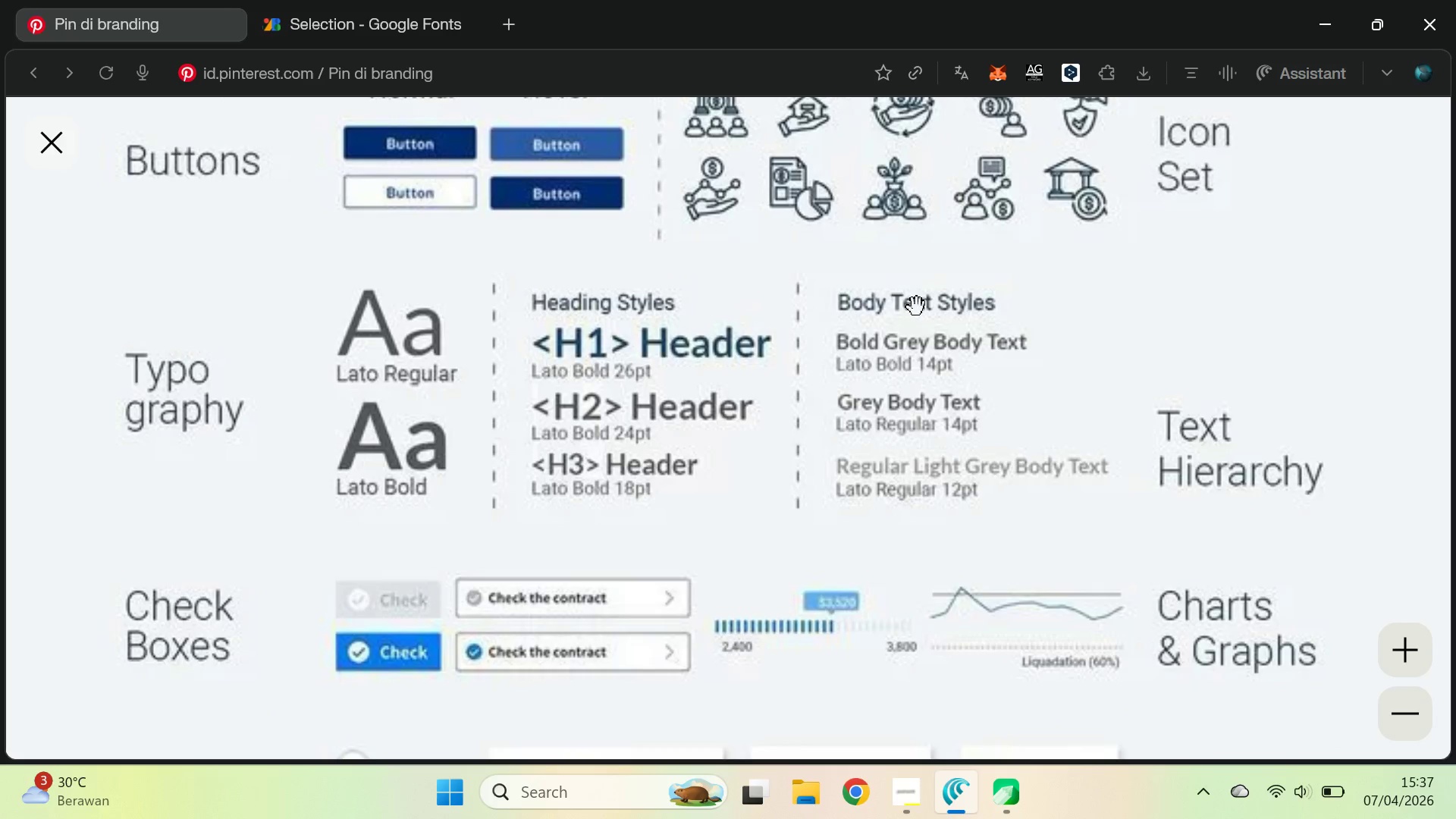 
key(Alt+AltLeft)
 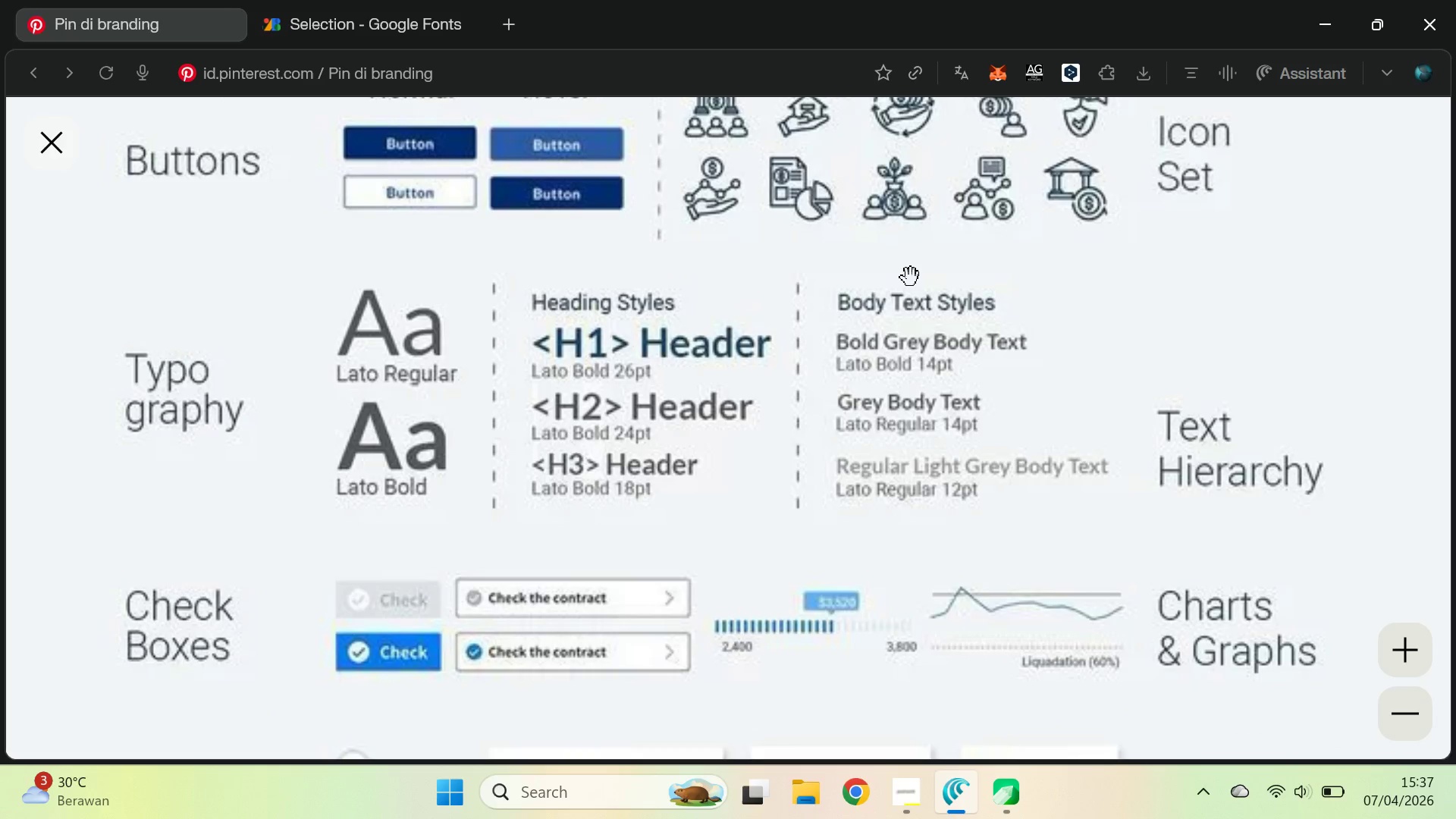 
key(Alt+AltLeft)
 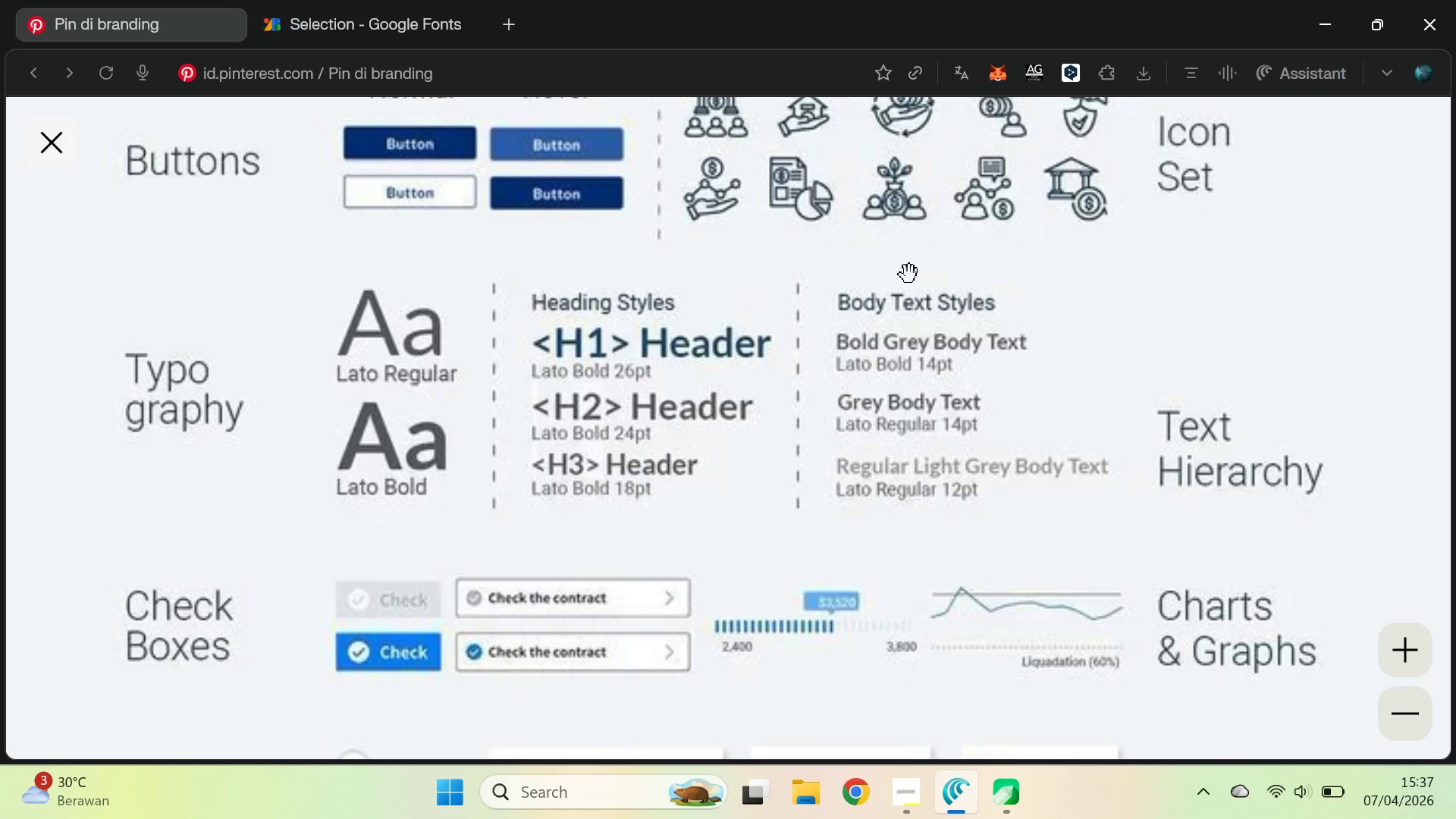 
key(Alt+Tab)
 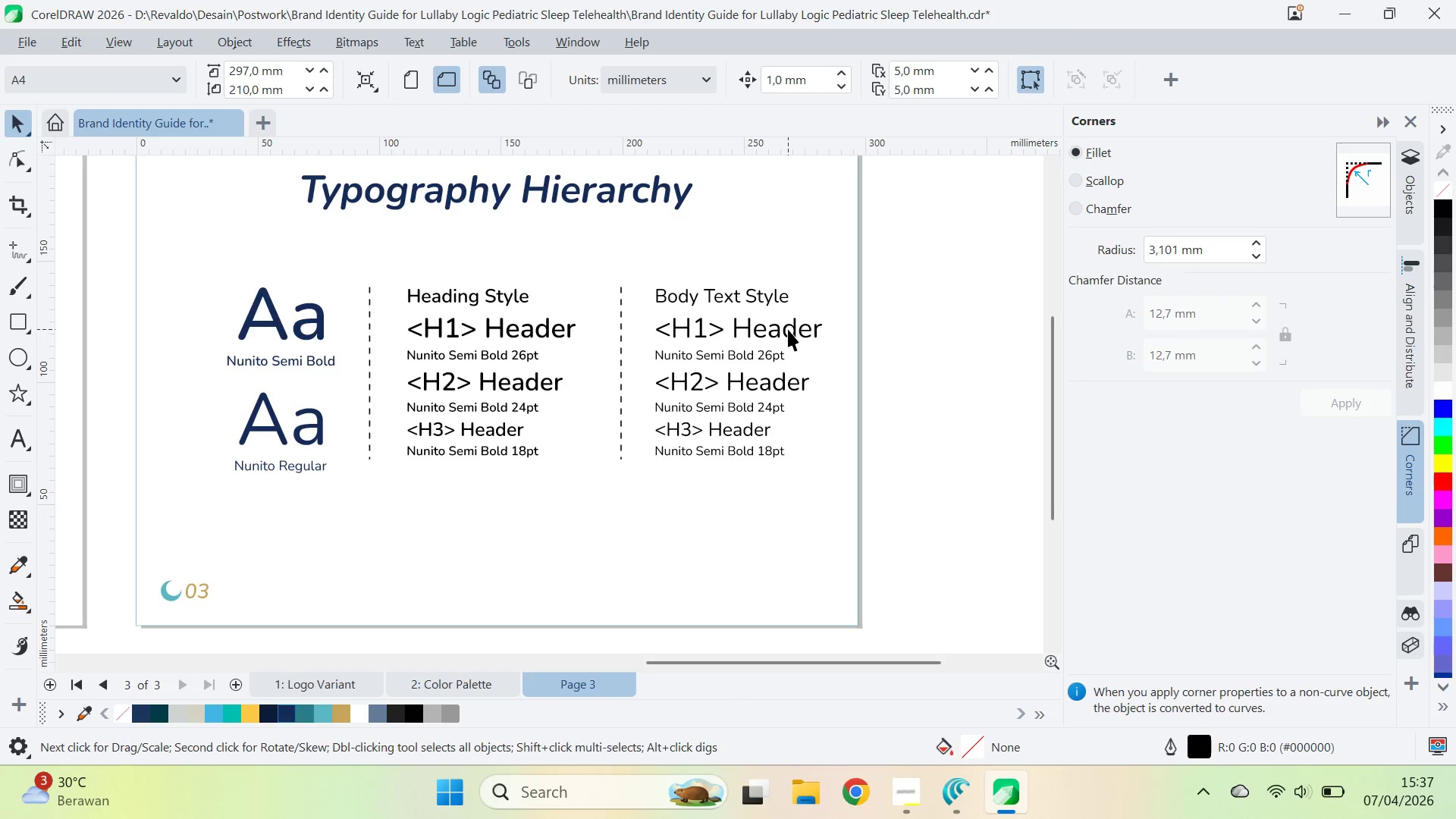 
double_click([788, 329])
 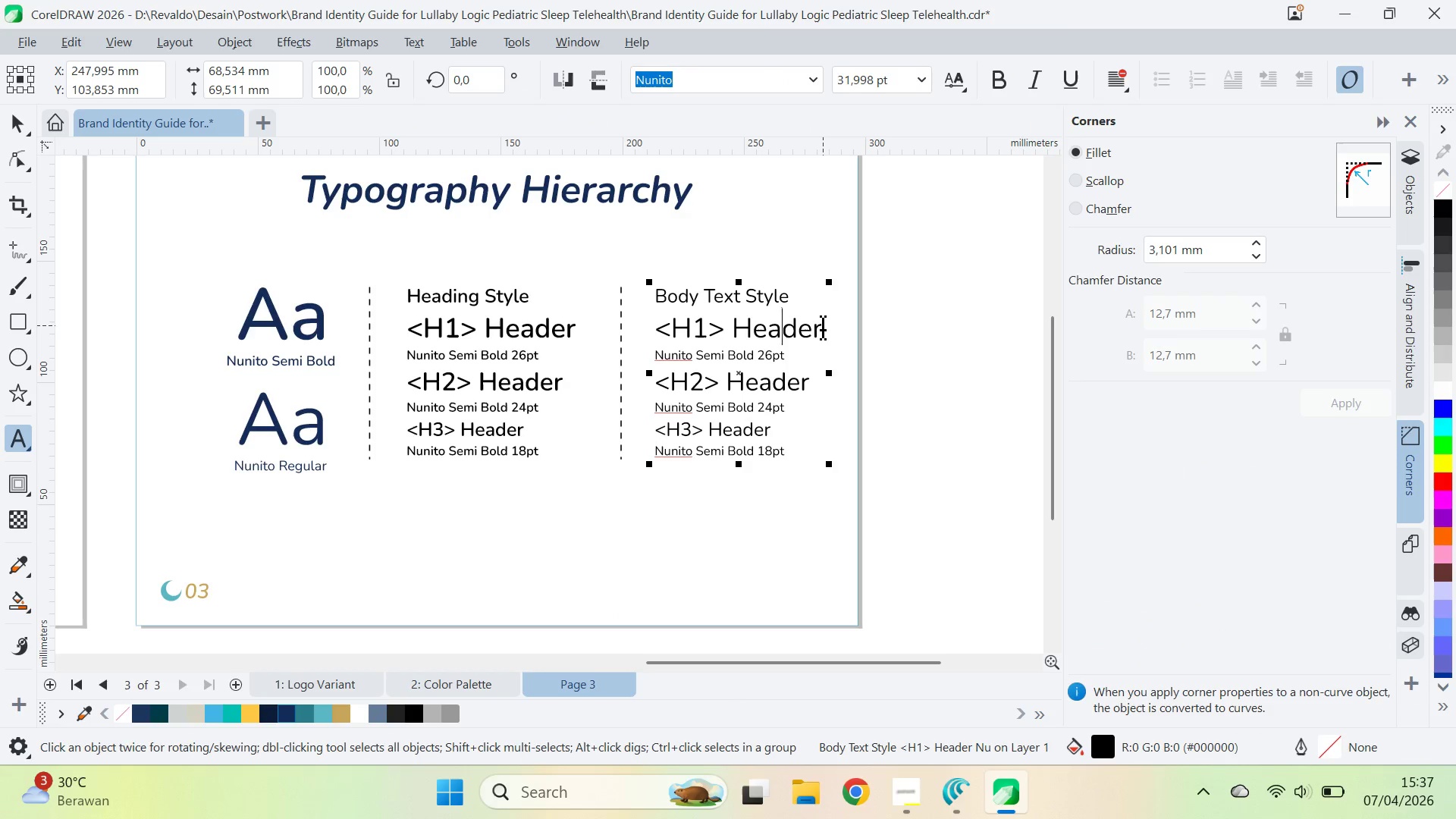 
left_click_drag(start_coordinate=[823, 325], to_coordinate=[656, 331])
 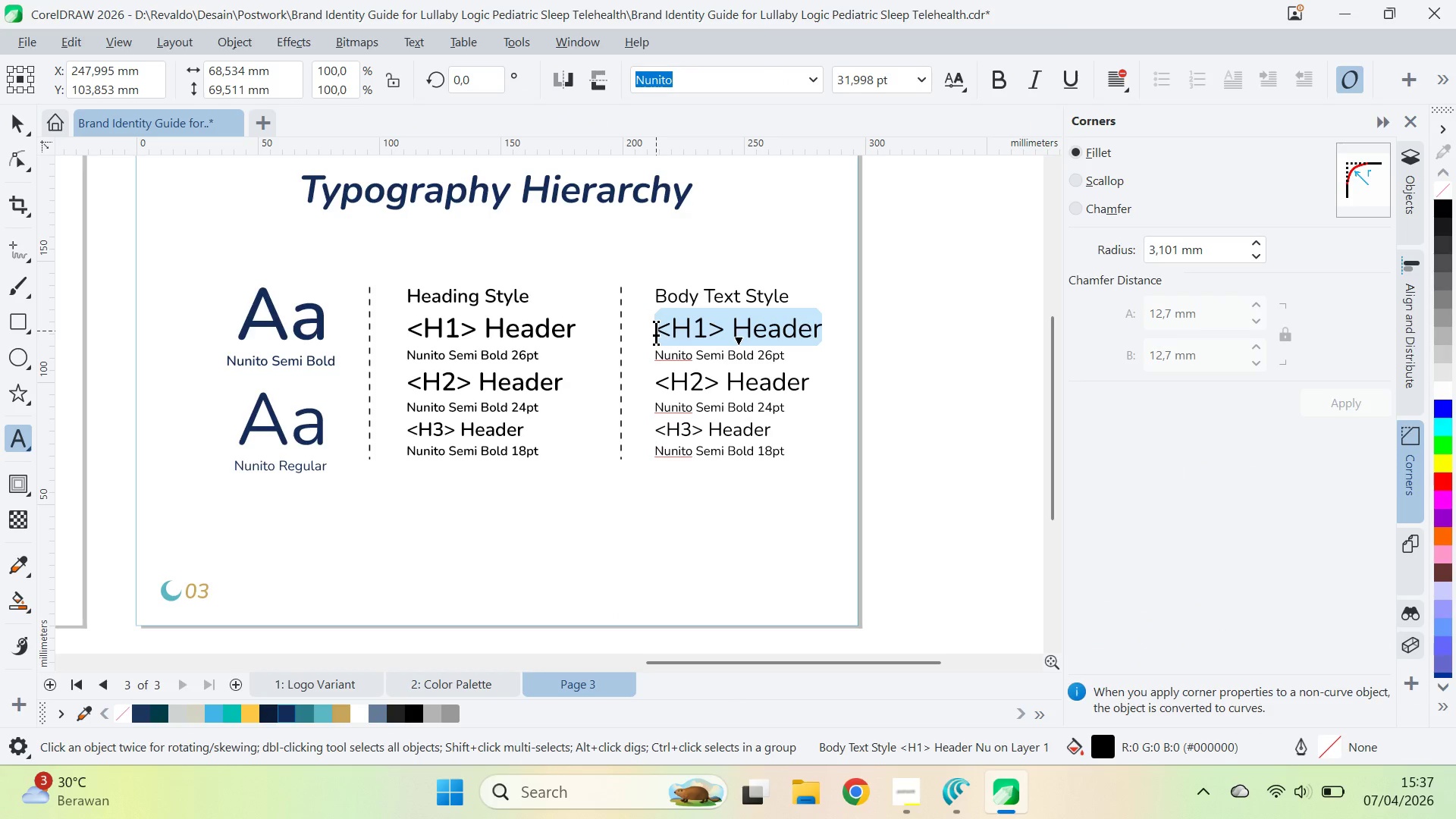 
key(Alt+AltLeft)
 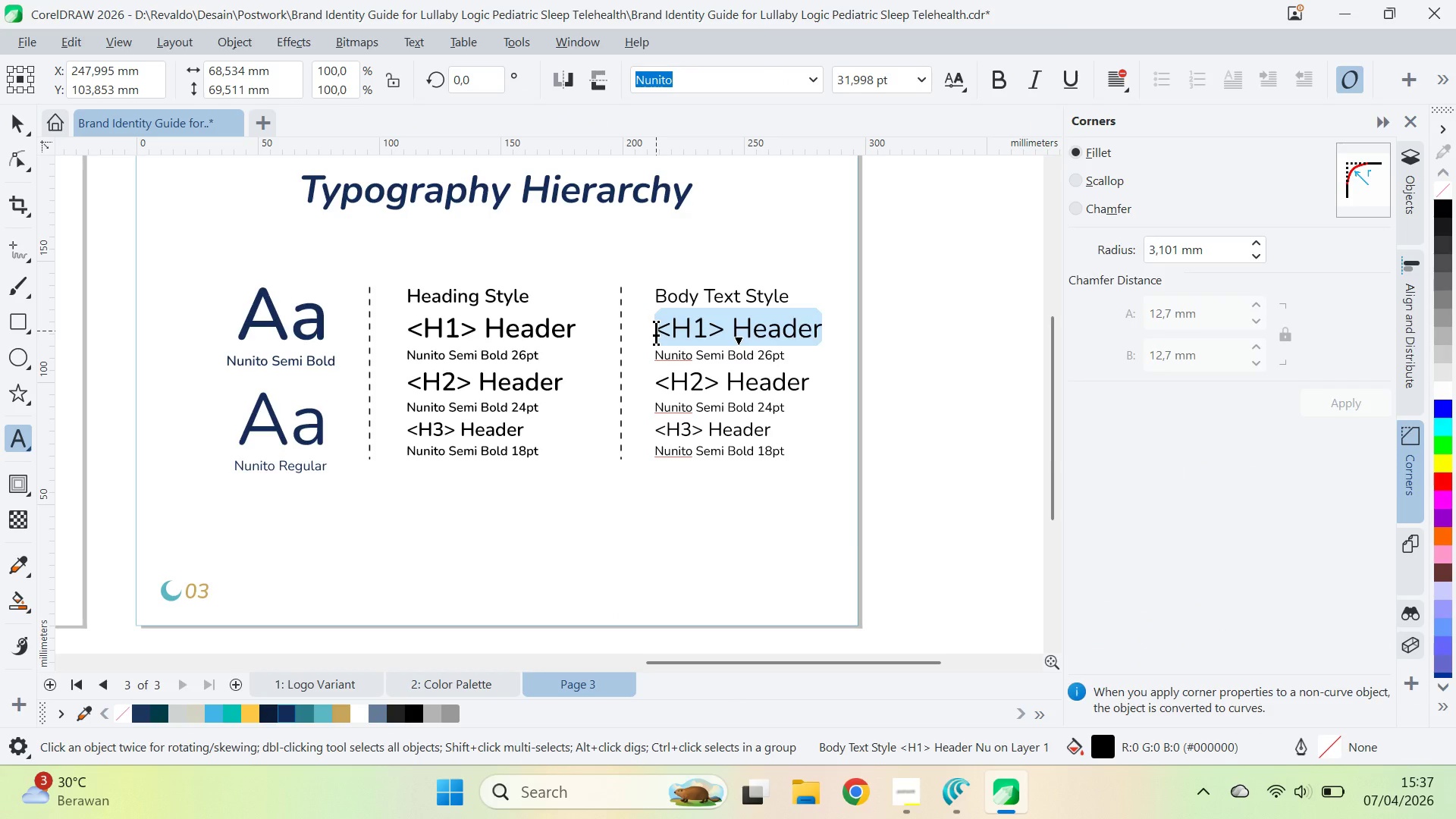 
key(Alt+Tab)
 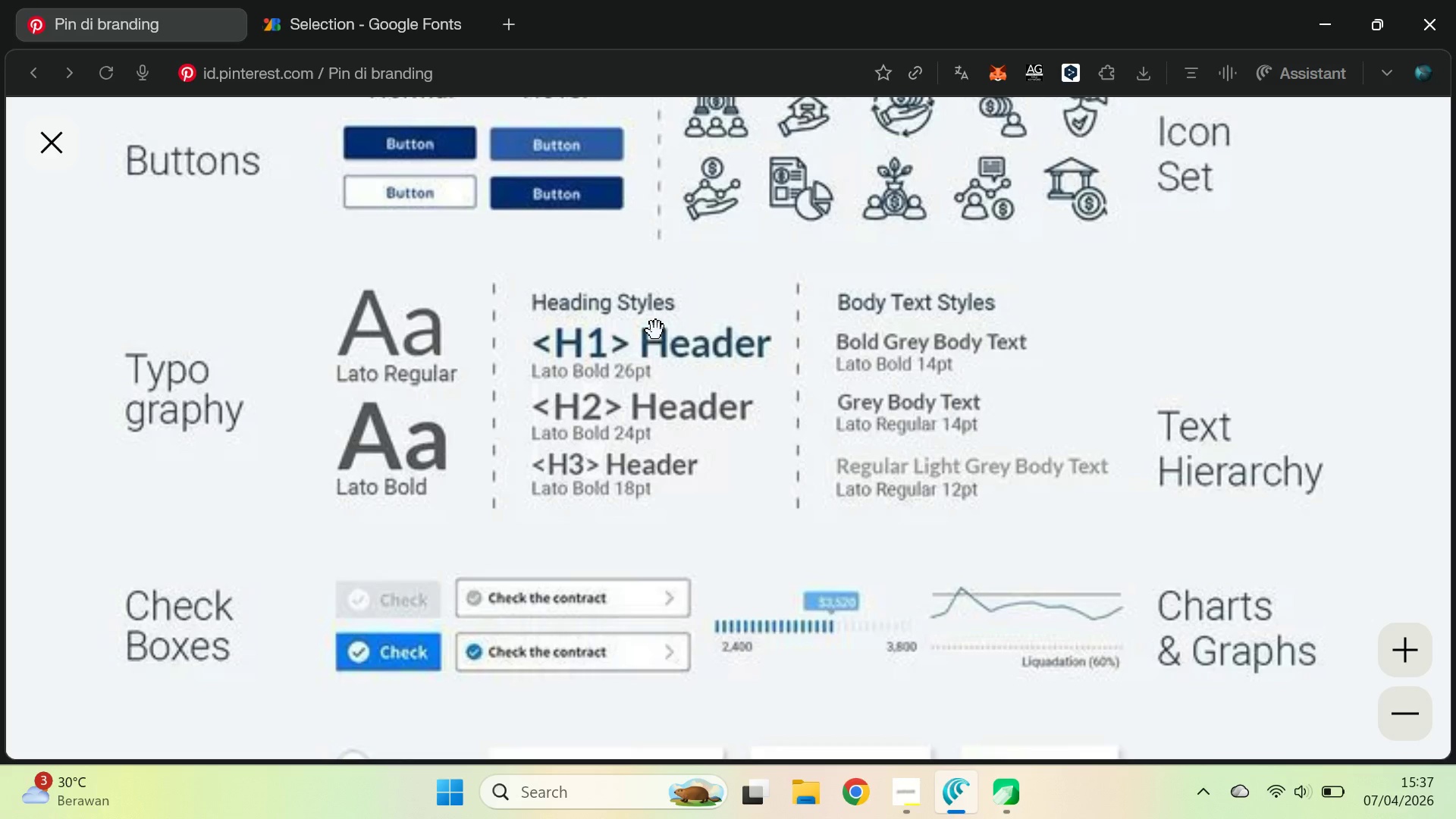 
key(Alt+AltLeft)
 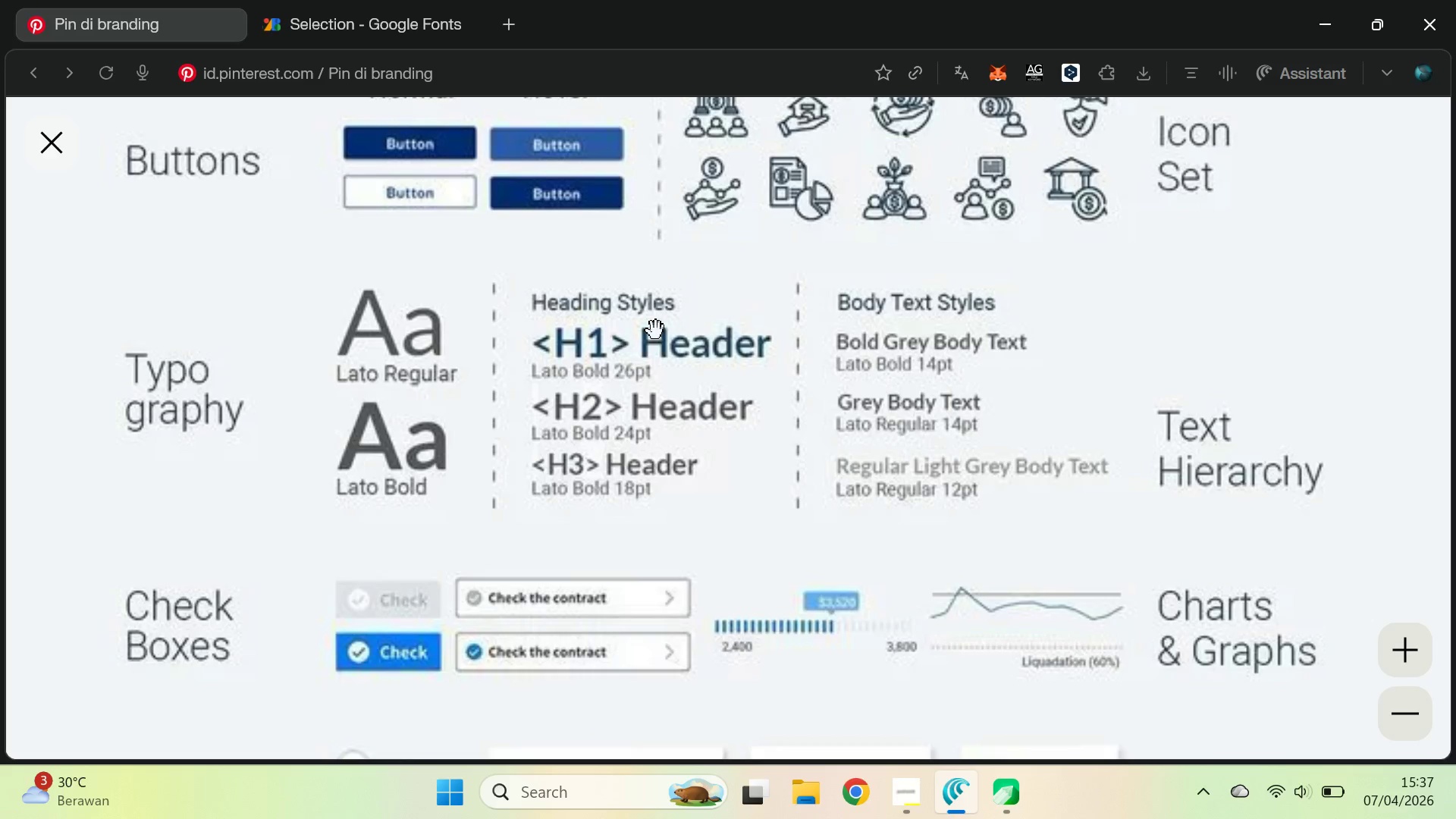 
key(Alt+Tab)
 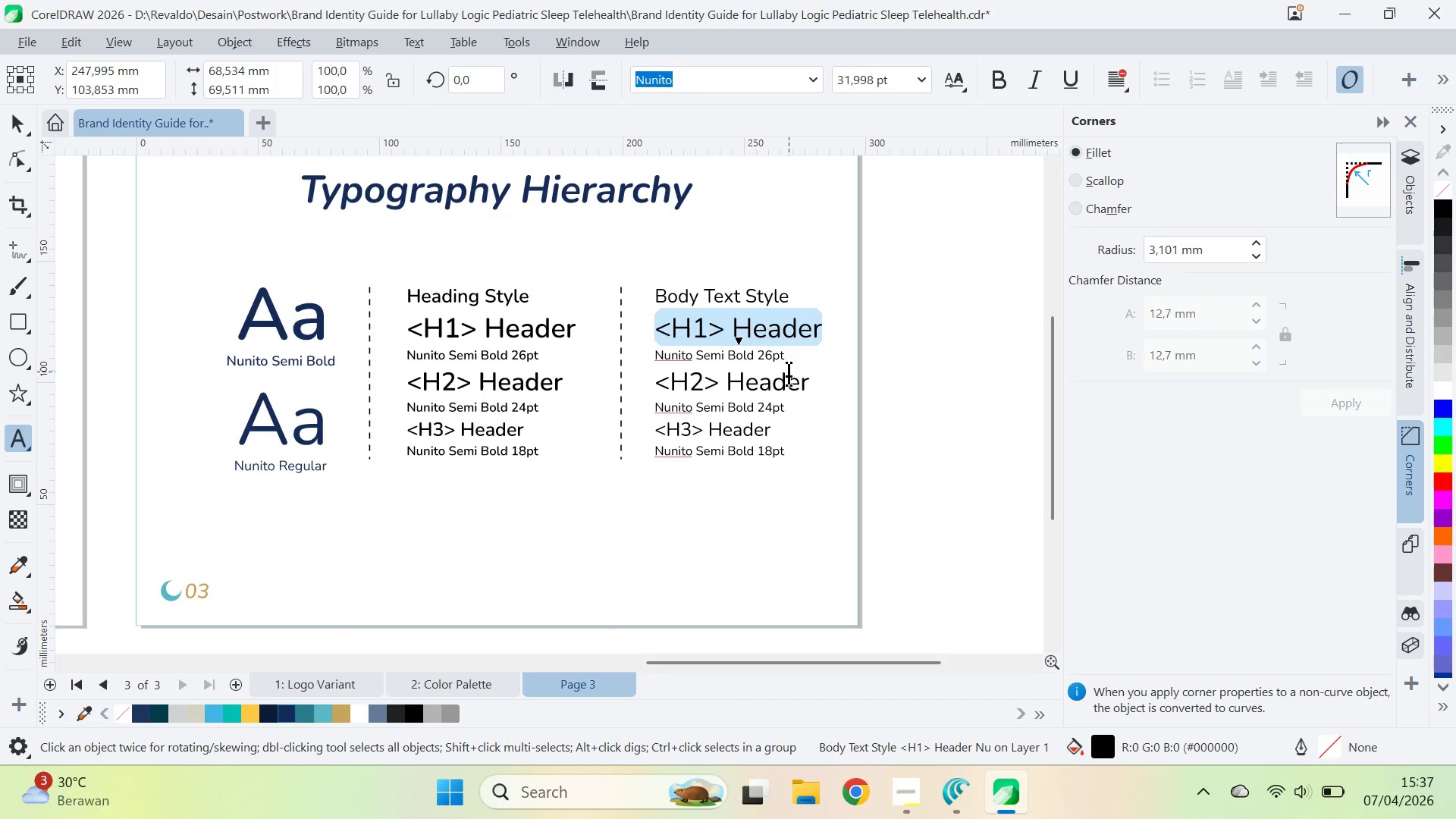 
type(Bold Ge)
key(Backspace)
type(rey Body text)
 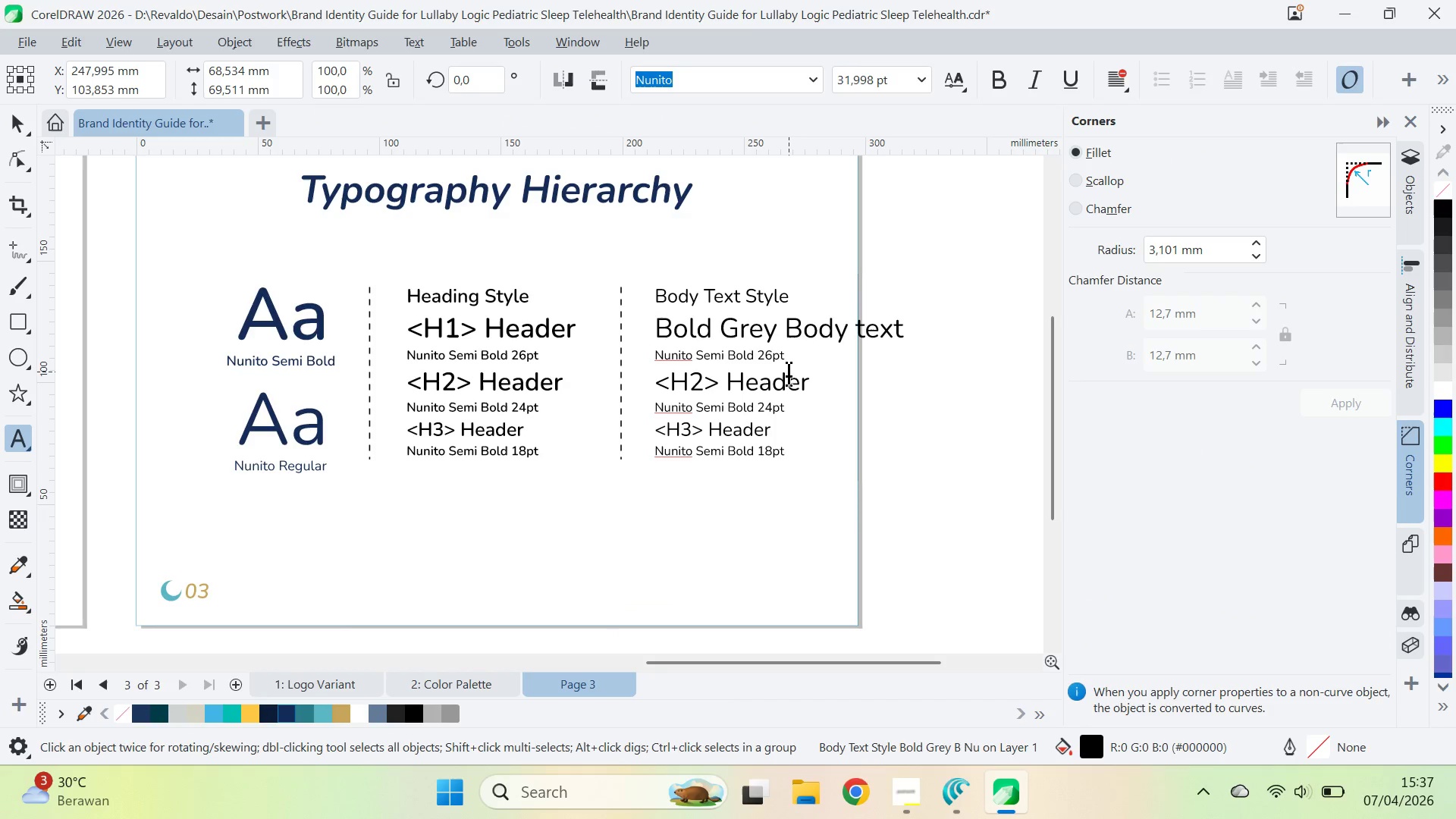 
key(ArrowDown)
 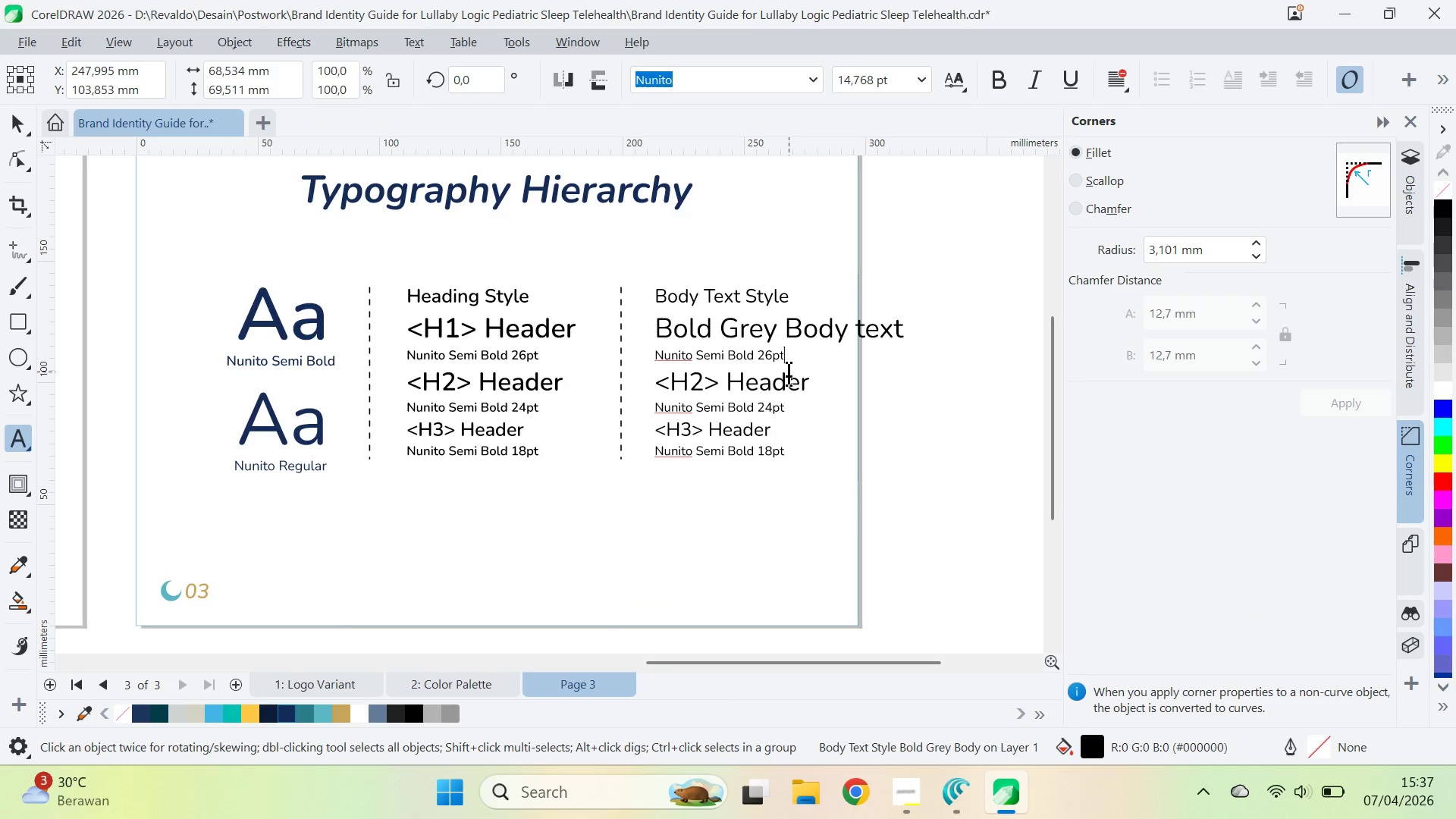 
key(Control+ArrowLeft)
 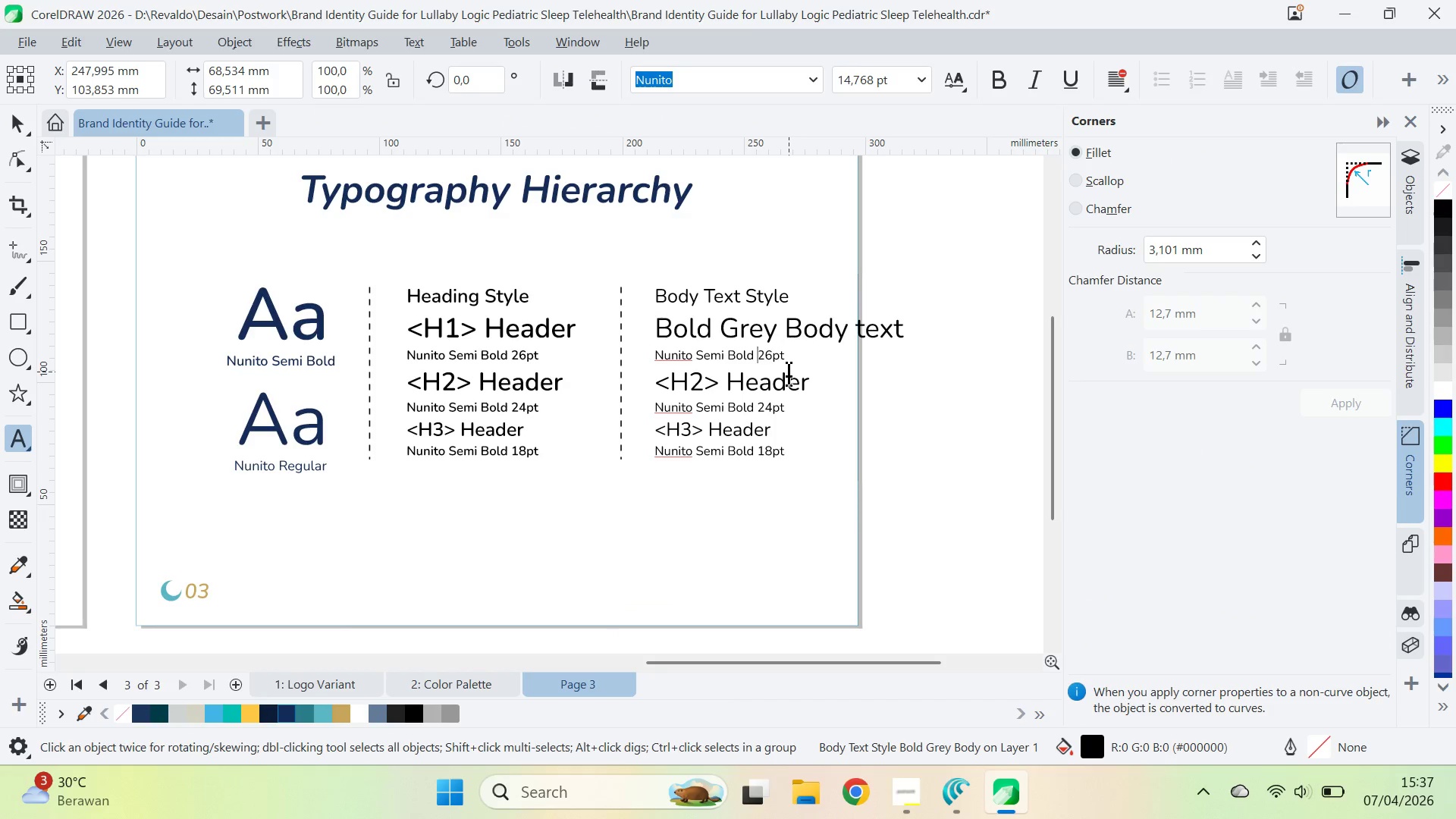 
key(Control+ArrowLeft)
 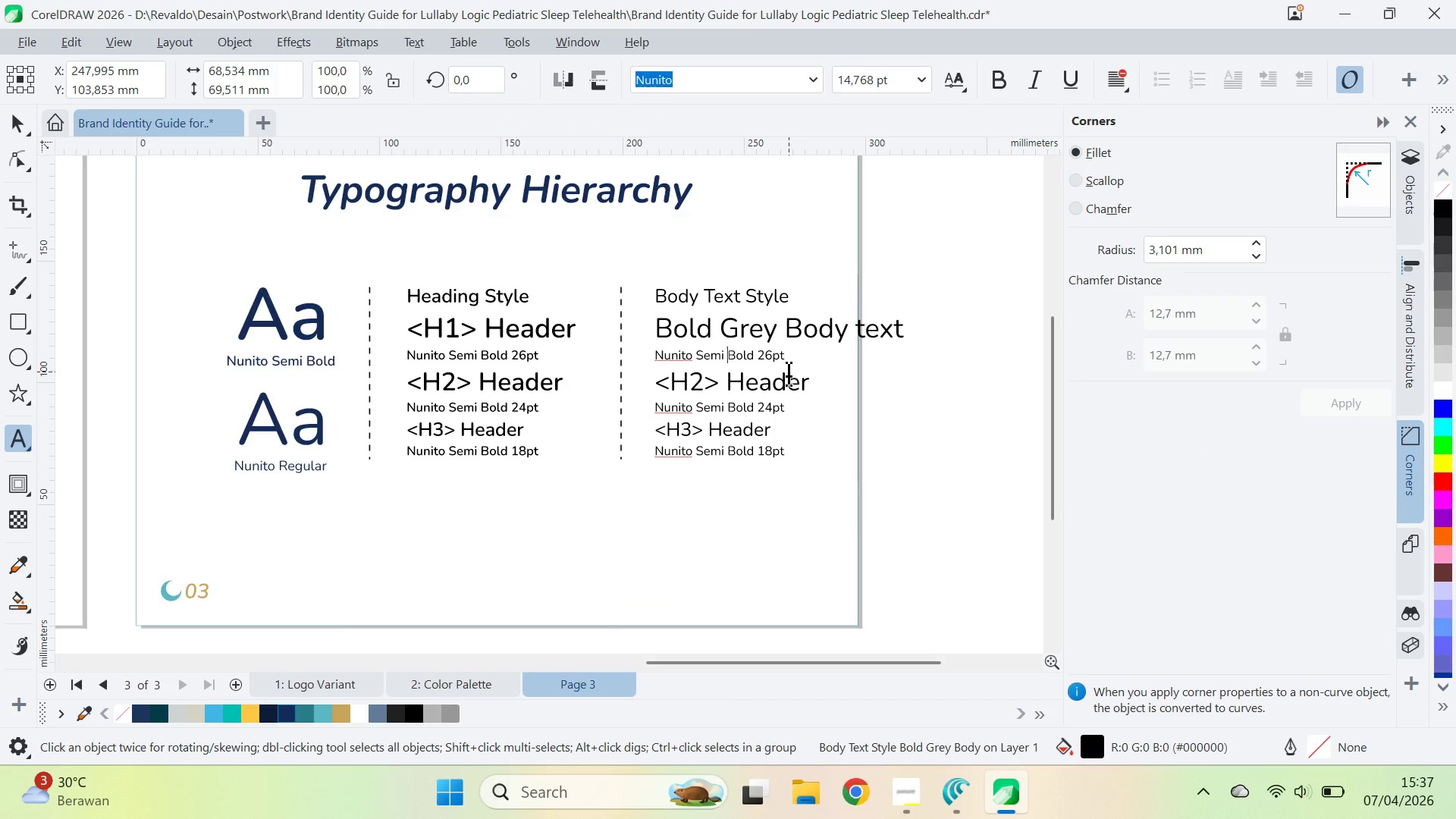 
key(Control+Backspace)
 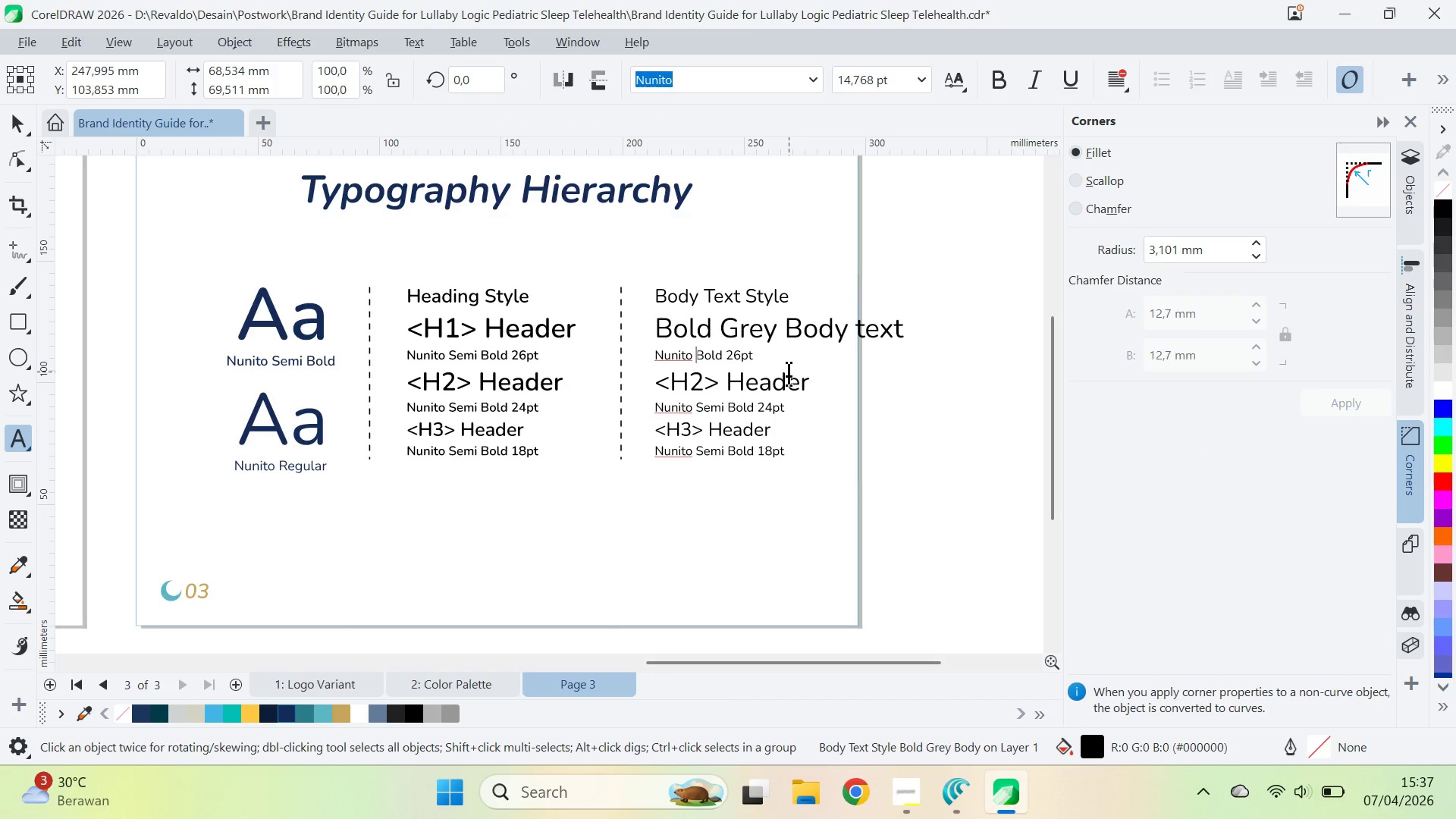 
key(Control+Delete)
 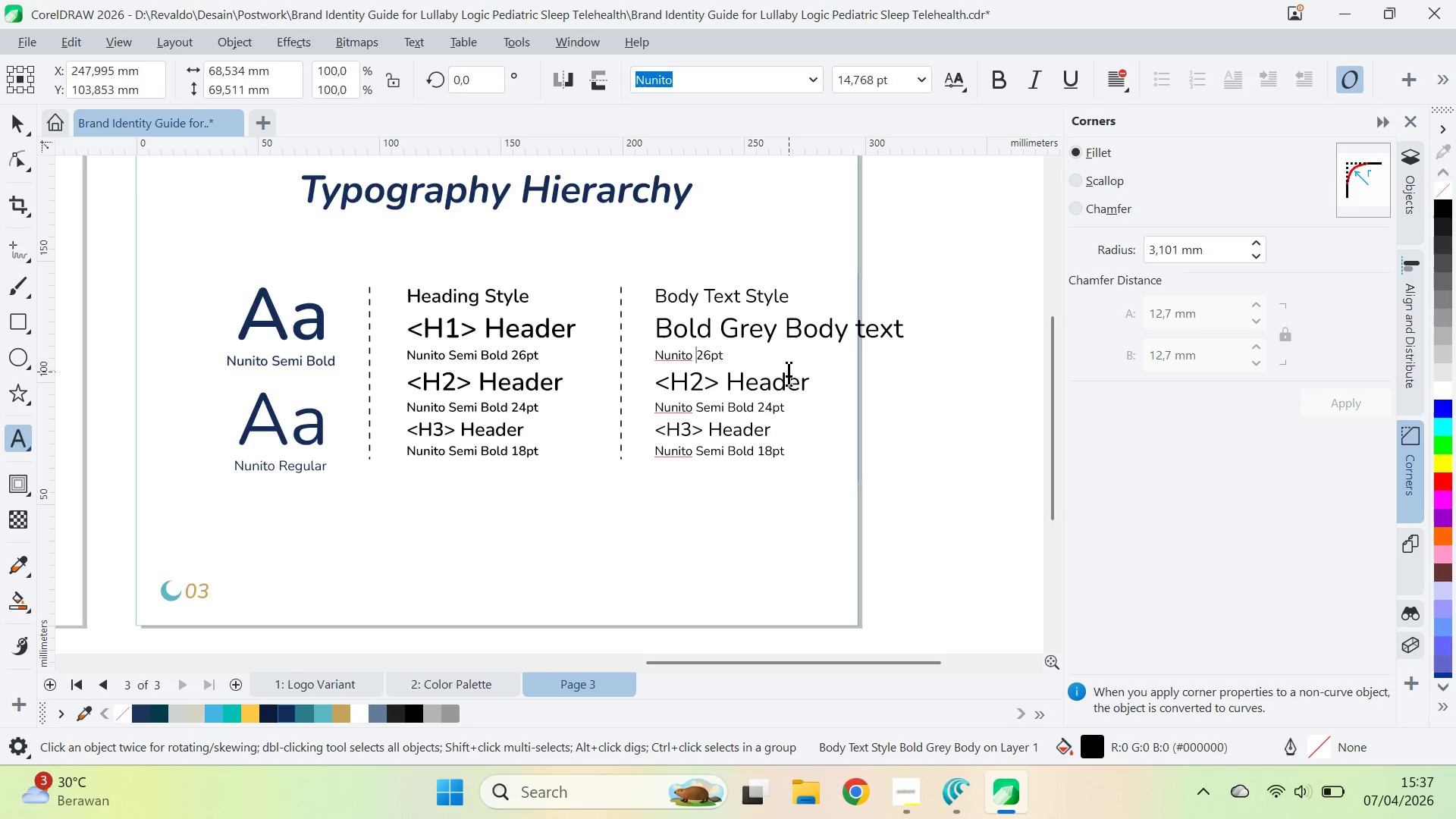 
type(Regular )
 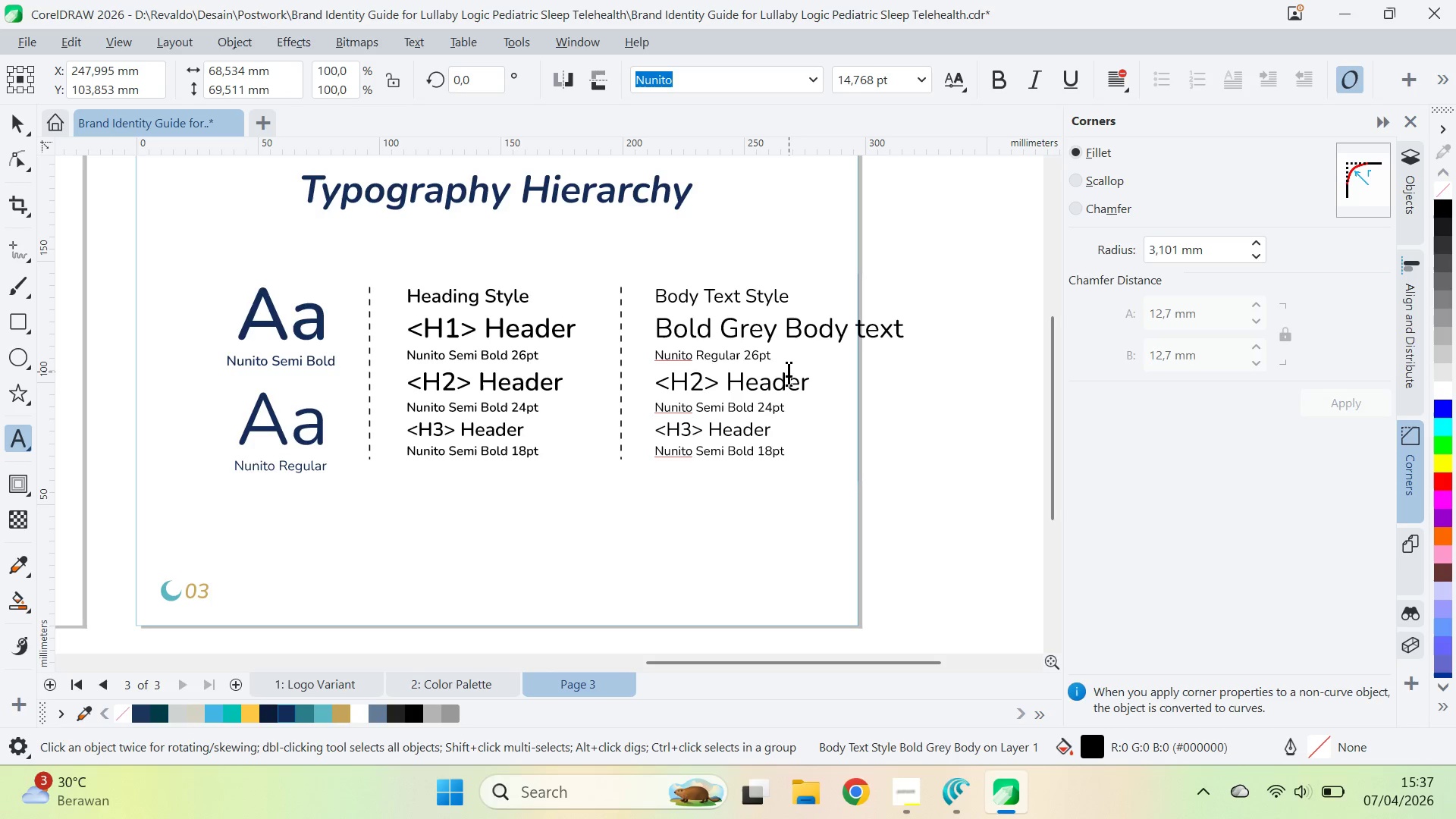 
key(ArrowRight)
 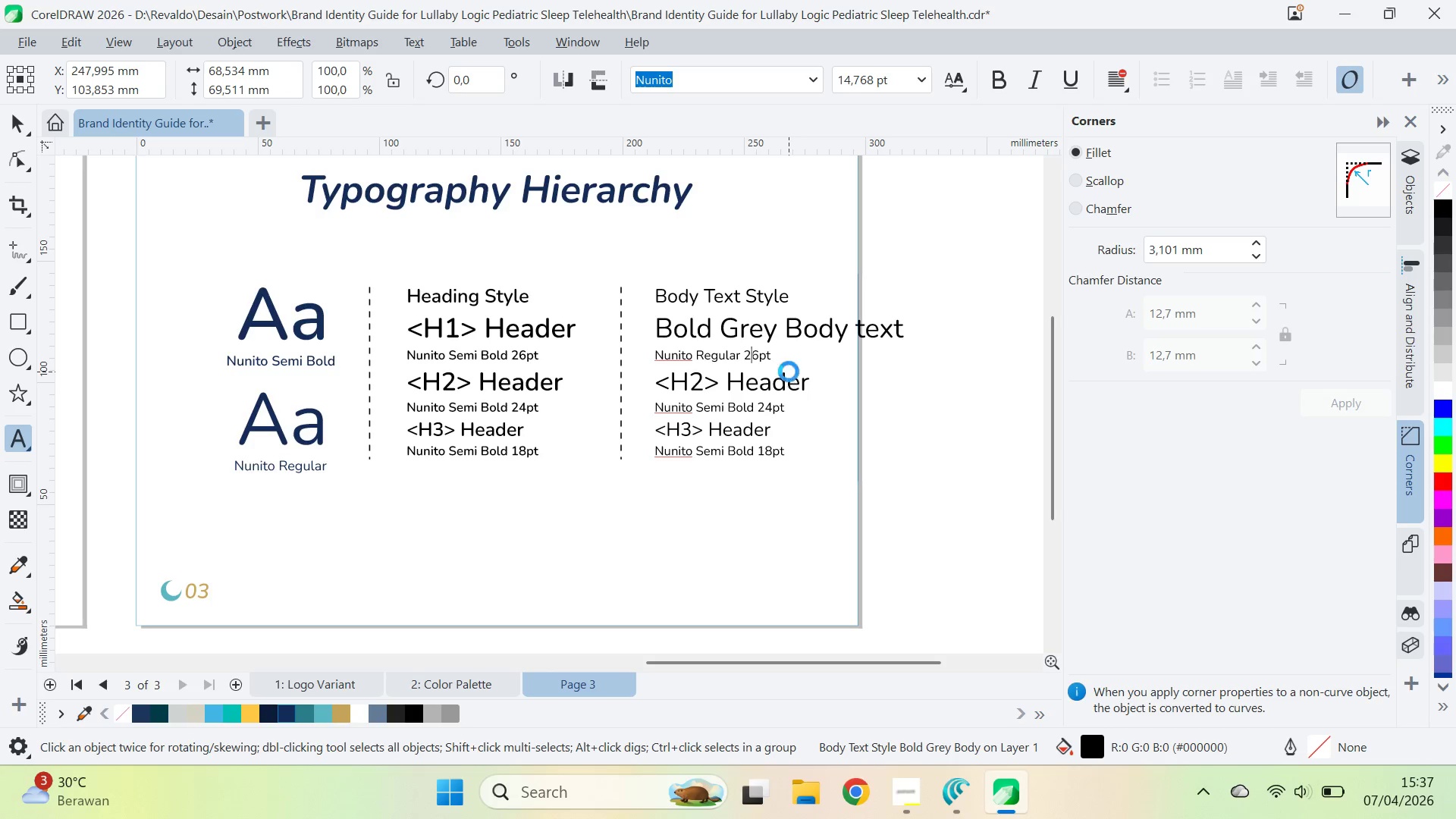 
key(Backspace)
type([Delete]14)
 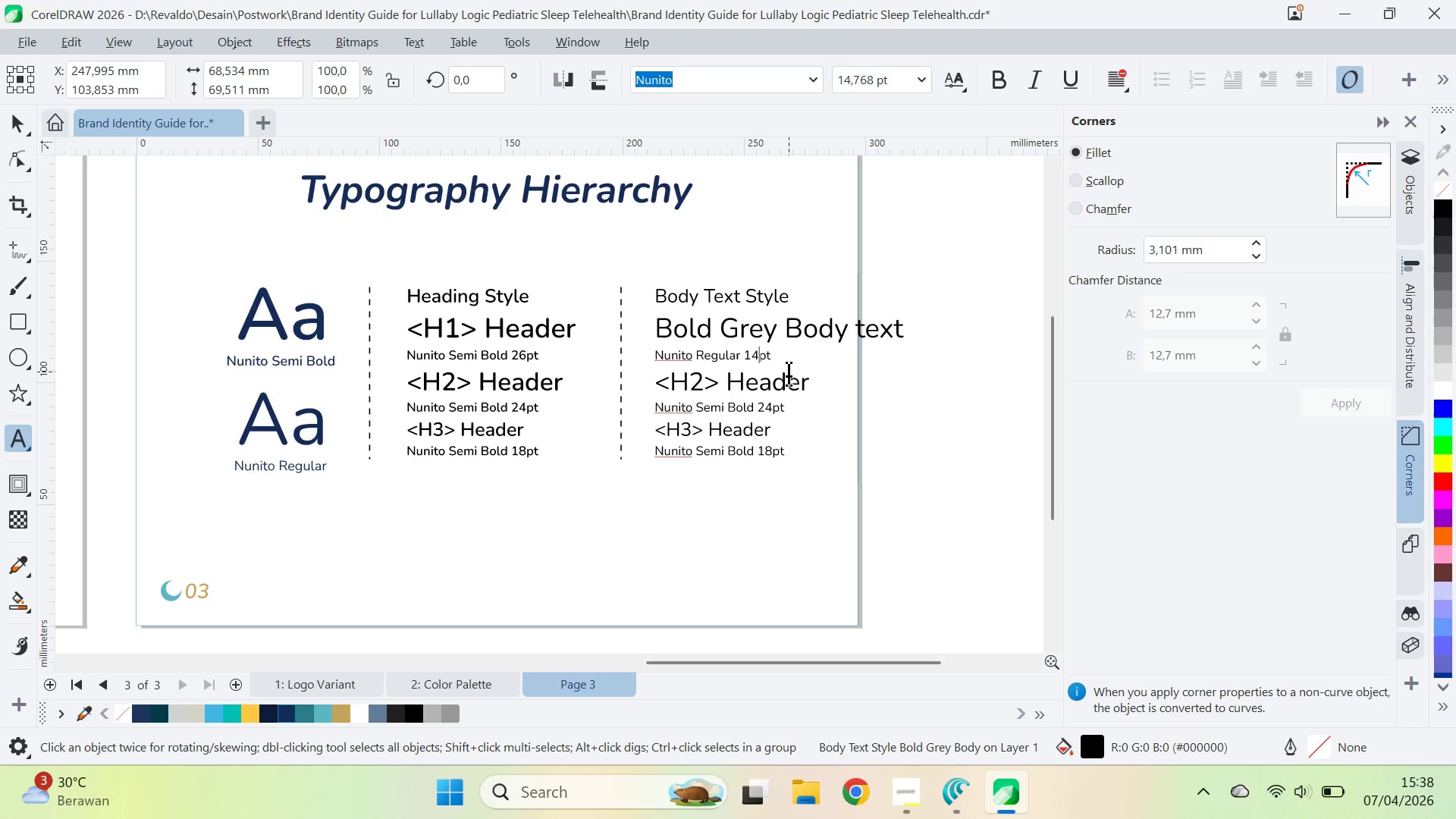 
key(ArrowDown)
 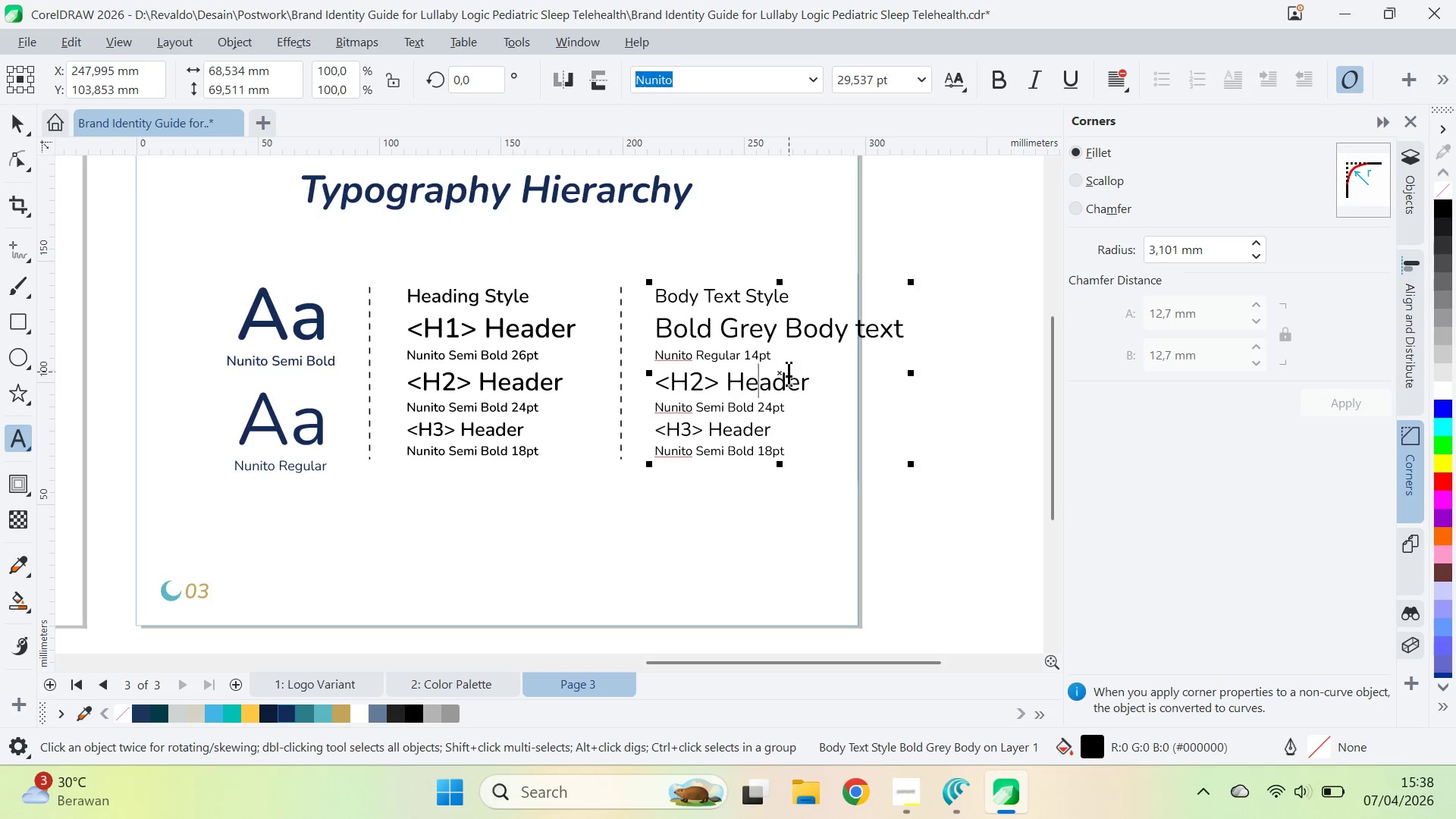 
key(Control+ArrowRight)
 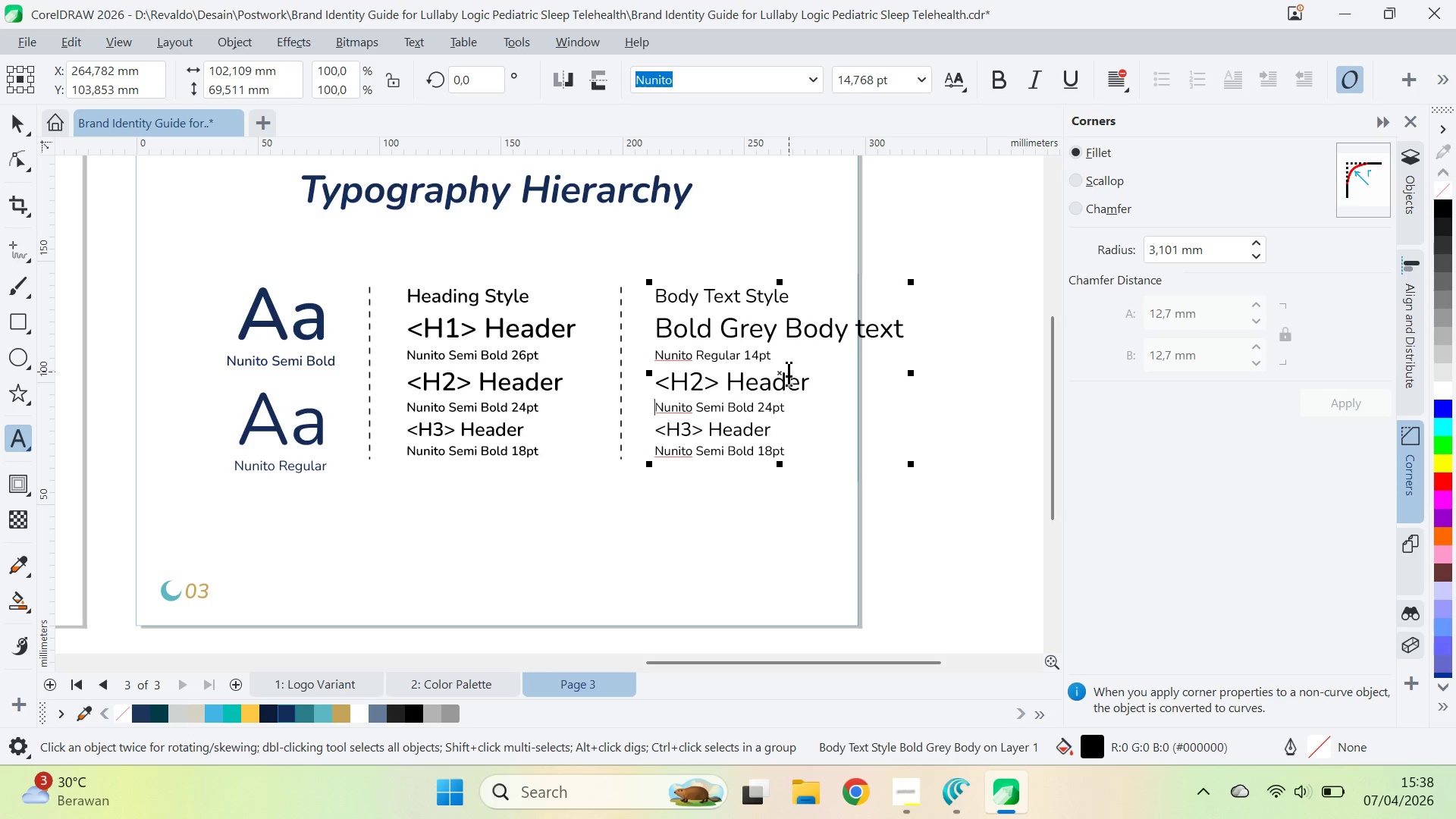 
key(ArrowUp)
 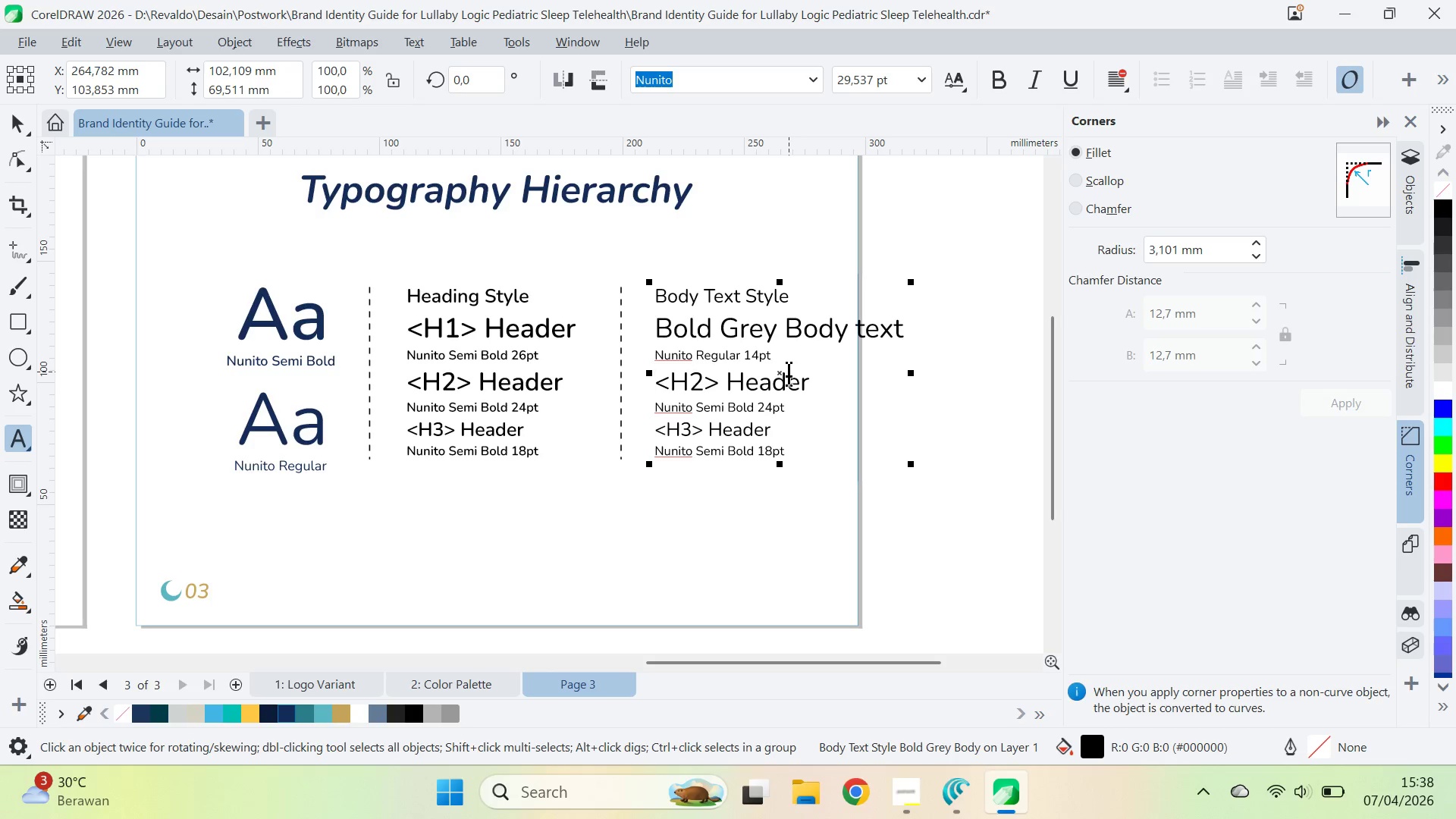 
key(Control+Delete)
 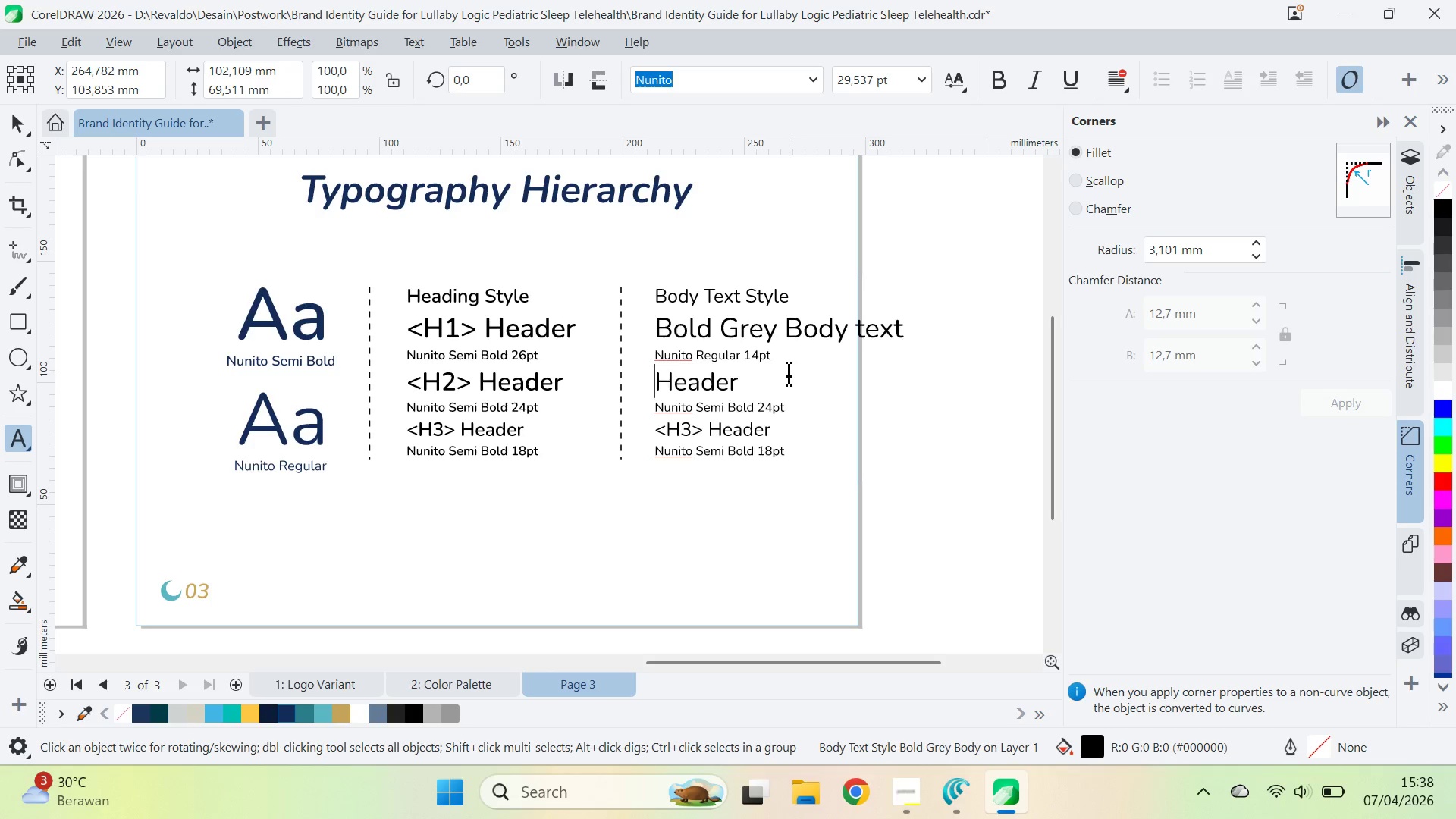 
key(Control+Delete)
 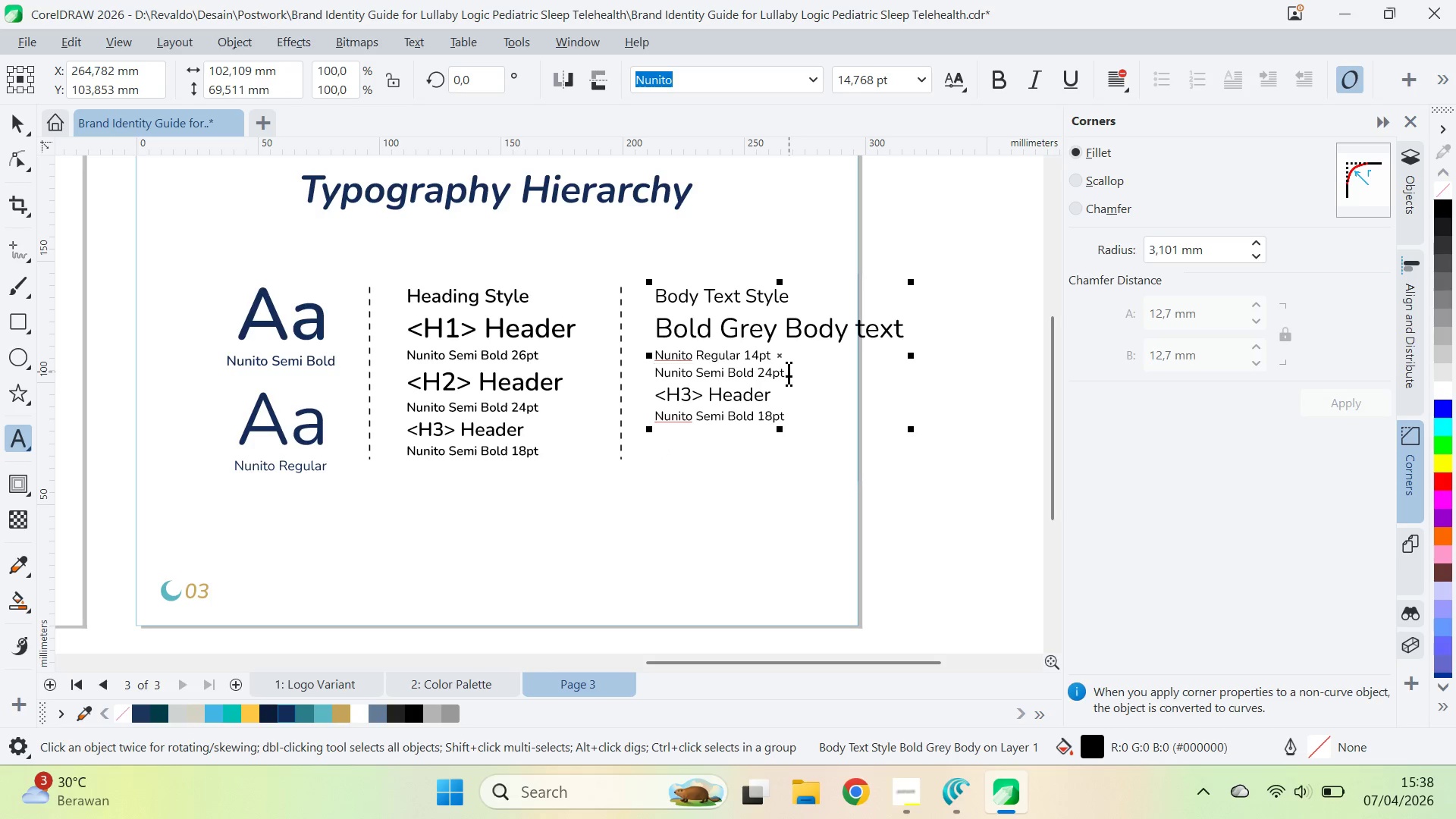 
key(Enter)
 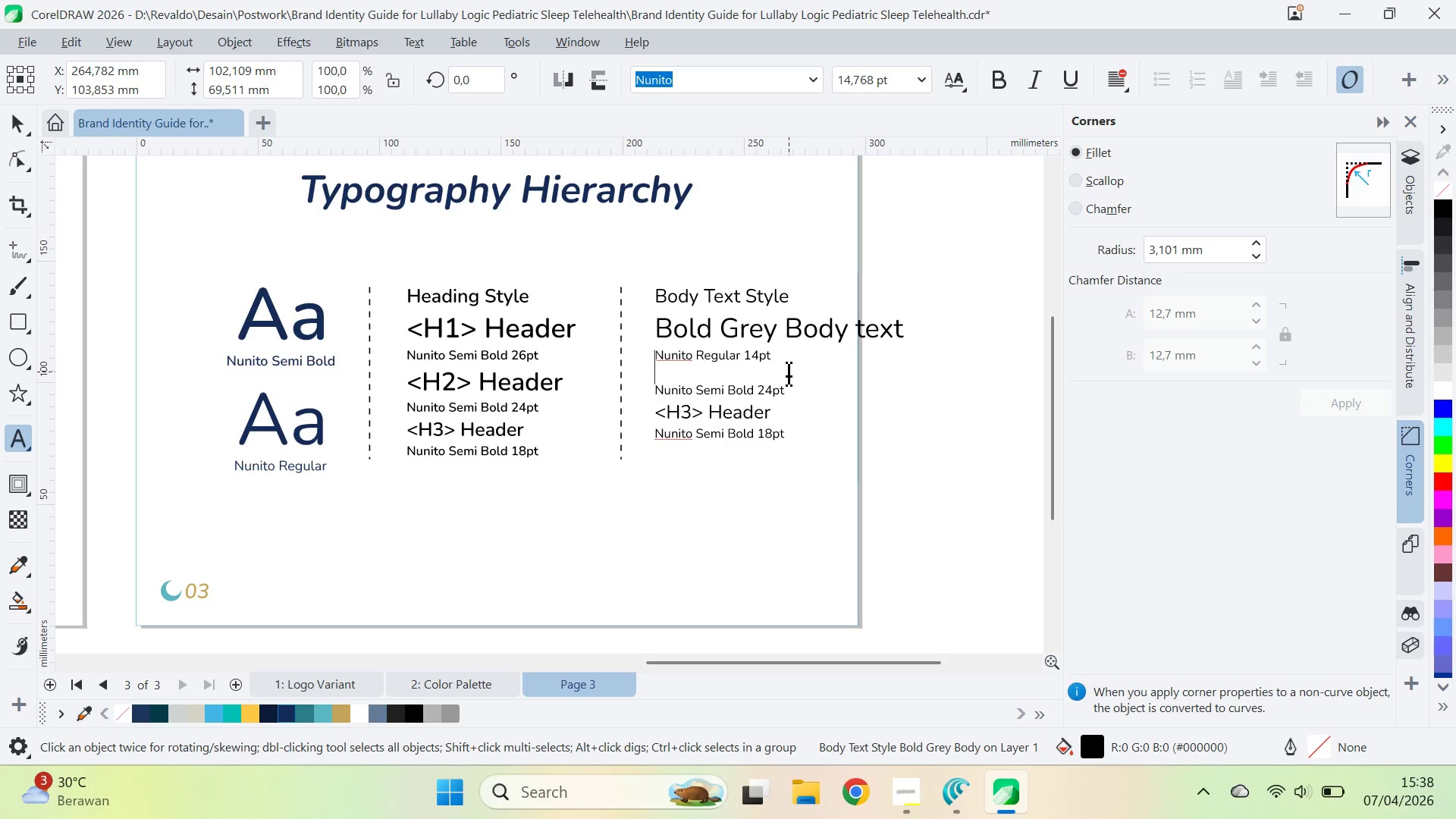 
key(ArrowUp)
 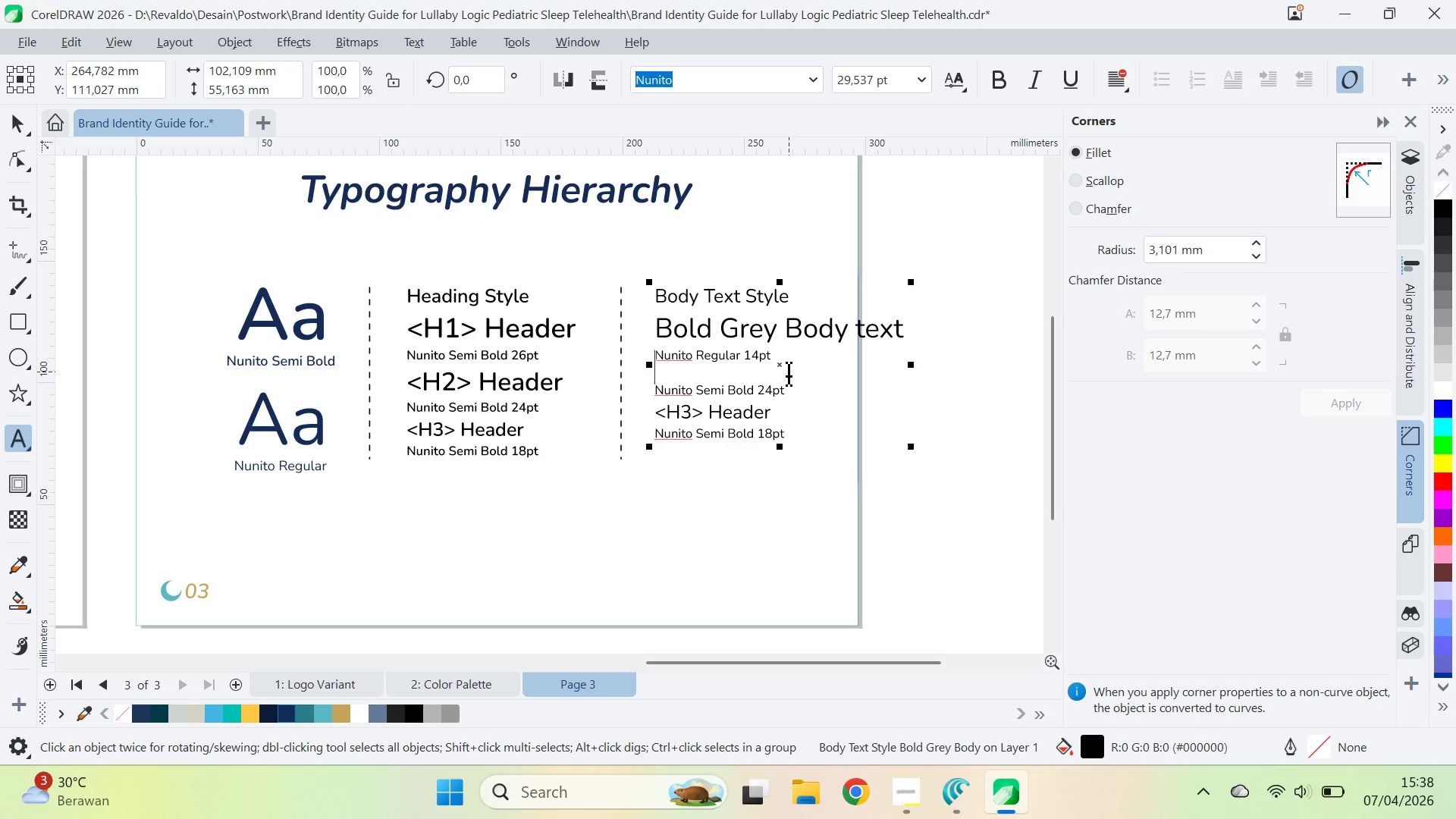 
key(Control+ControlLeft)
 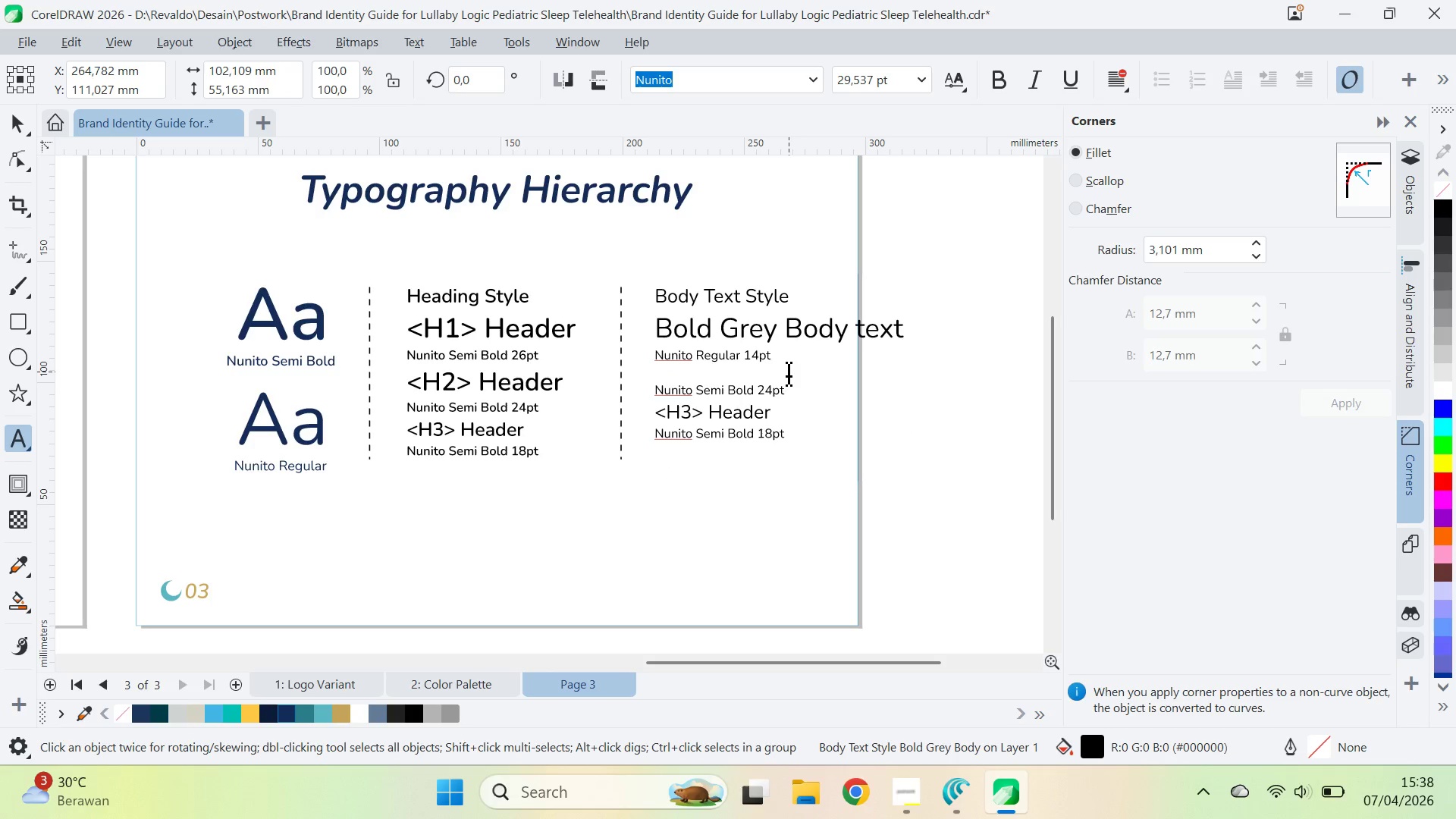 
type(da)
key(Backspace)
key(Backspace)
type(Bold Grey Body Text)
 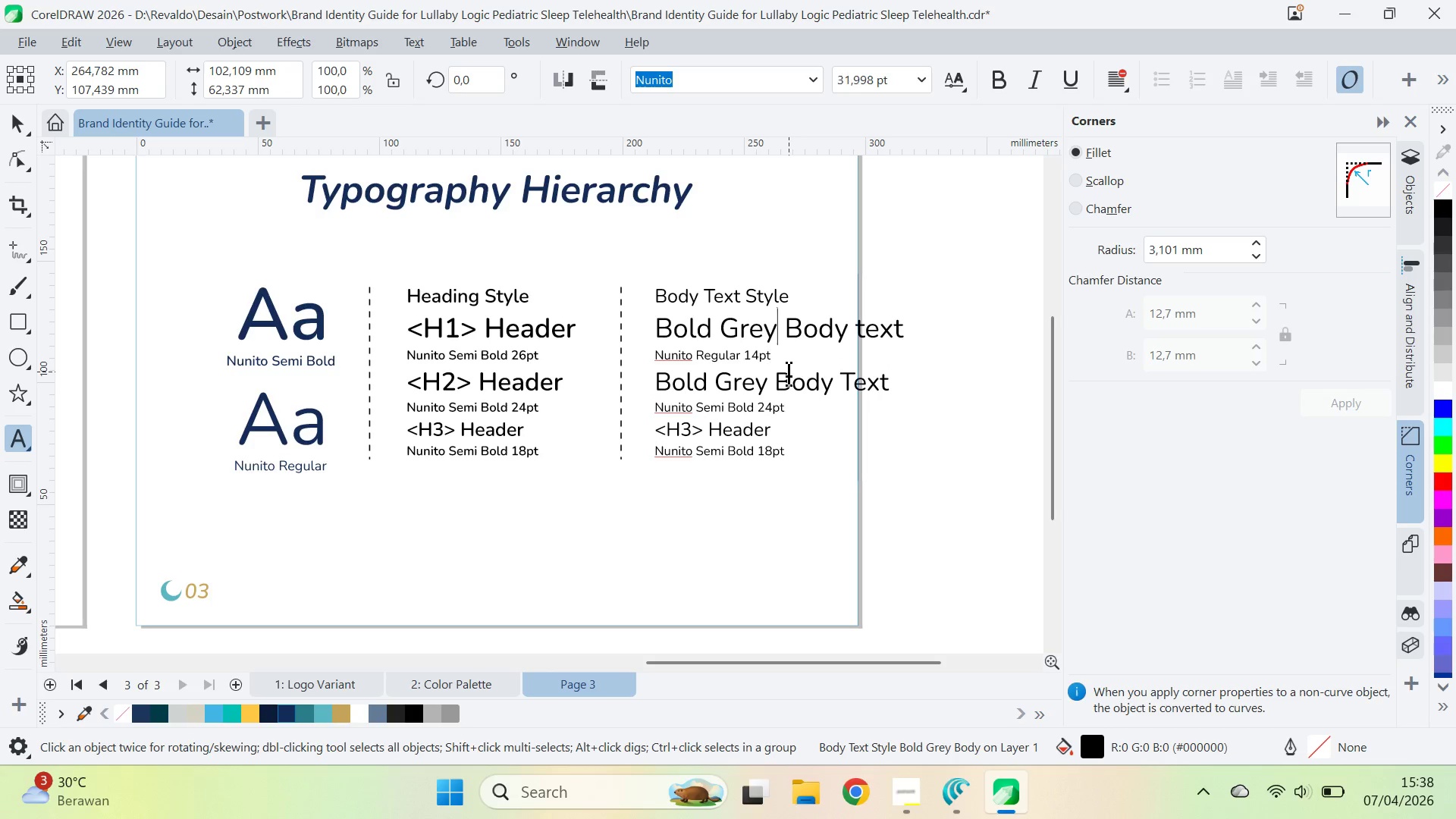 
 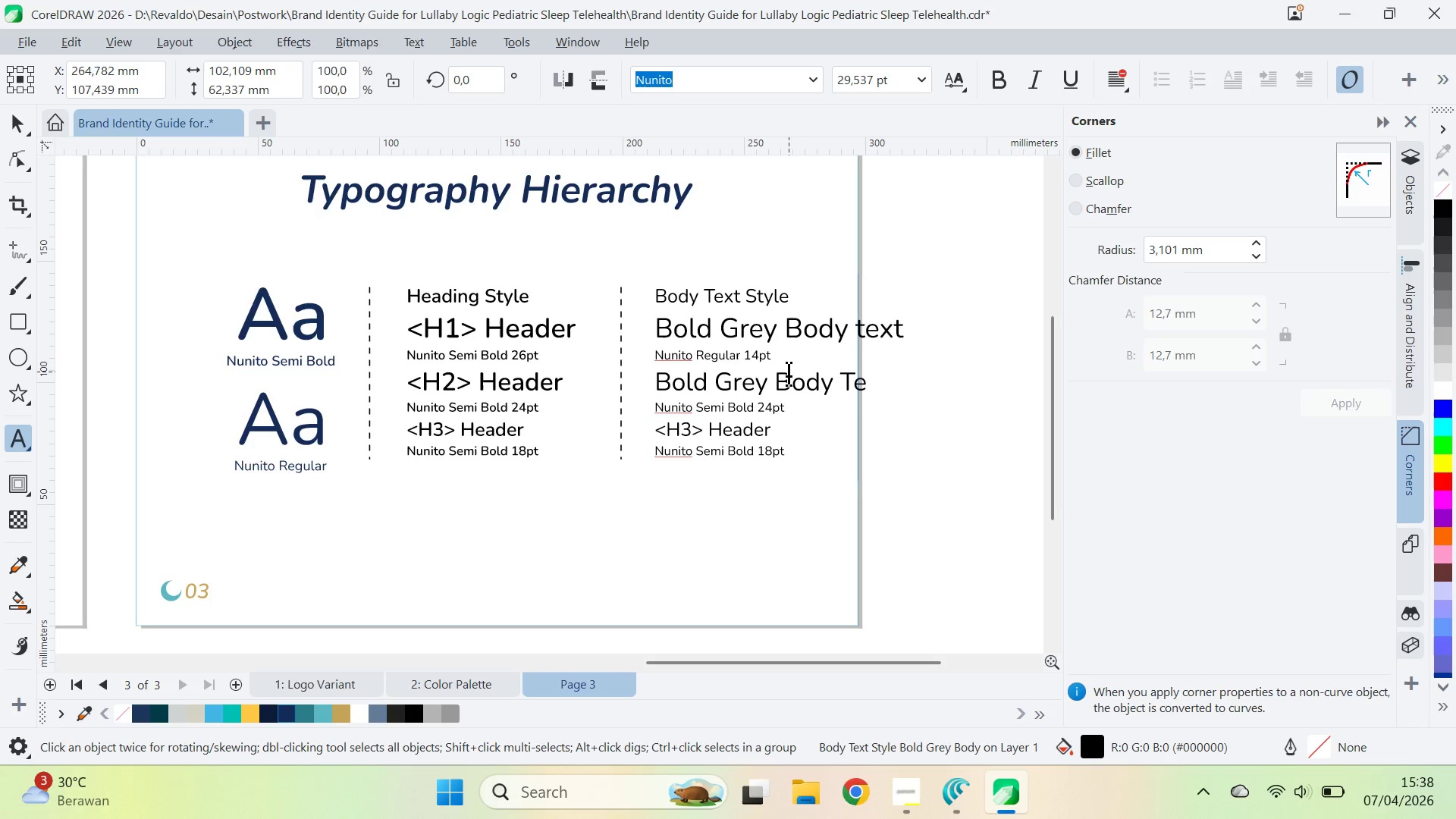 
key(ArrowUp)
 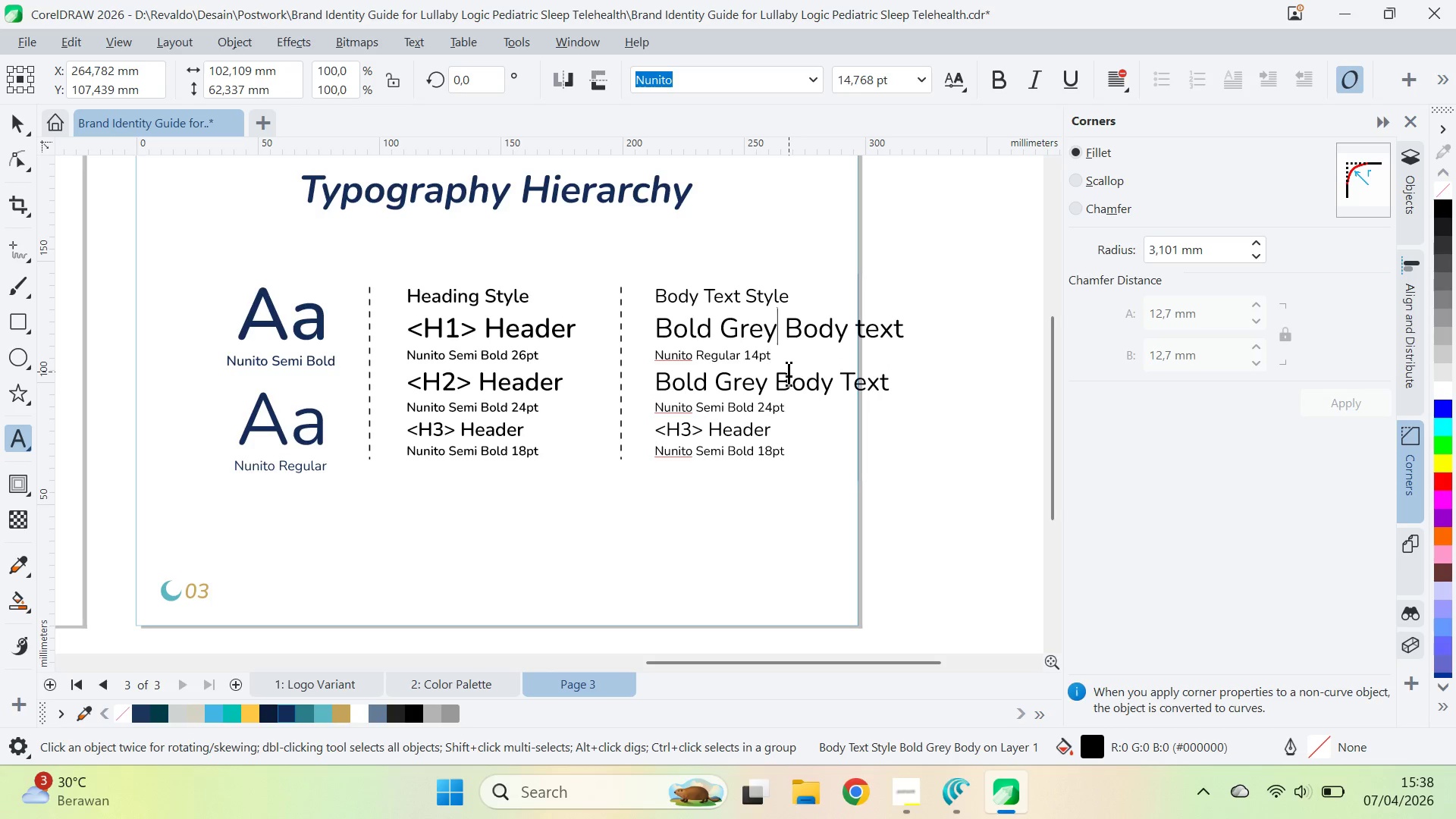 
key(ArrowUp)
 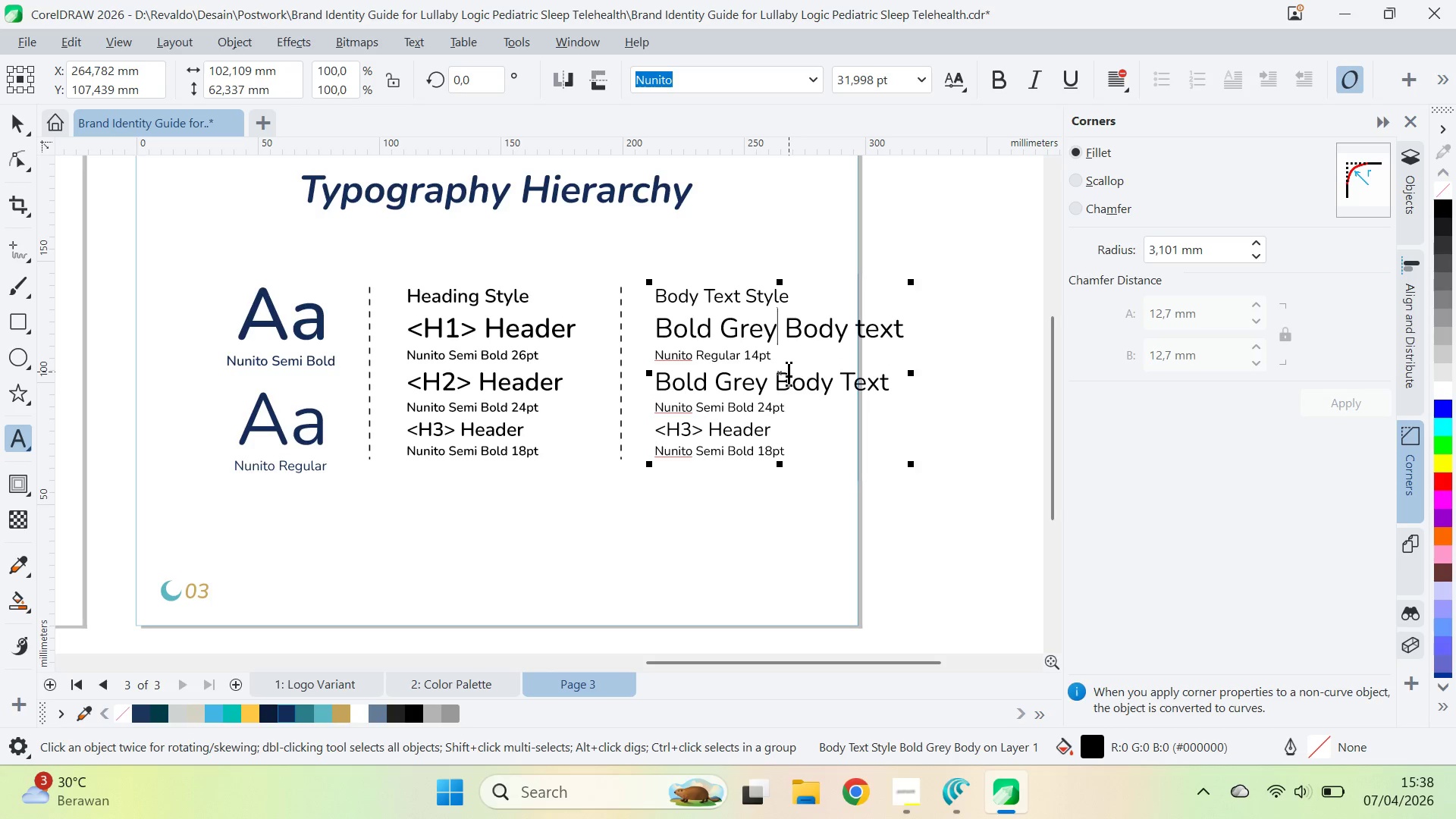 
key(Control+ArrowRight)
 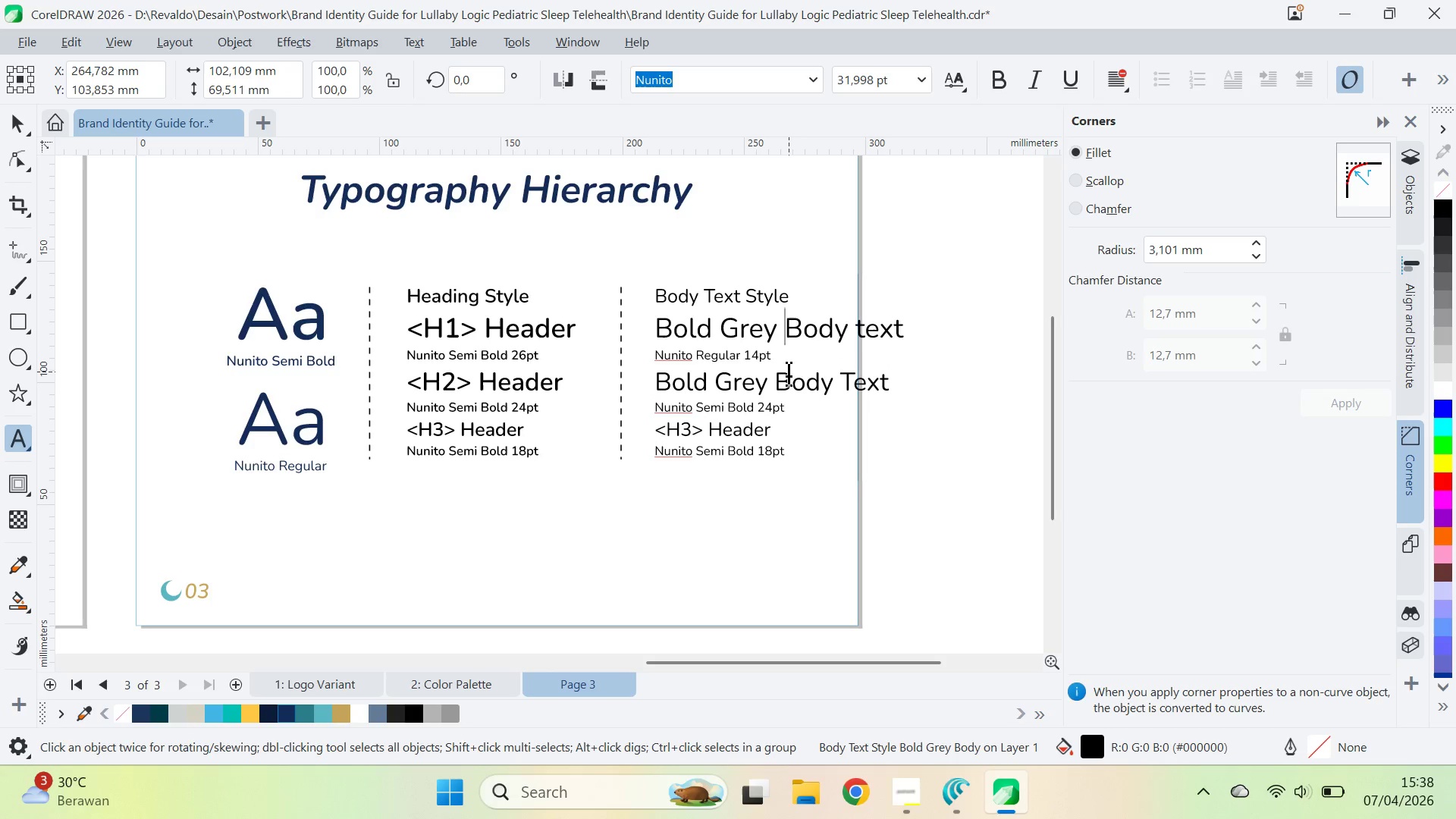 
key(Control+ArrowRight)
 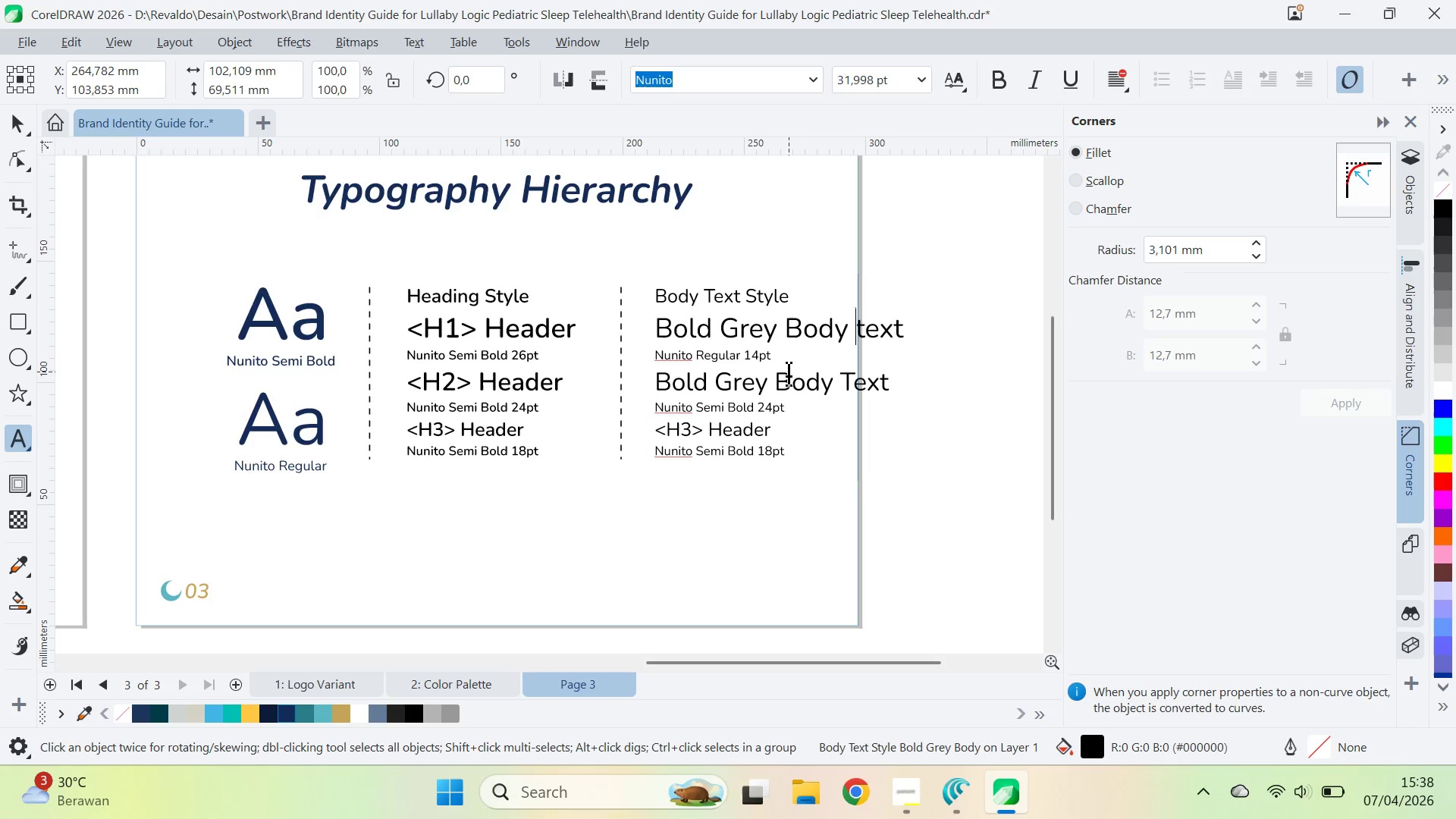 
key(ArrowRight)
 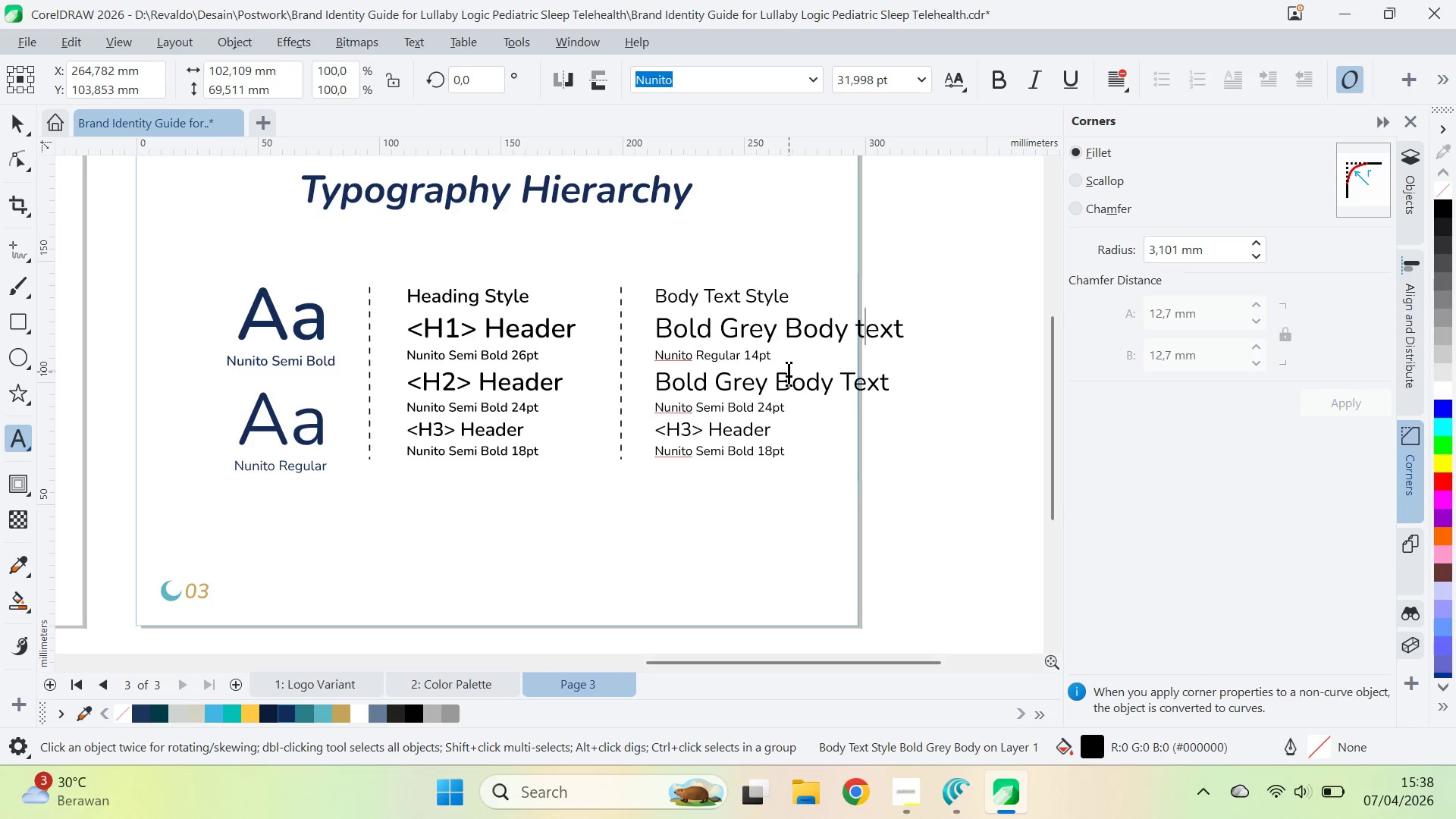 
key(BracketRight)
 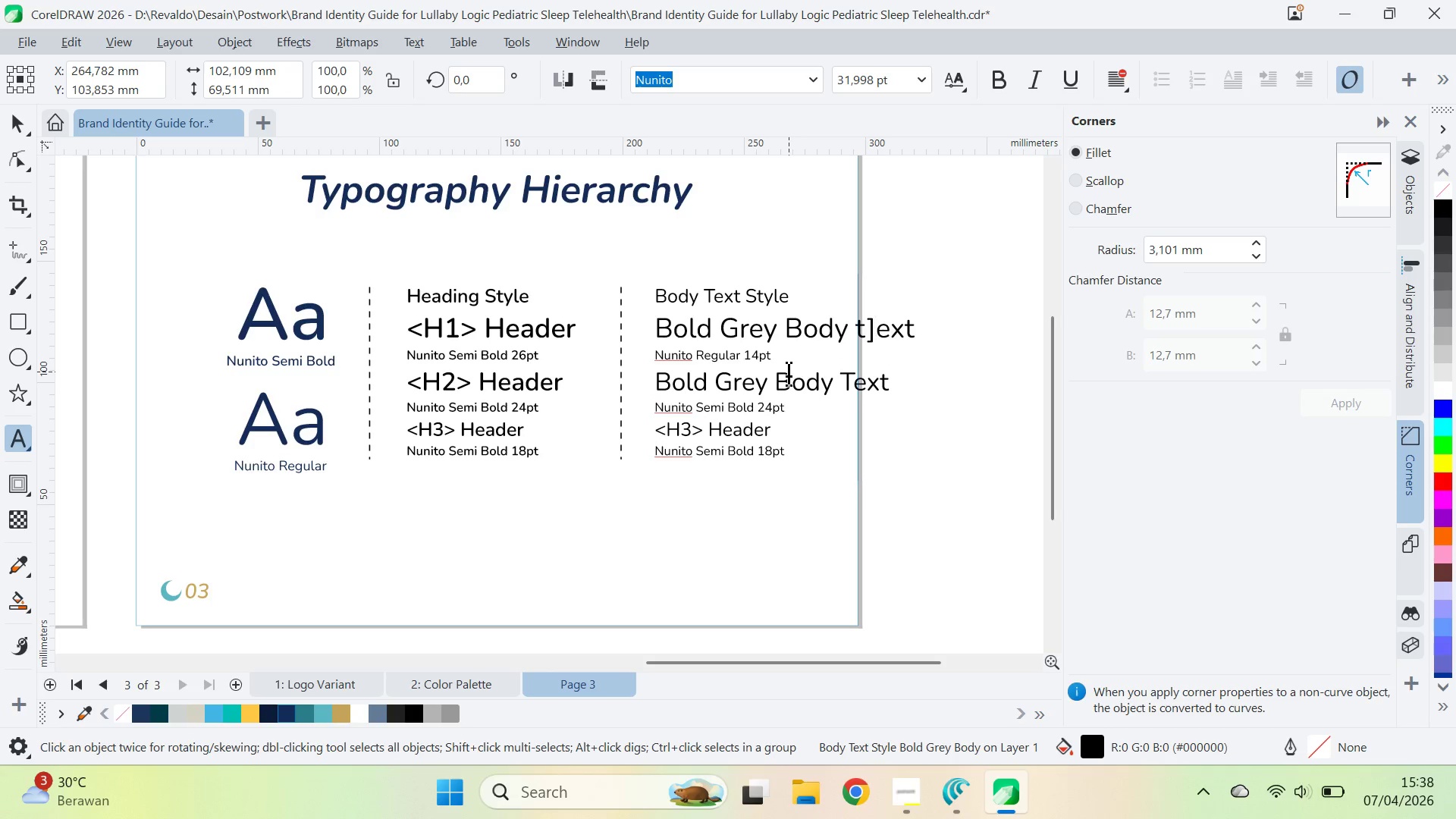 
key(Backspace)
 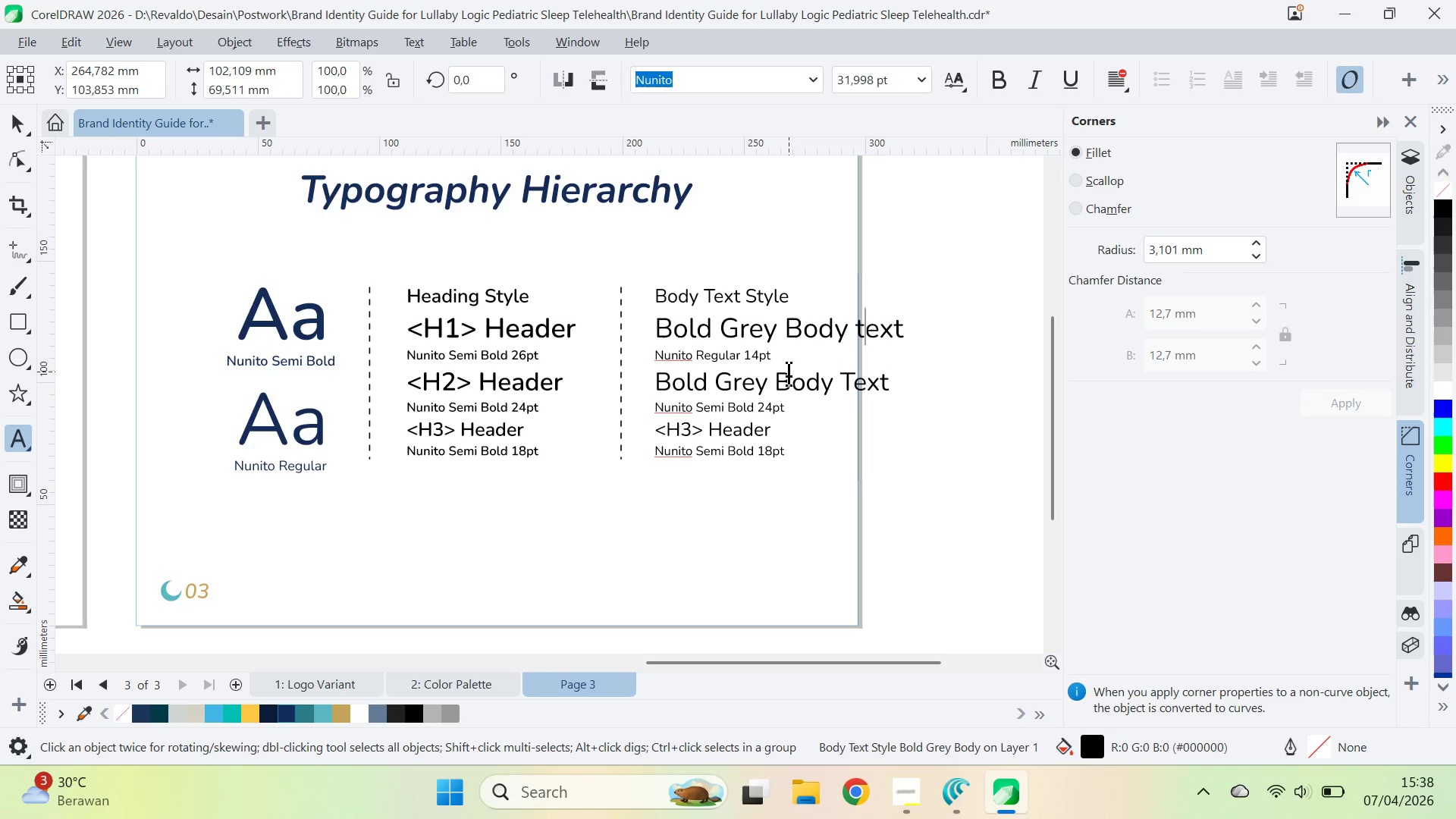 
key(Backspace)
 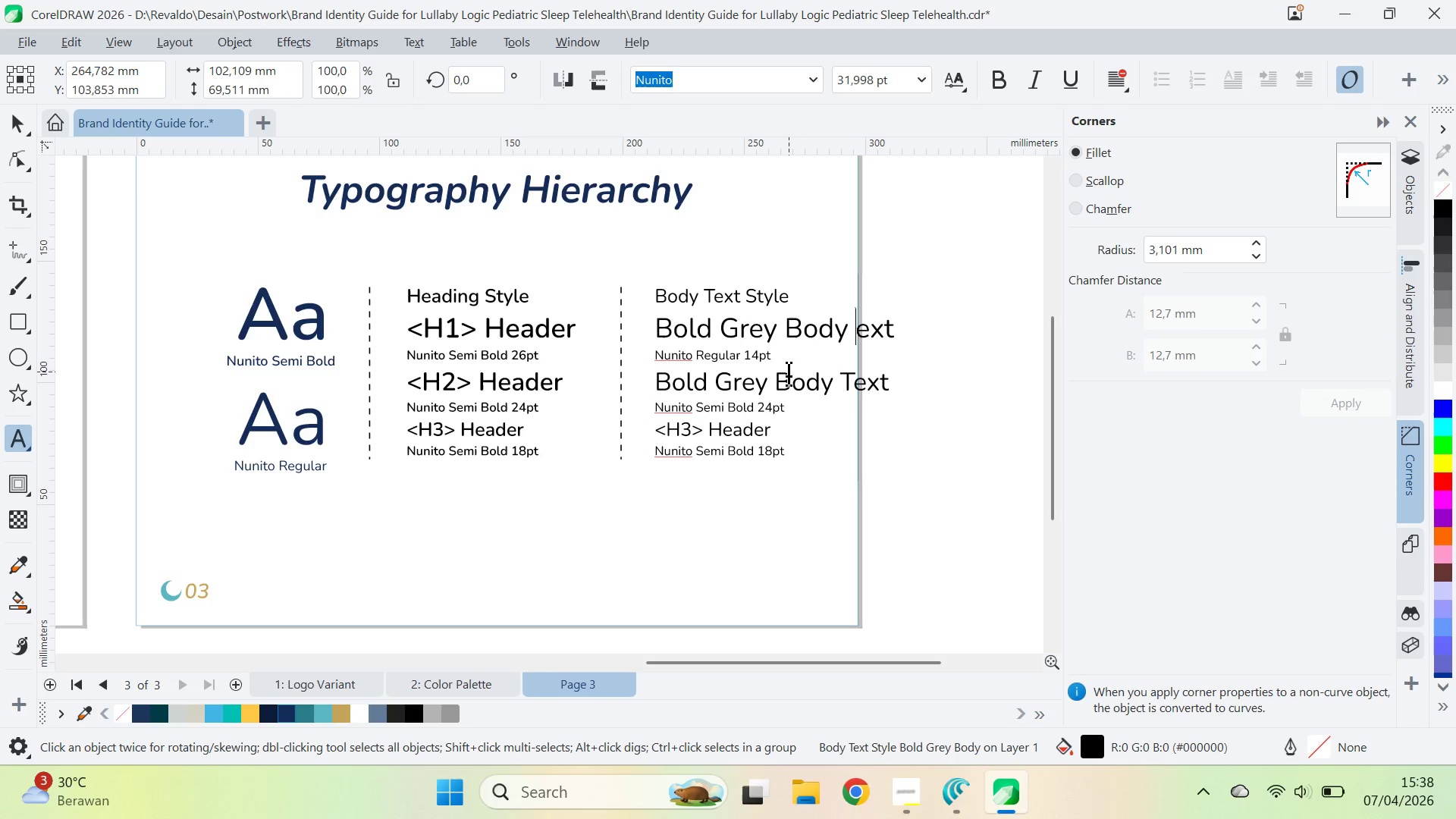 
key(Shift+T)
 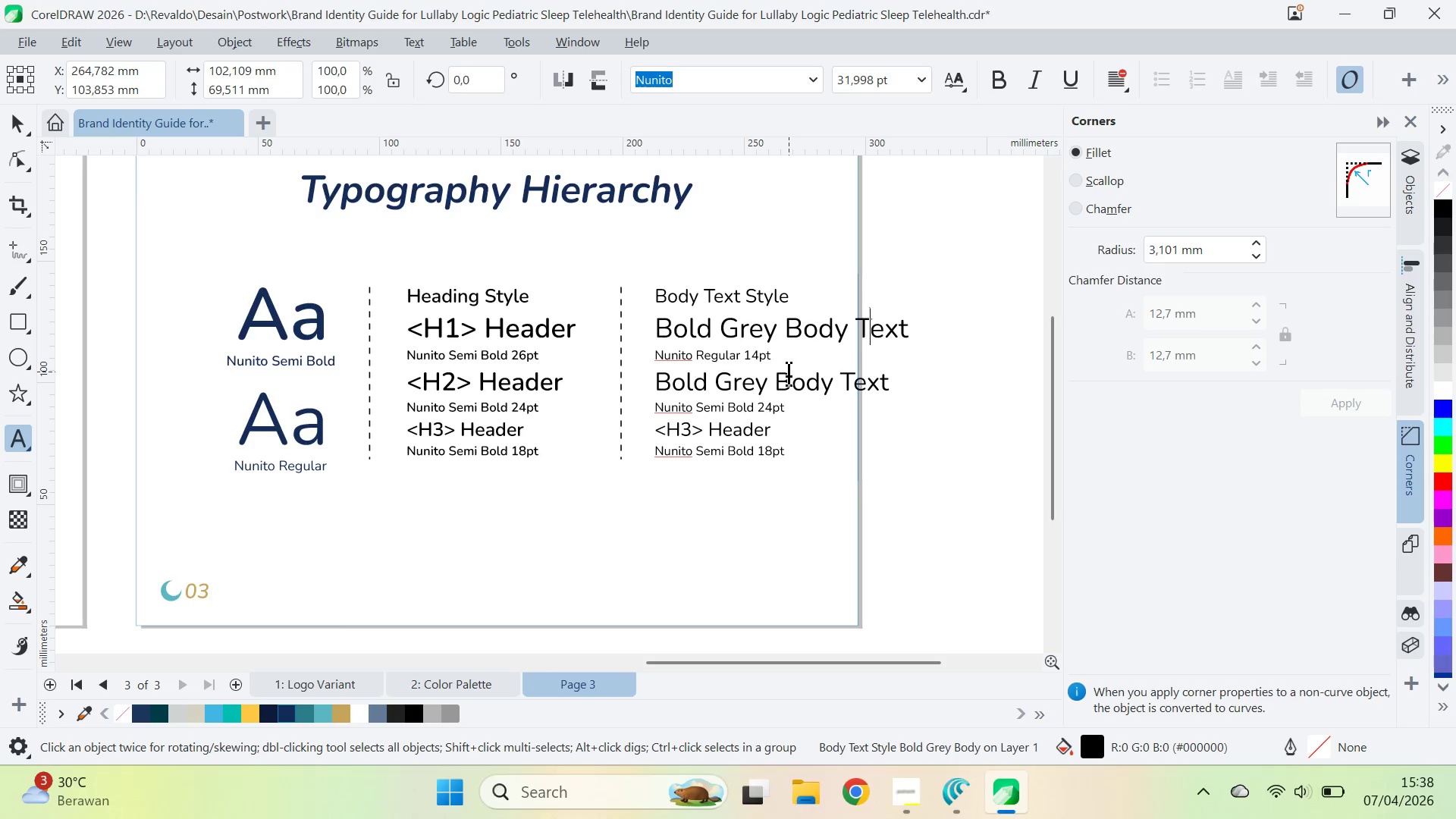 
key(Alt+AltLeft)
 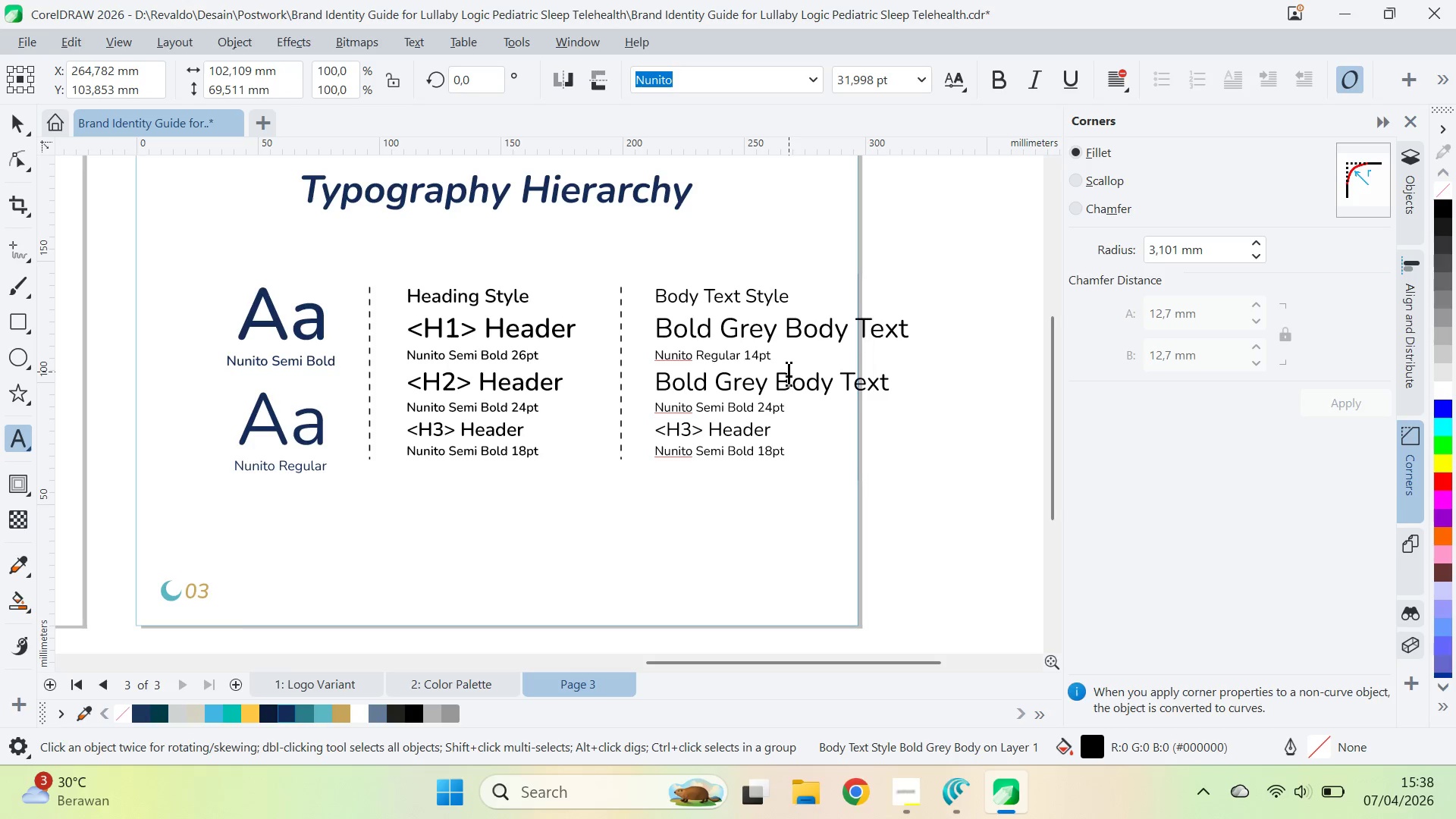 
key(Alt+Tab)
 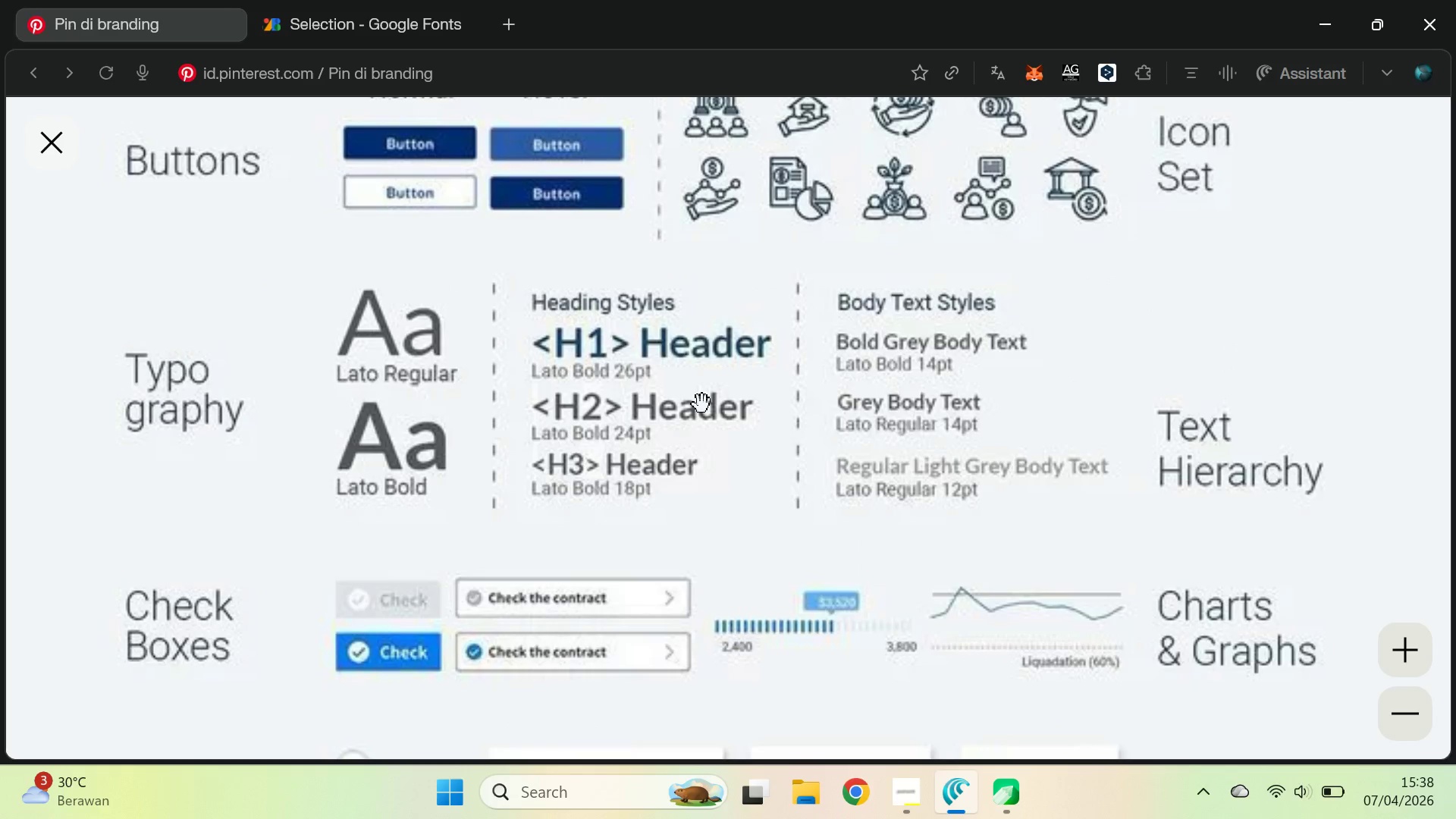 
wait(9.99)
 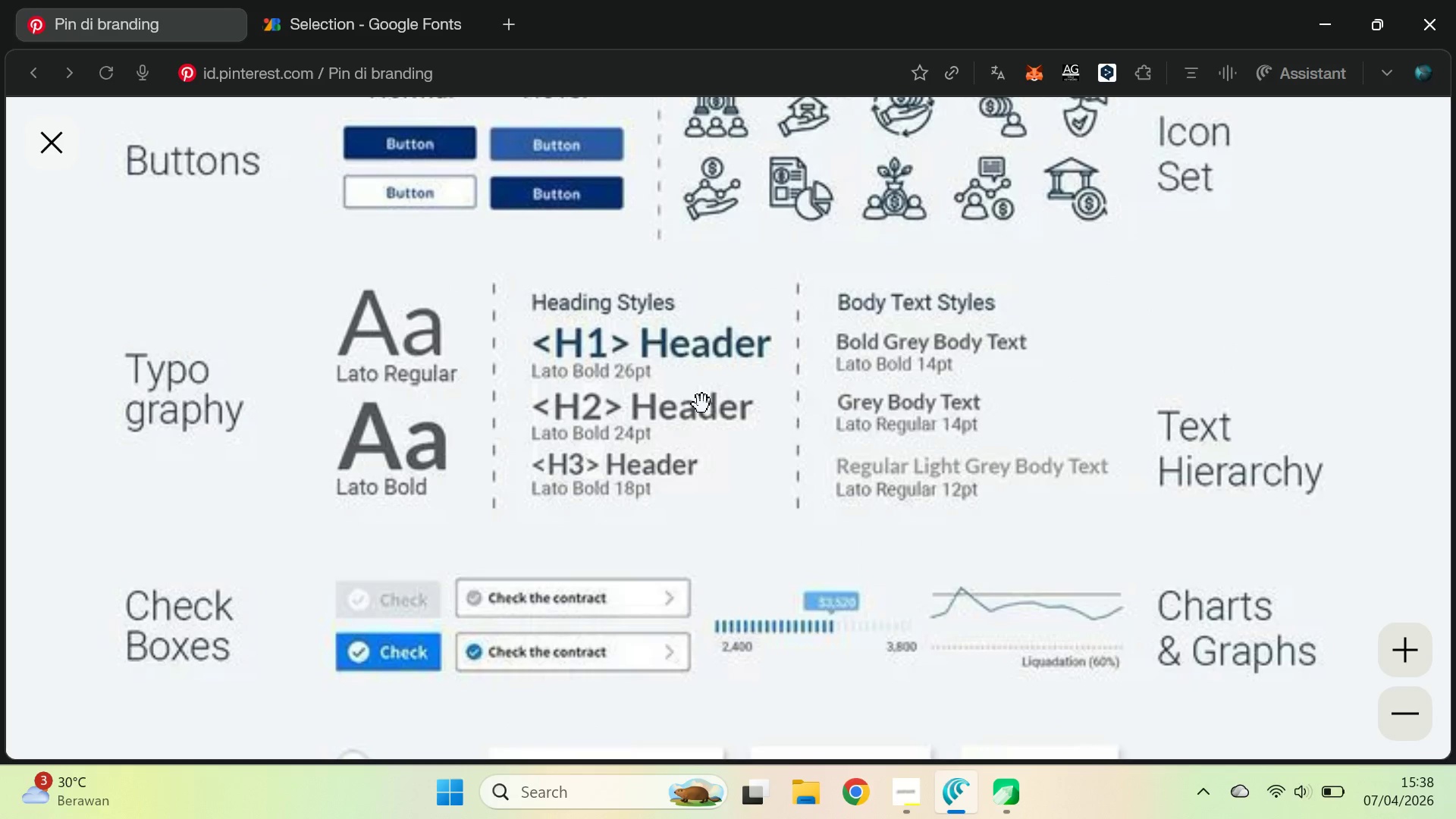 
key(Alt+AltLeft)
 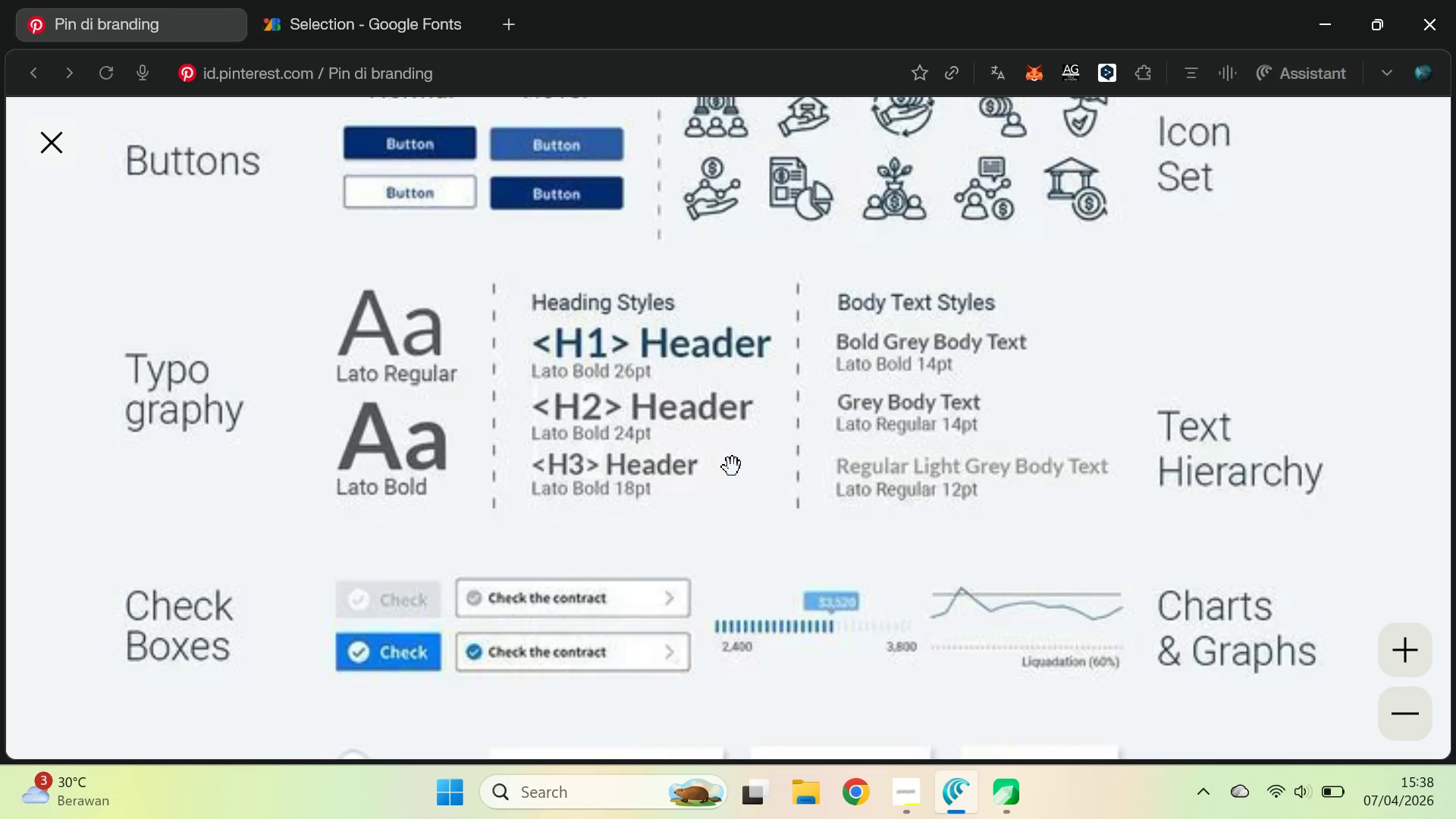 
key(Alt+Tab)
 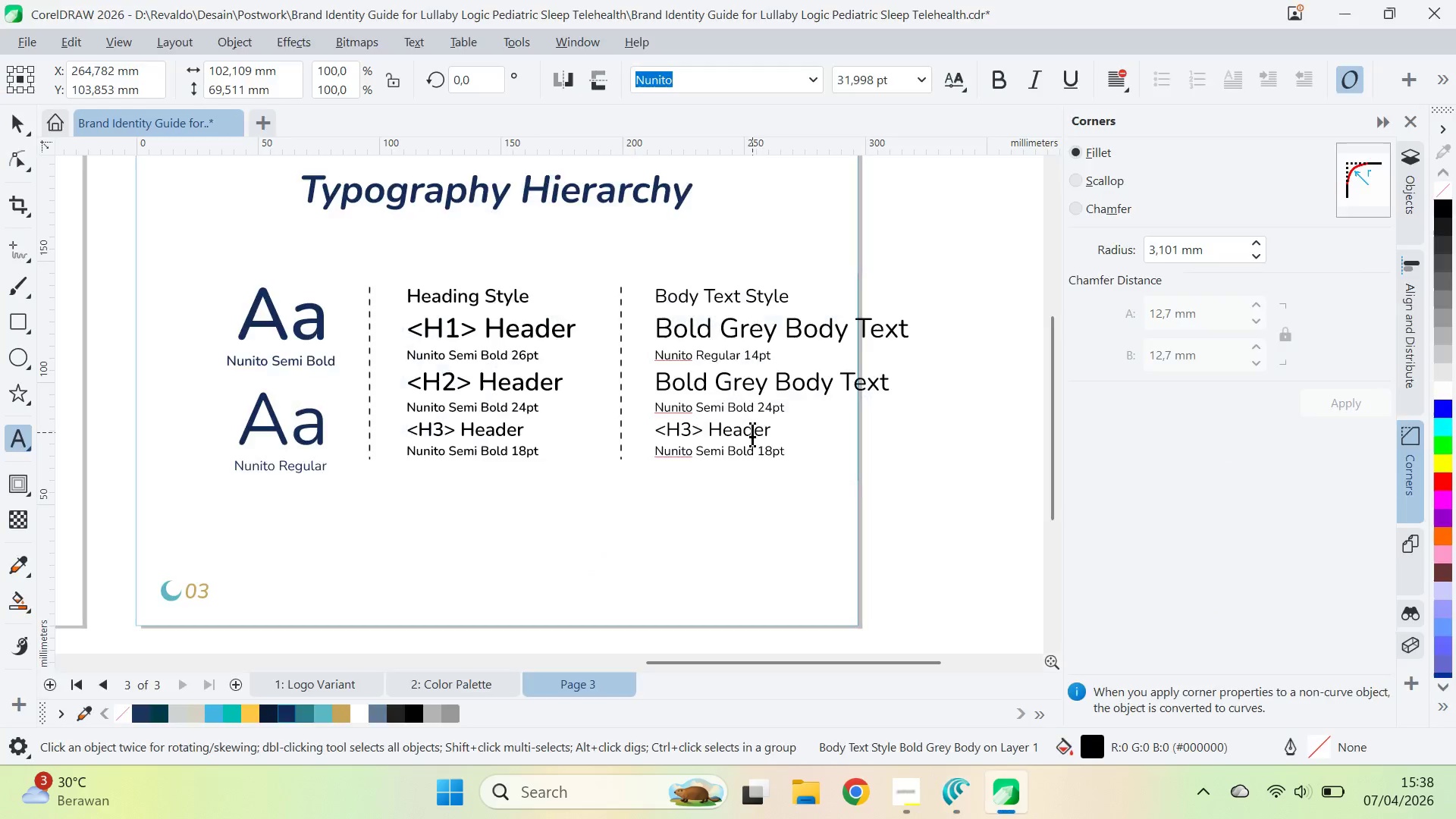 
left_click([756, 431])
 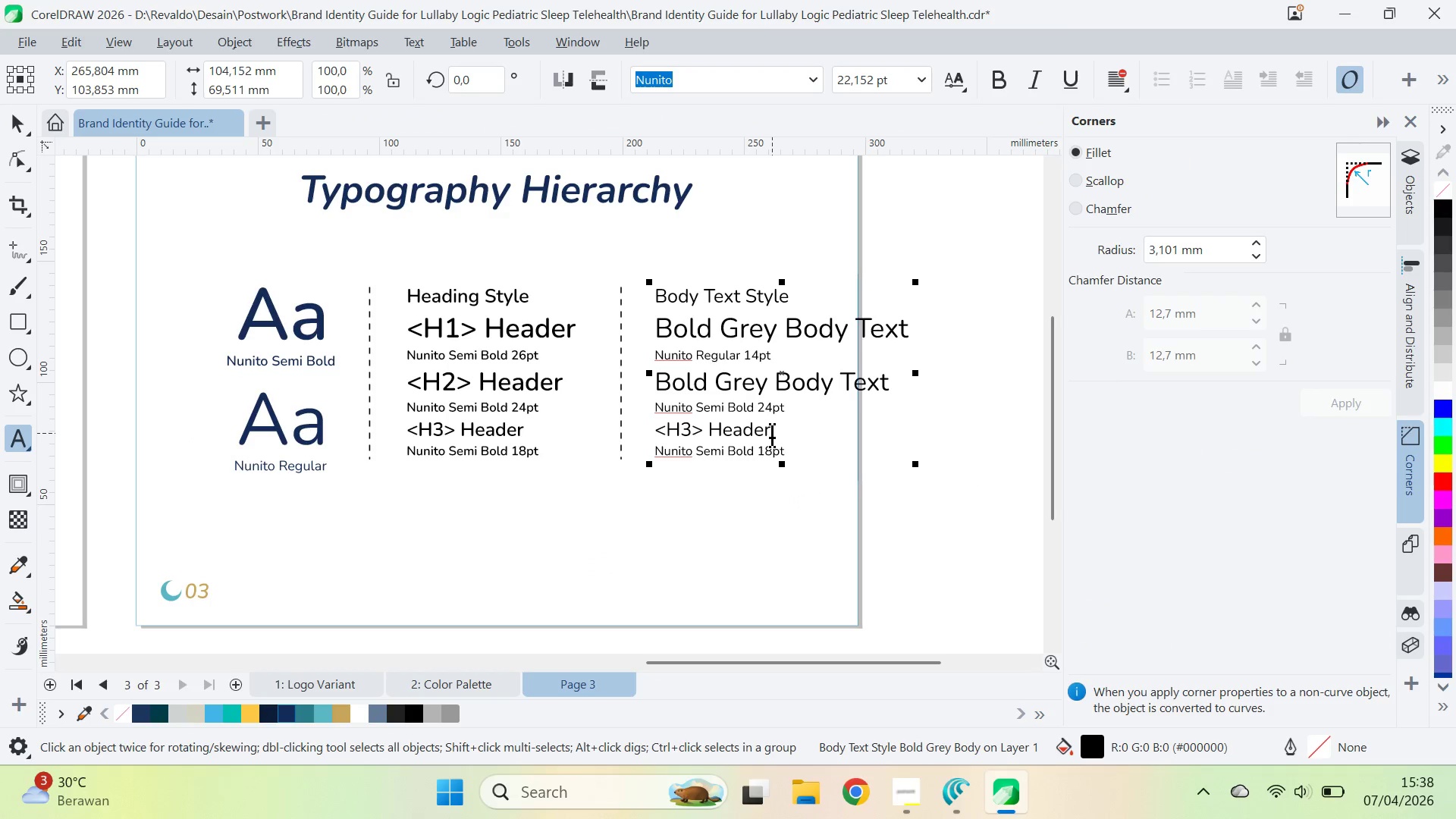 
key(Alt+AltLeft)
 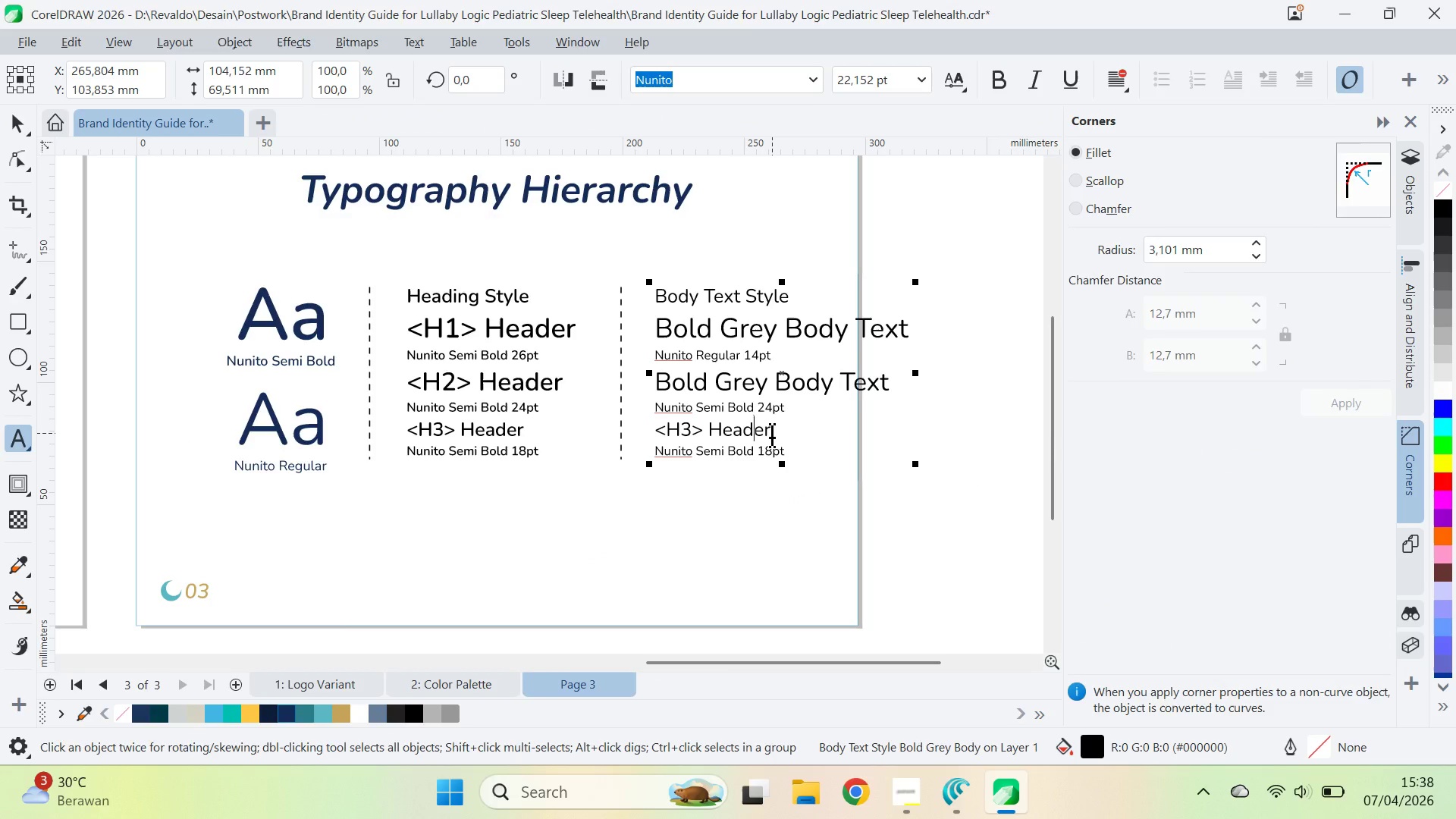 
key(Alt+Tab)
 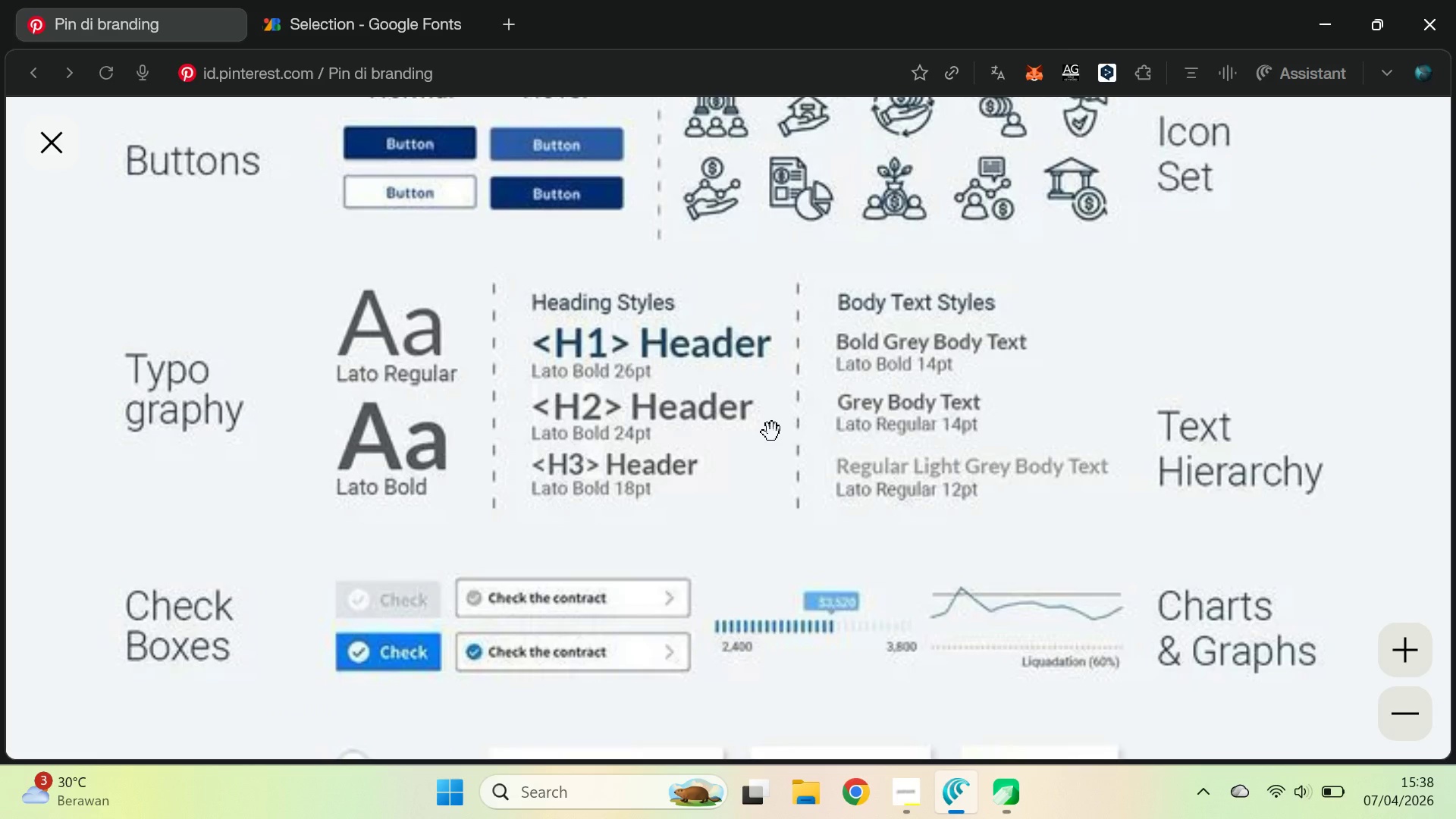 
key(Alt+AltLeft)
 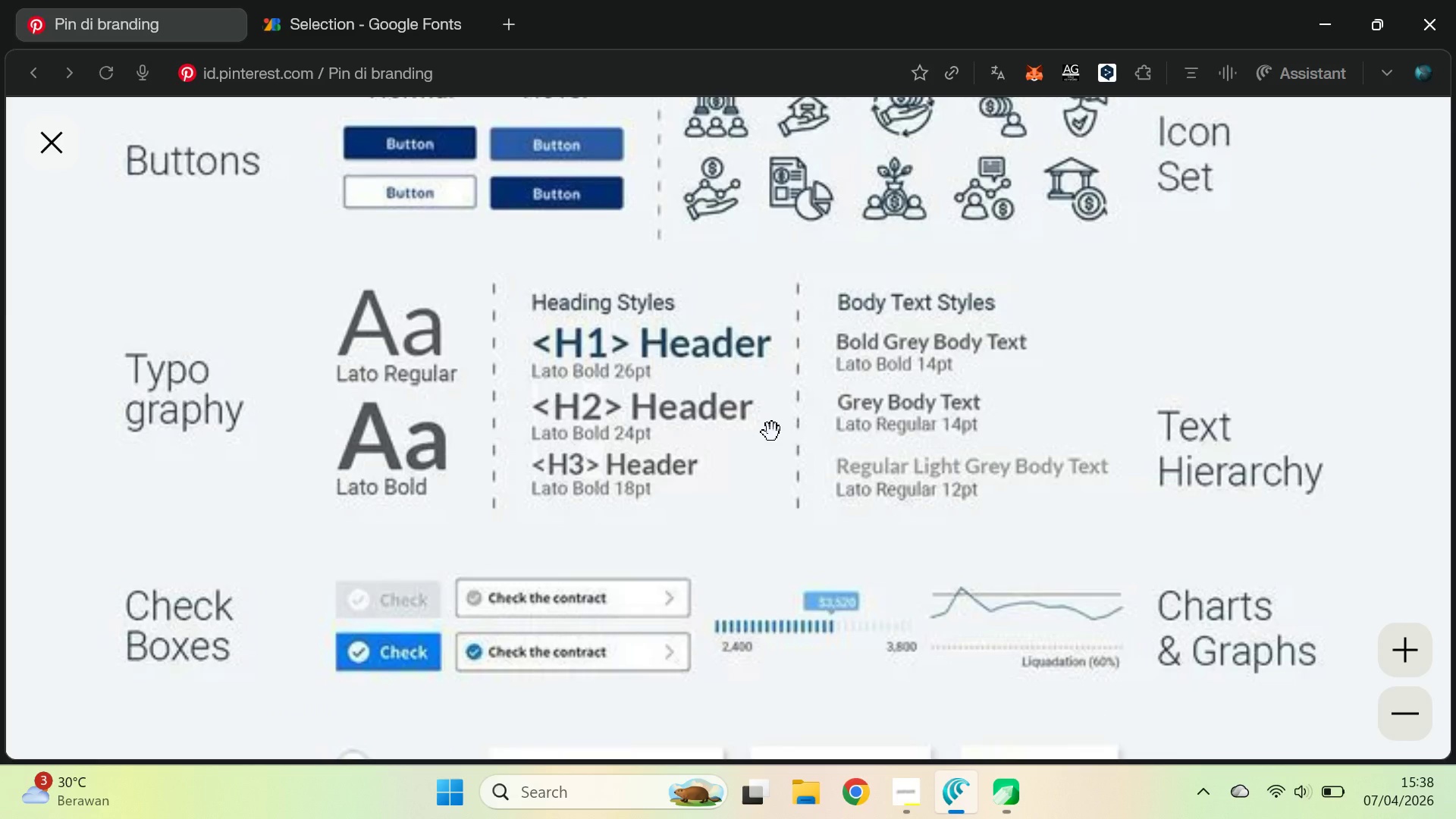 
key(Alt+Tab)
 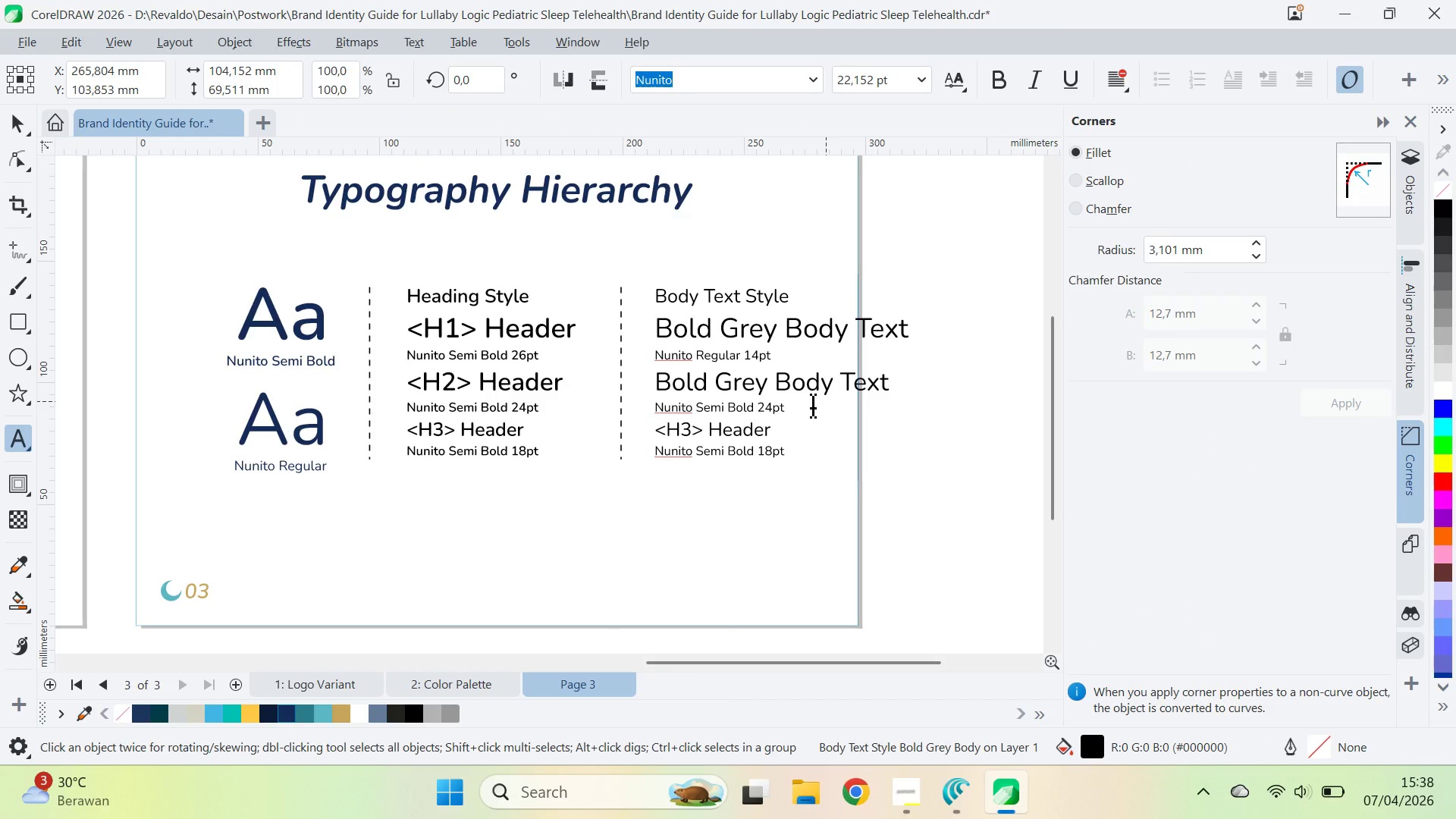 
key(Alt+AltLeft)
 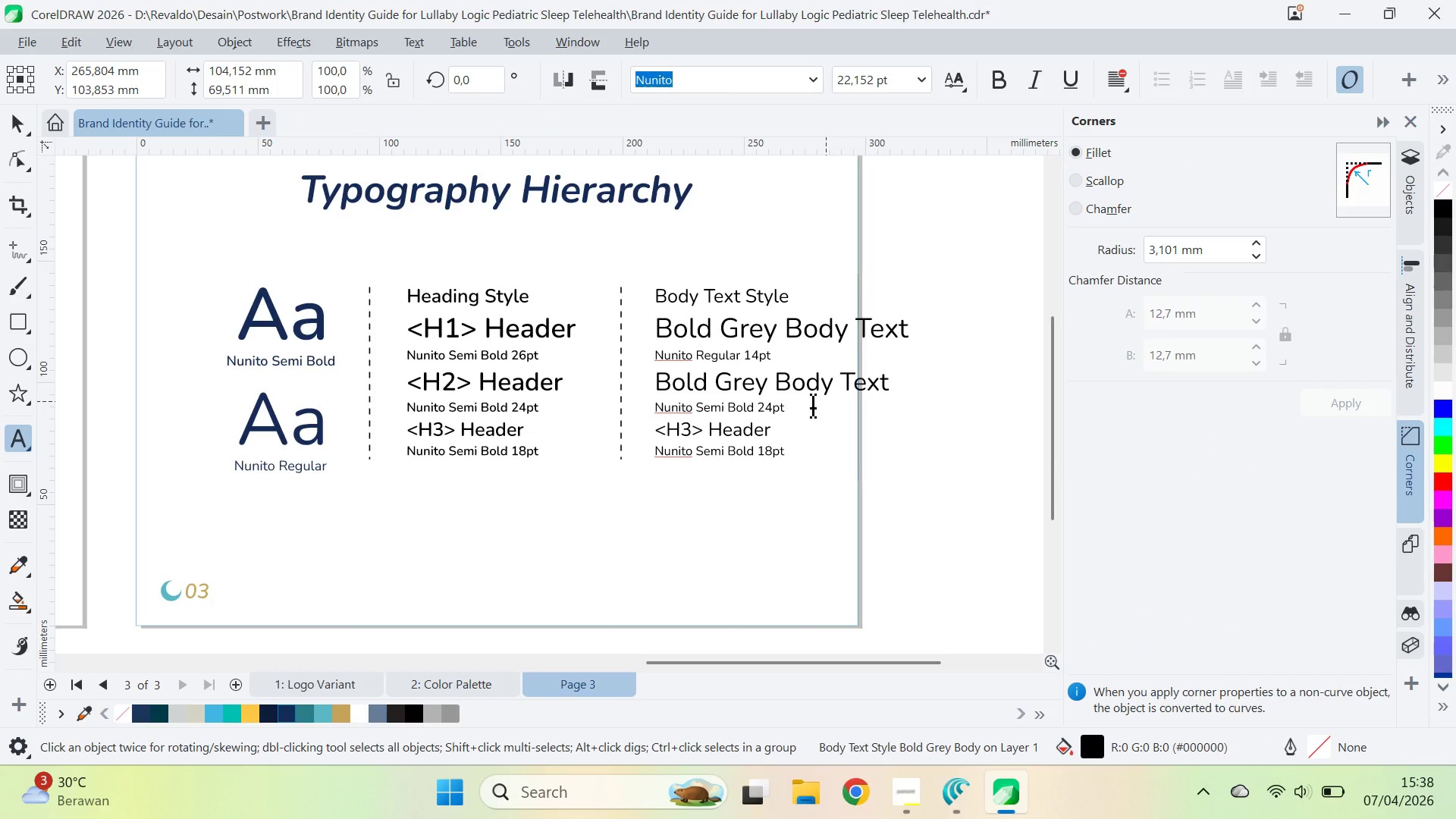 
key(Alt+Tab)
 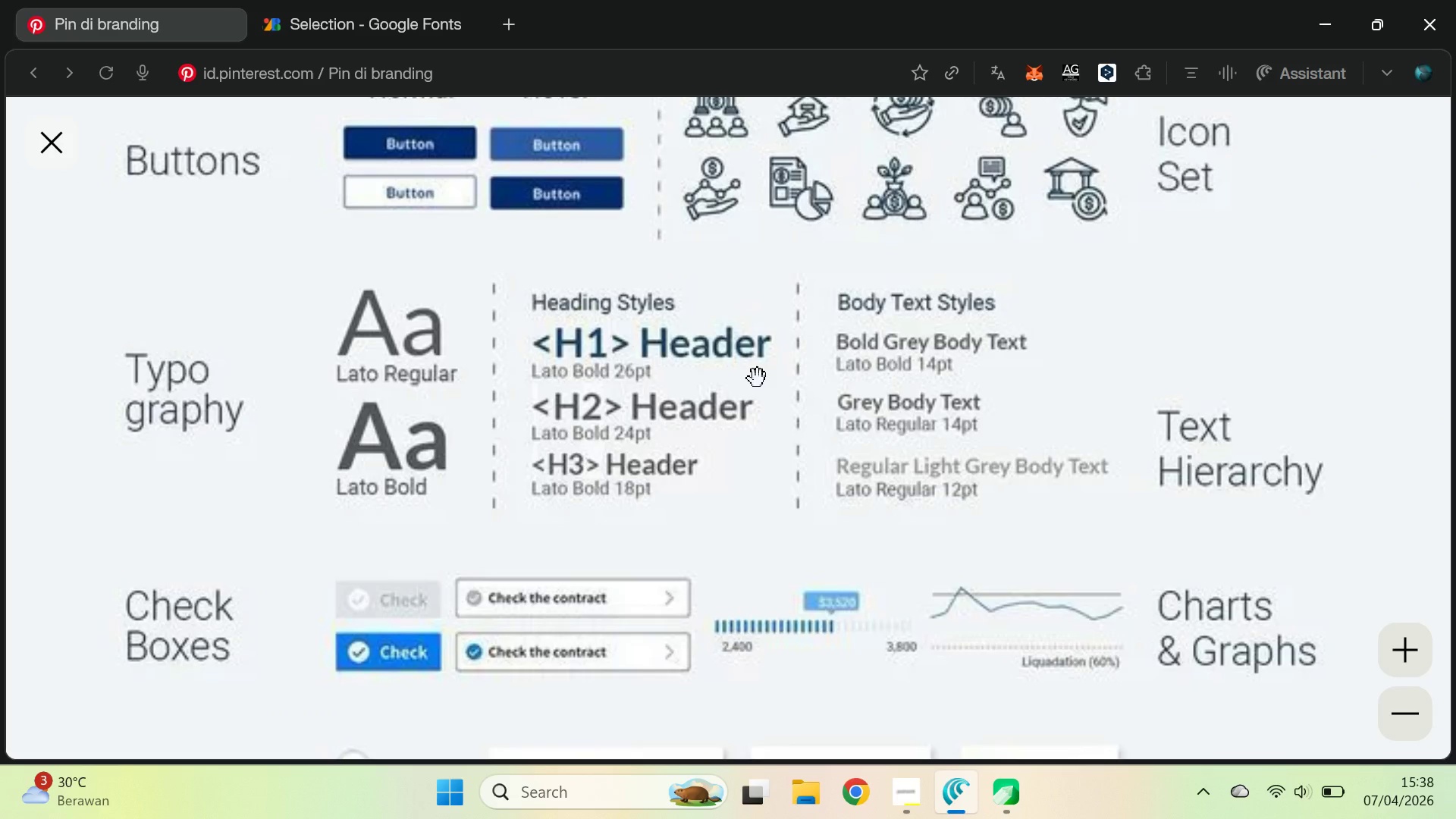 
key(Alt+AltLeft)
 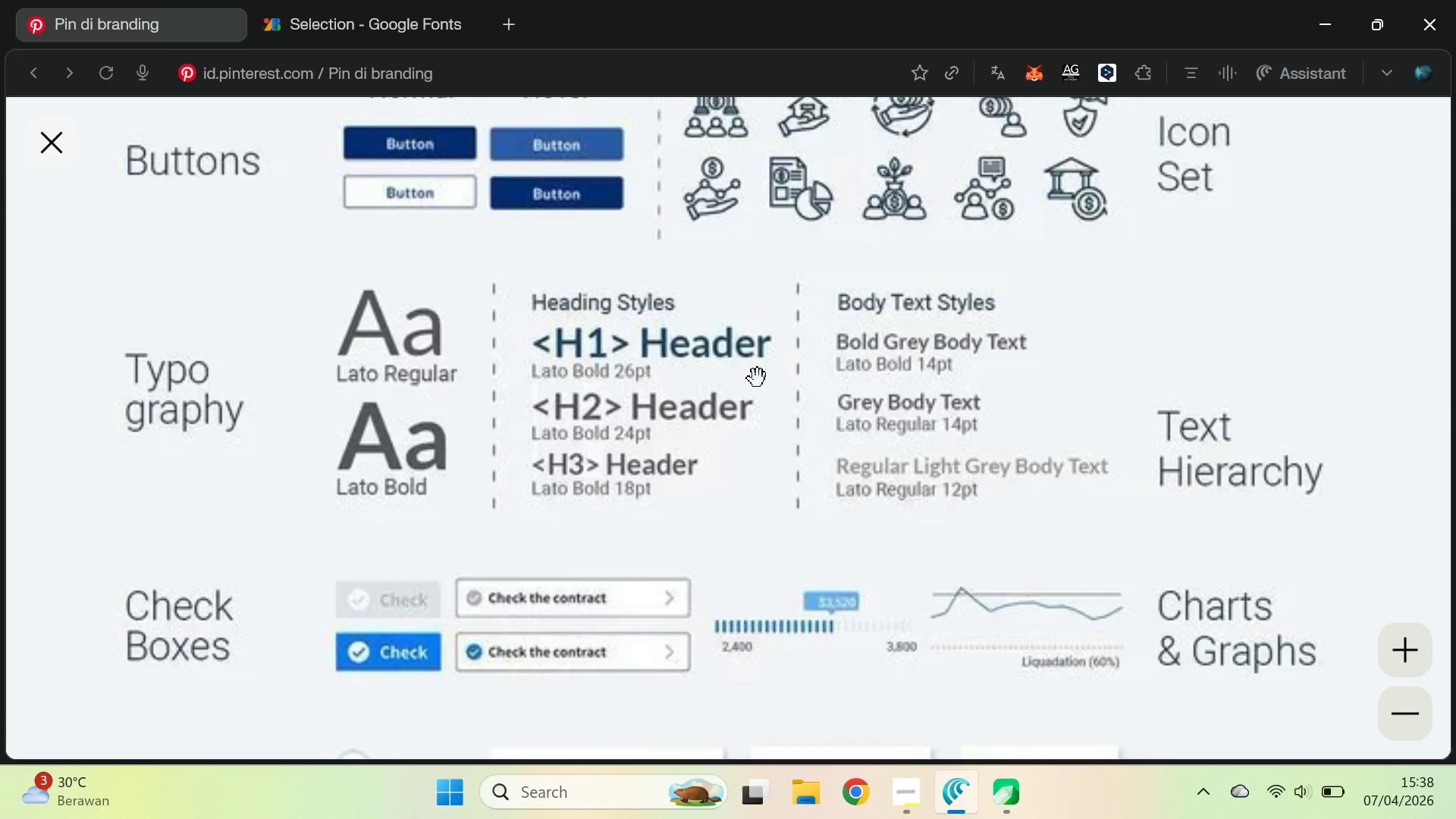 
key(Alt+Tab)
 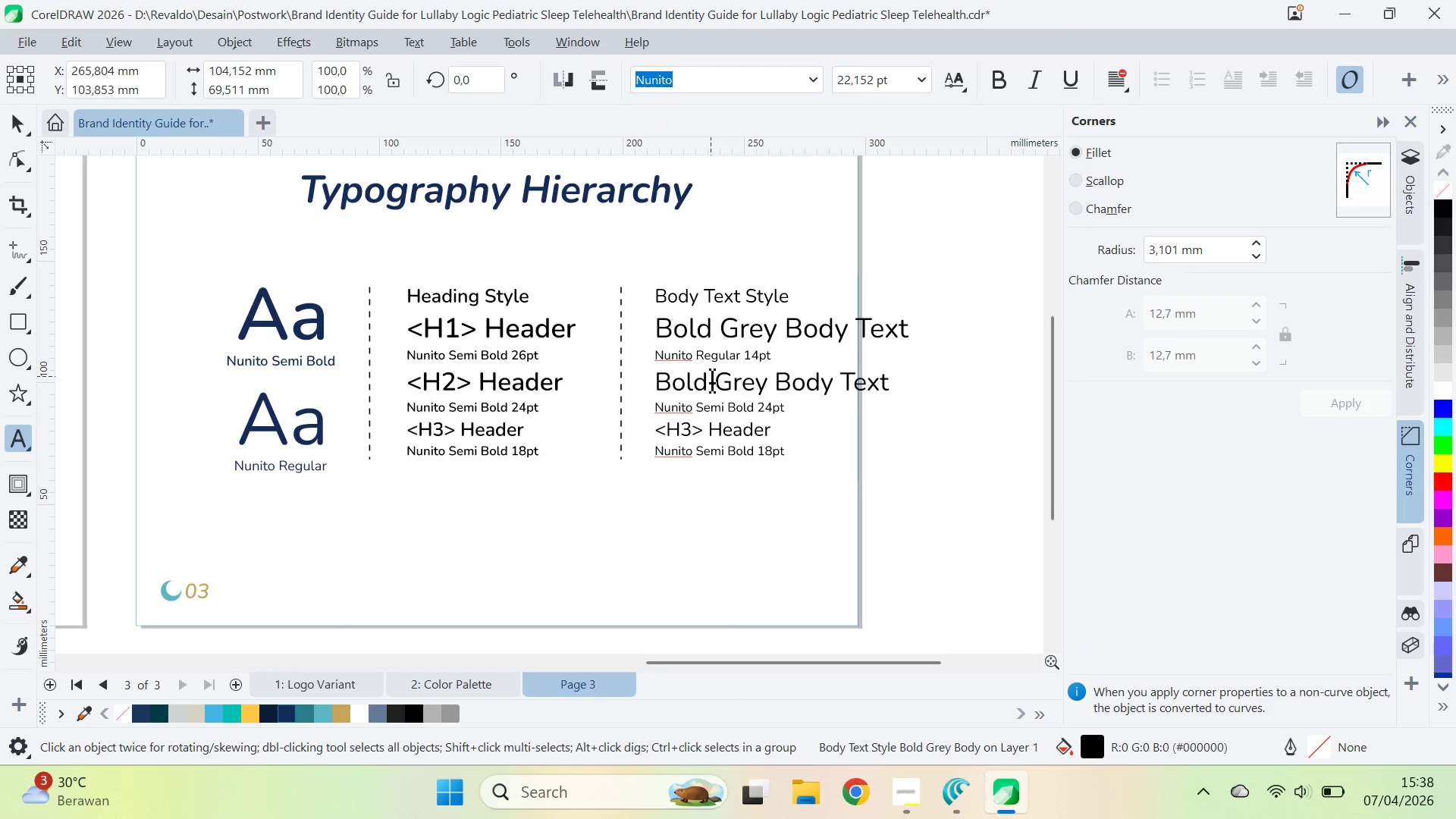 
left_click_drag(start_coordinate=[717, 379], to_coordinate=[654, 381])
 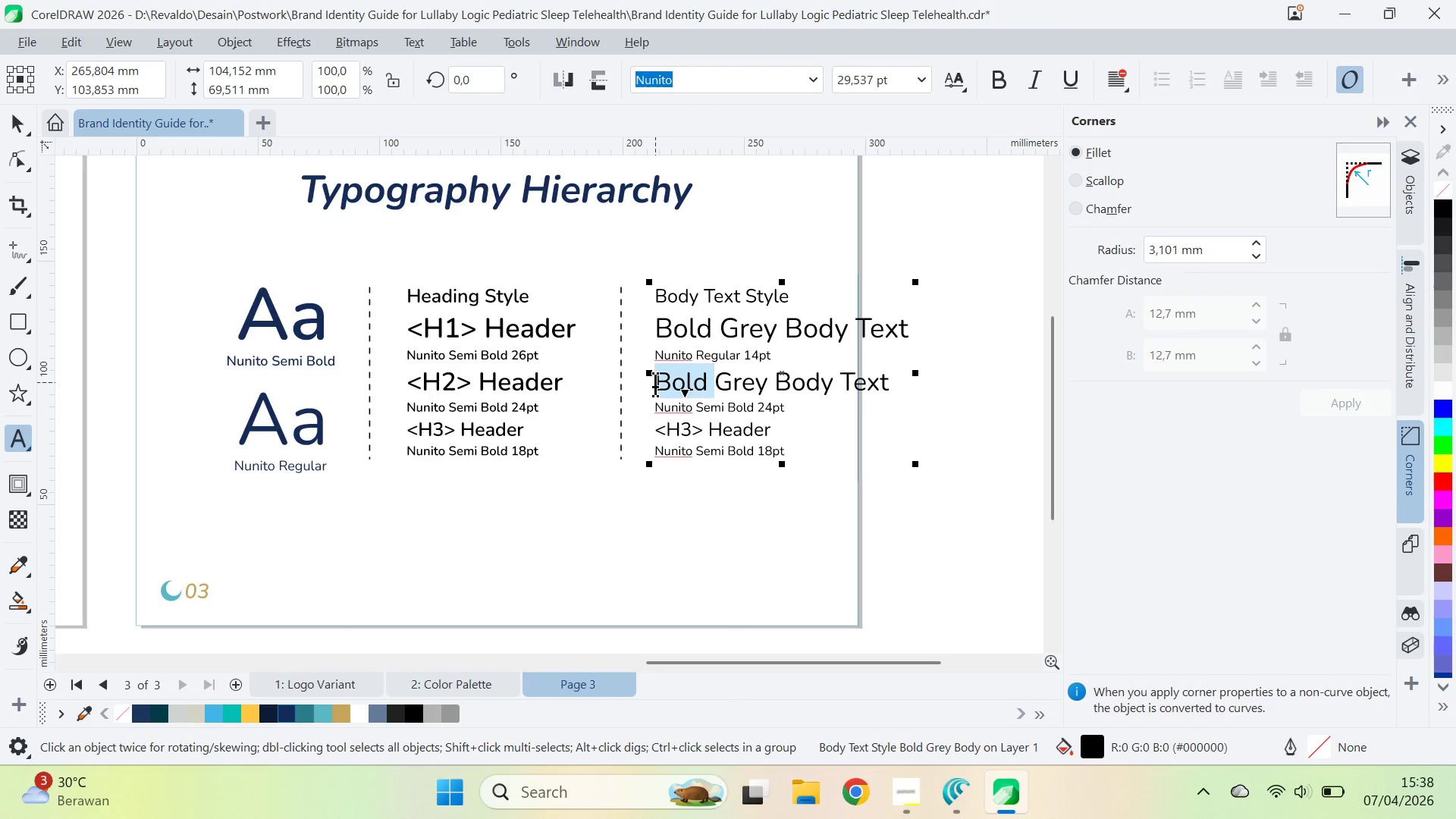 
key(Backspace)
 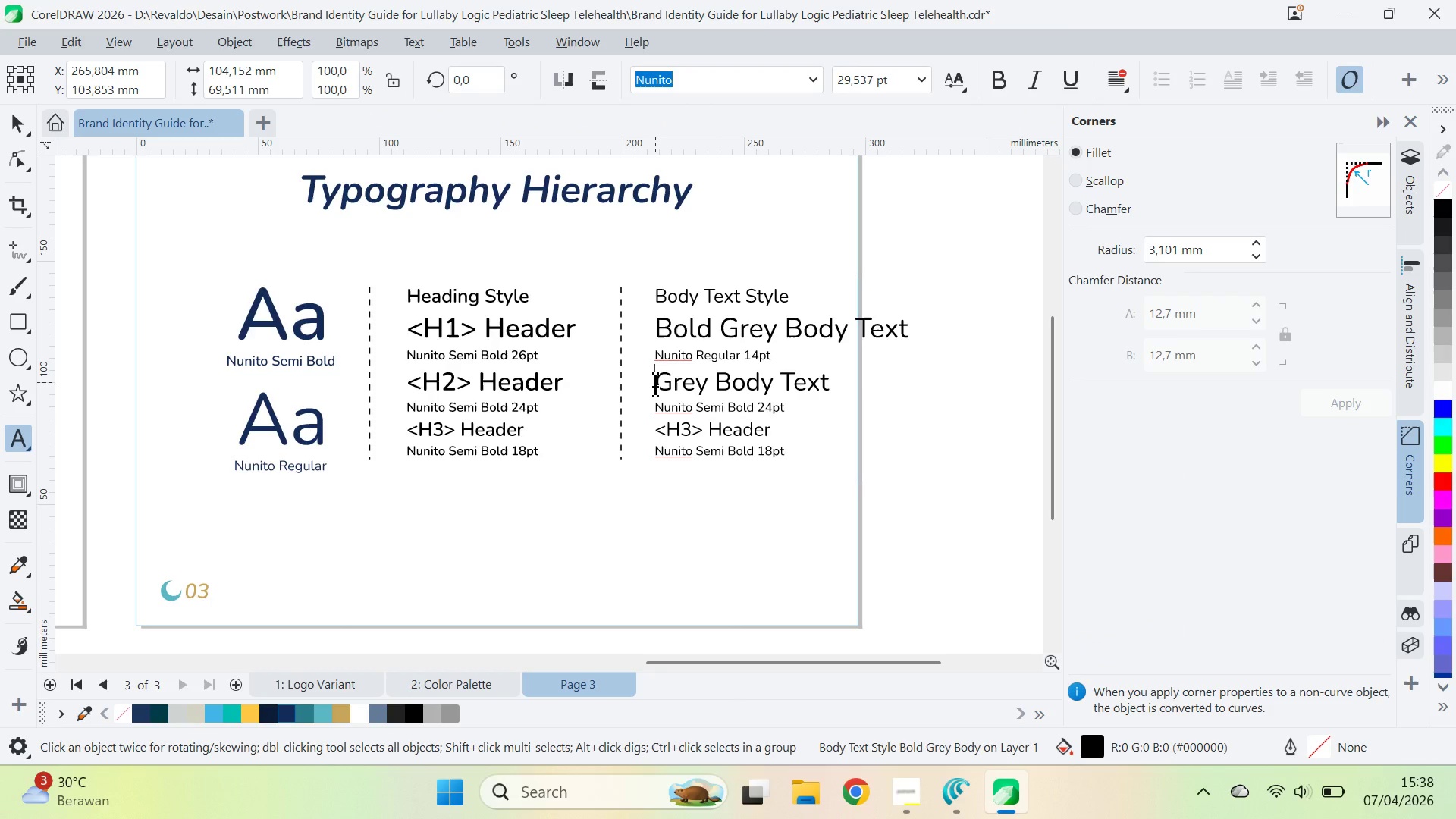 
key(ArrowDown)
 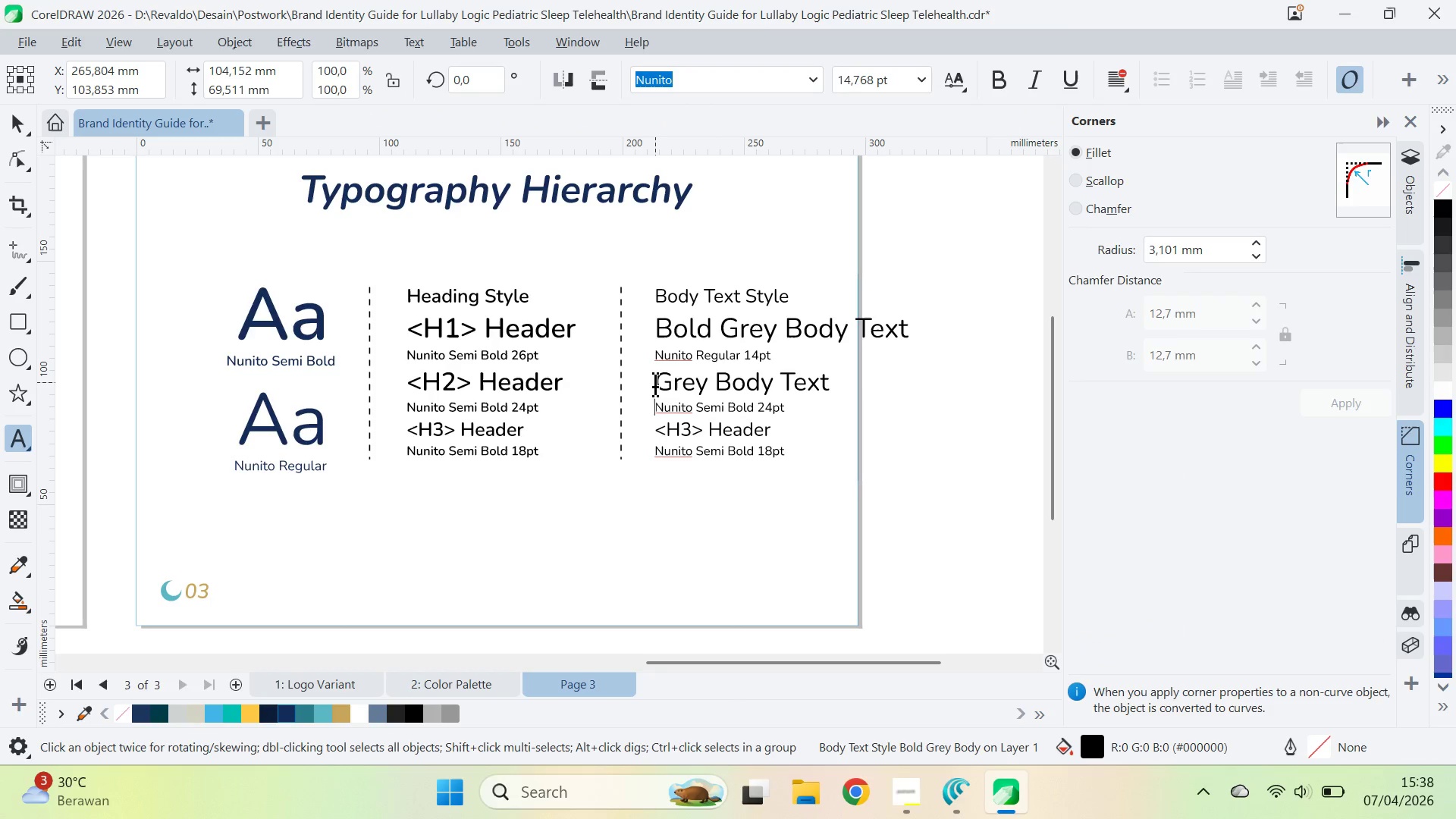 
key(ArrowDown)
 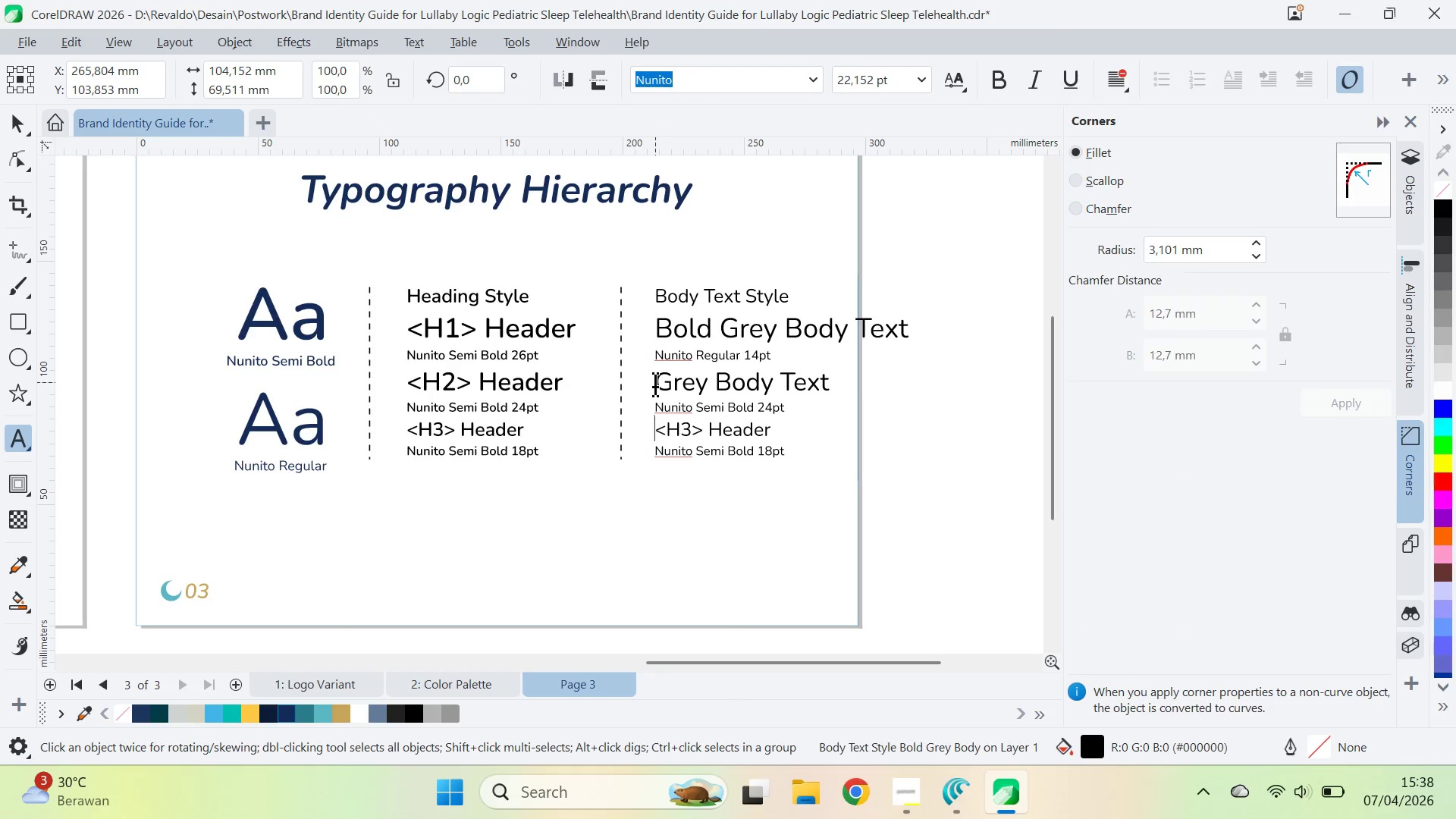 
key(Control+Delete)
 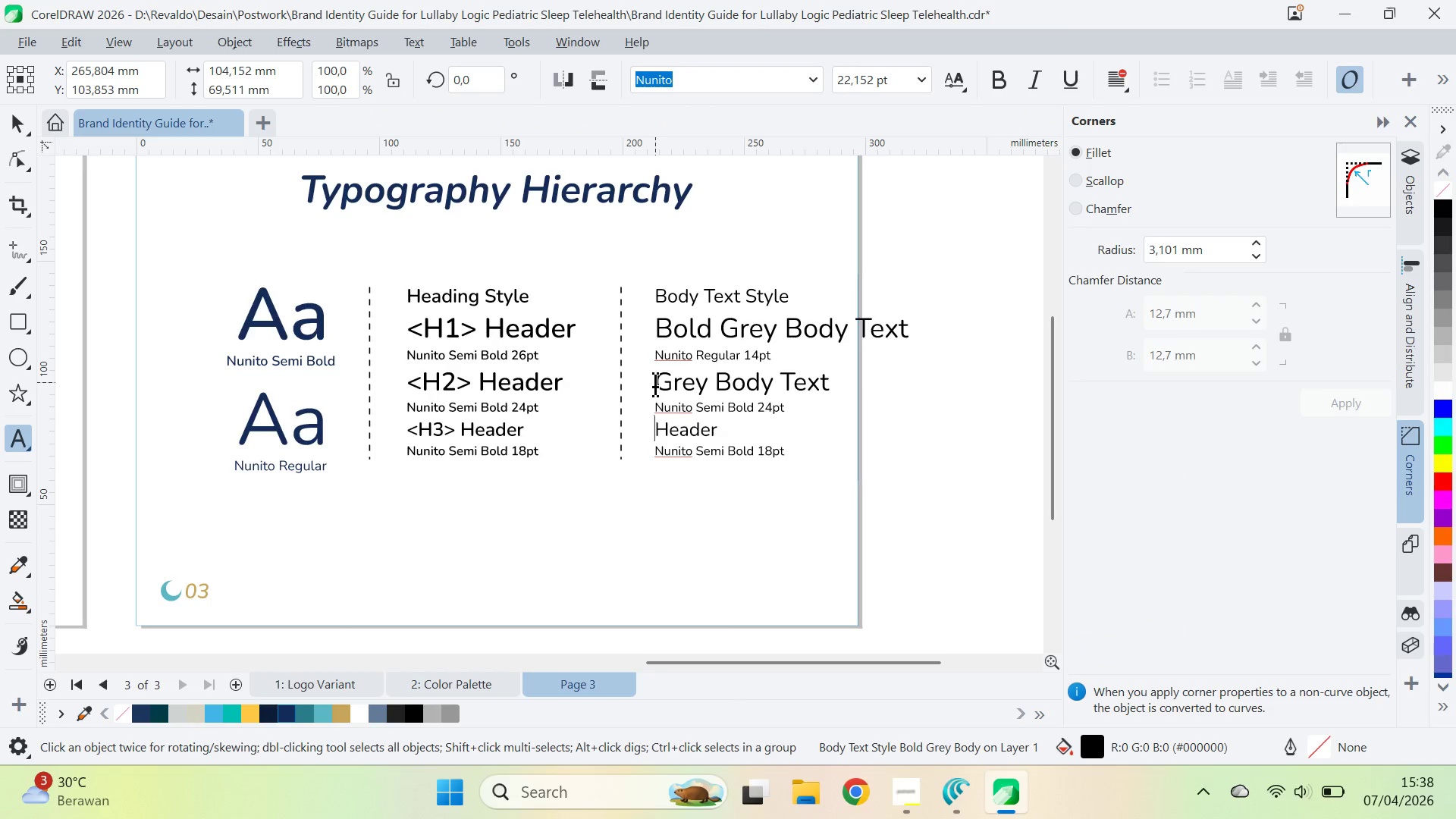 
key(Control+Delete)
 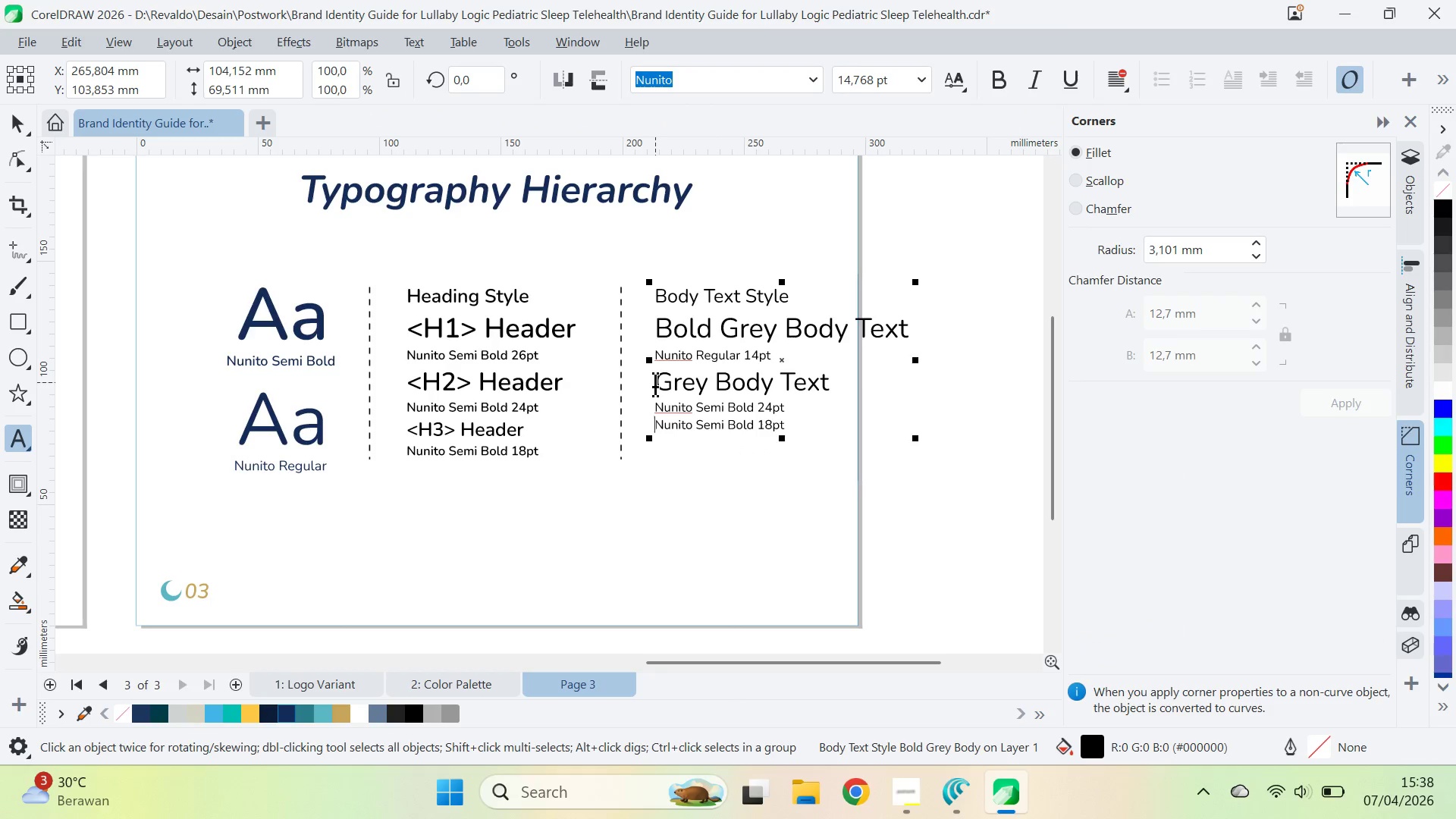 
key(Alt+AltLeft)
 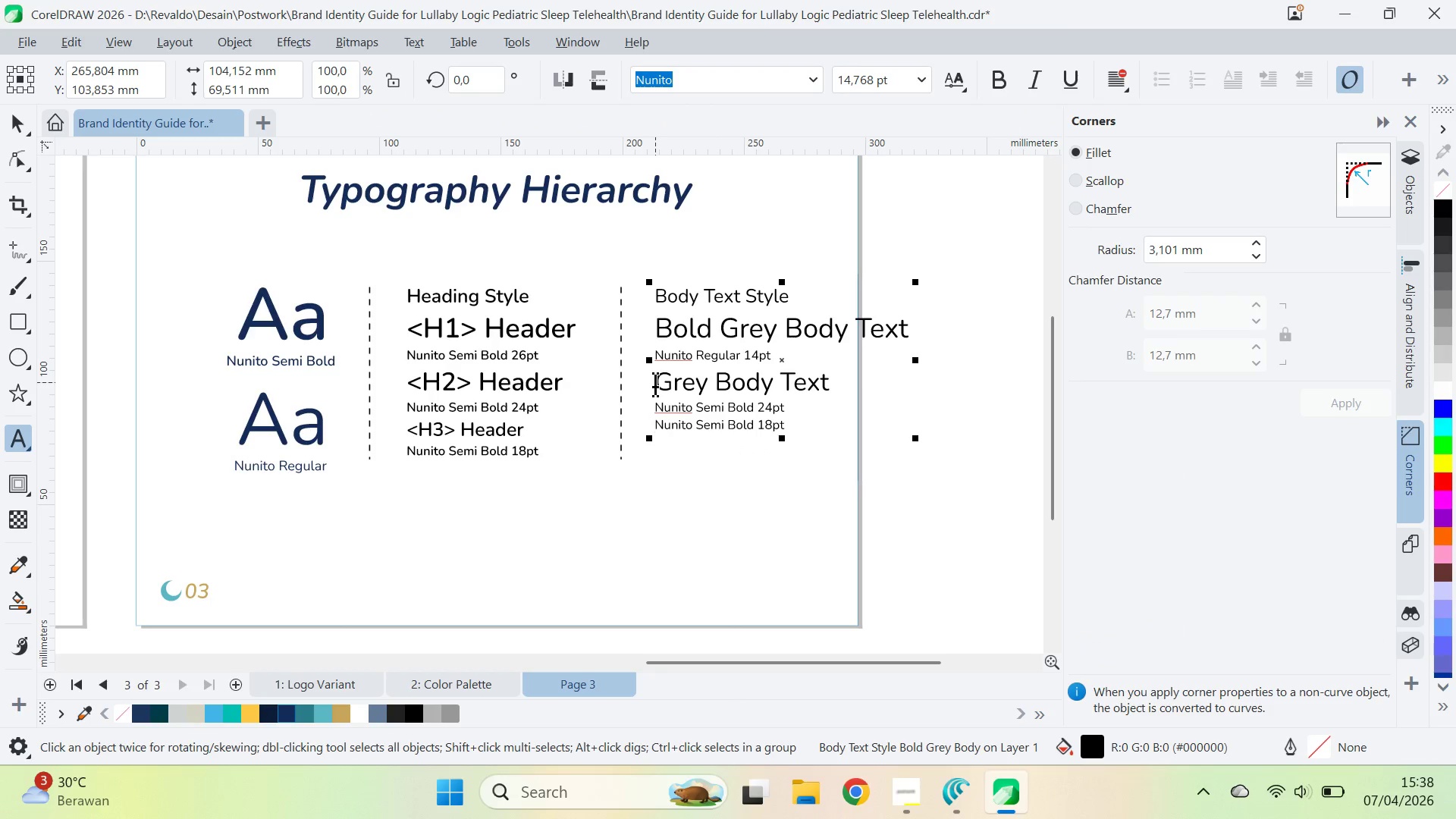 
key(Alt+Tab)
 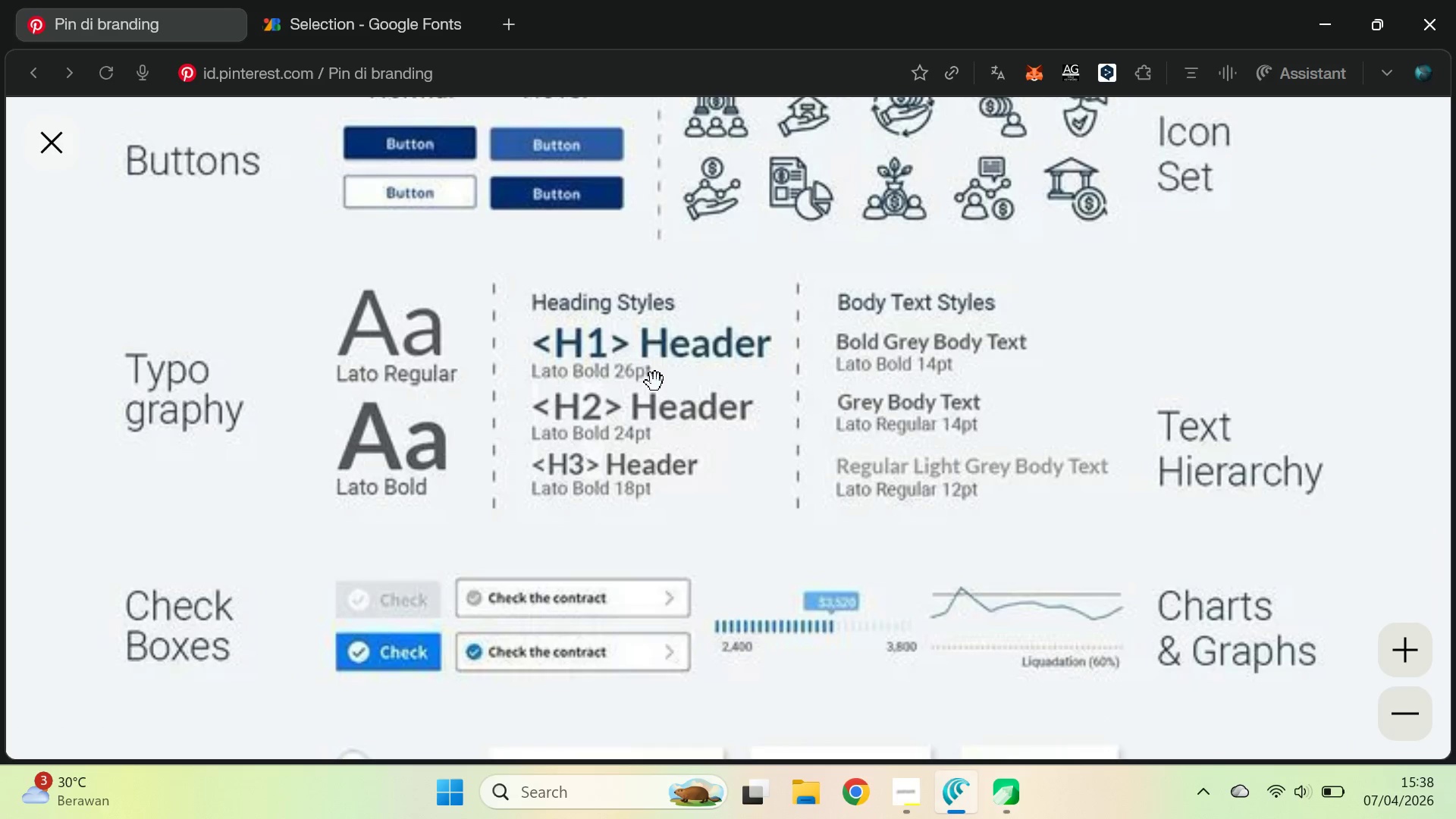 
key(Alt+AltLeft)
 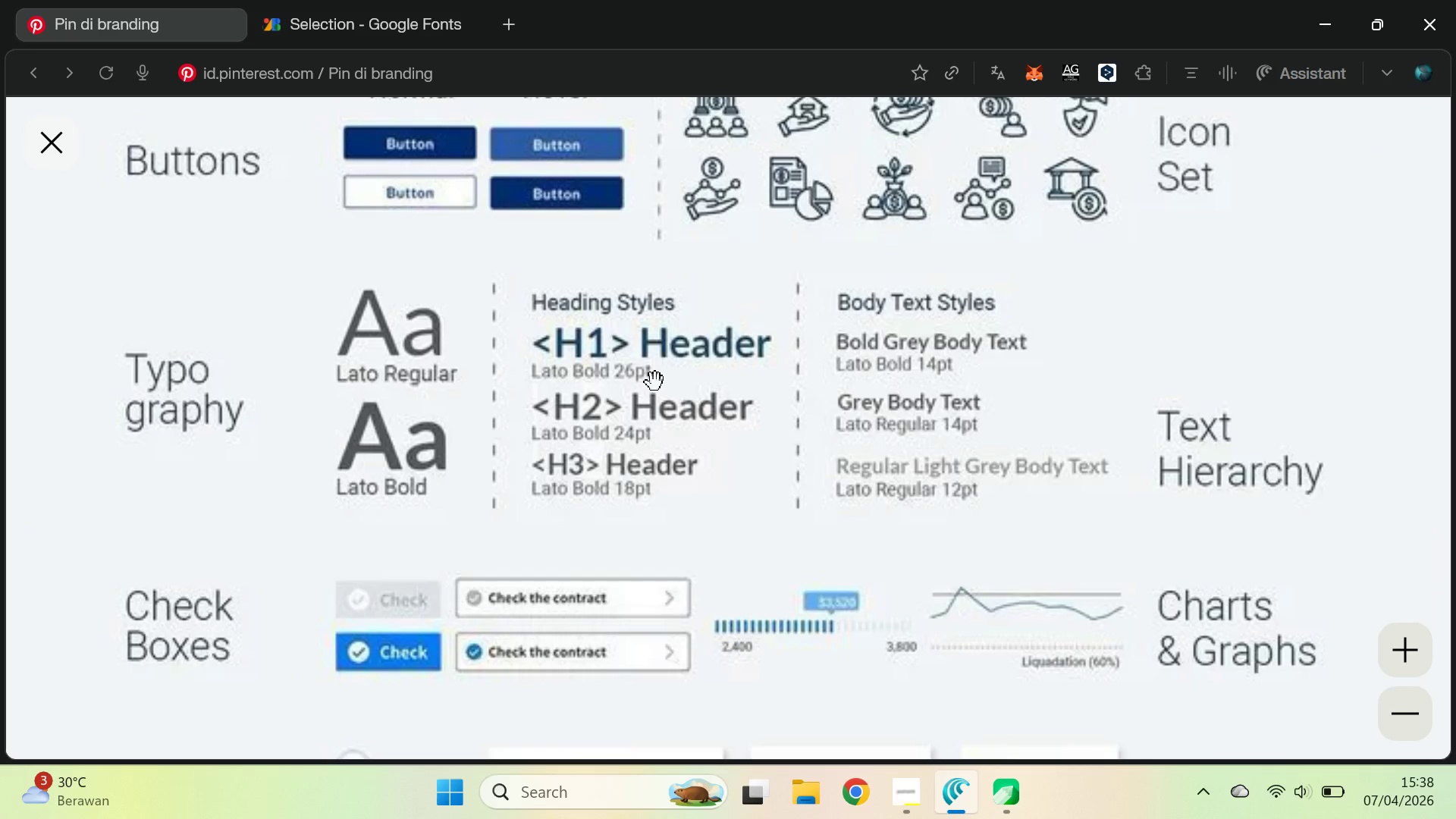 
key(Alt+Tab)
 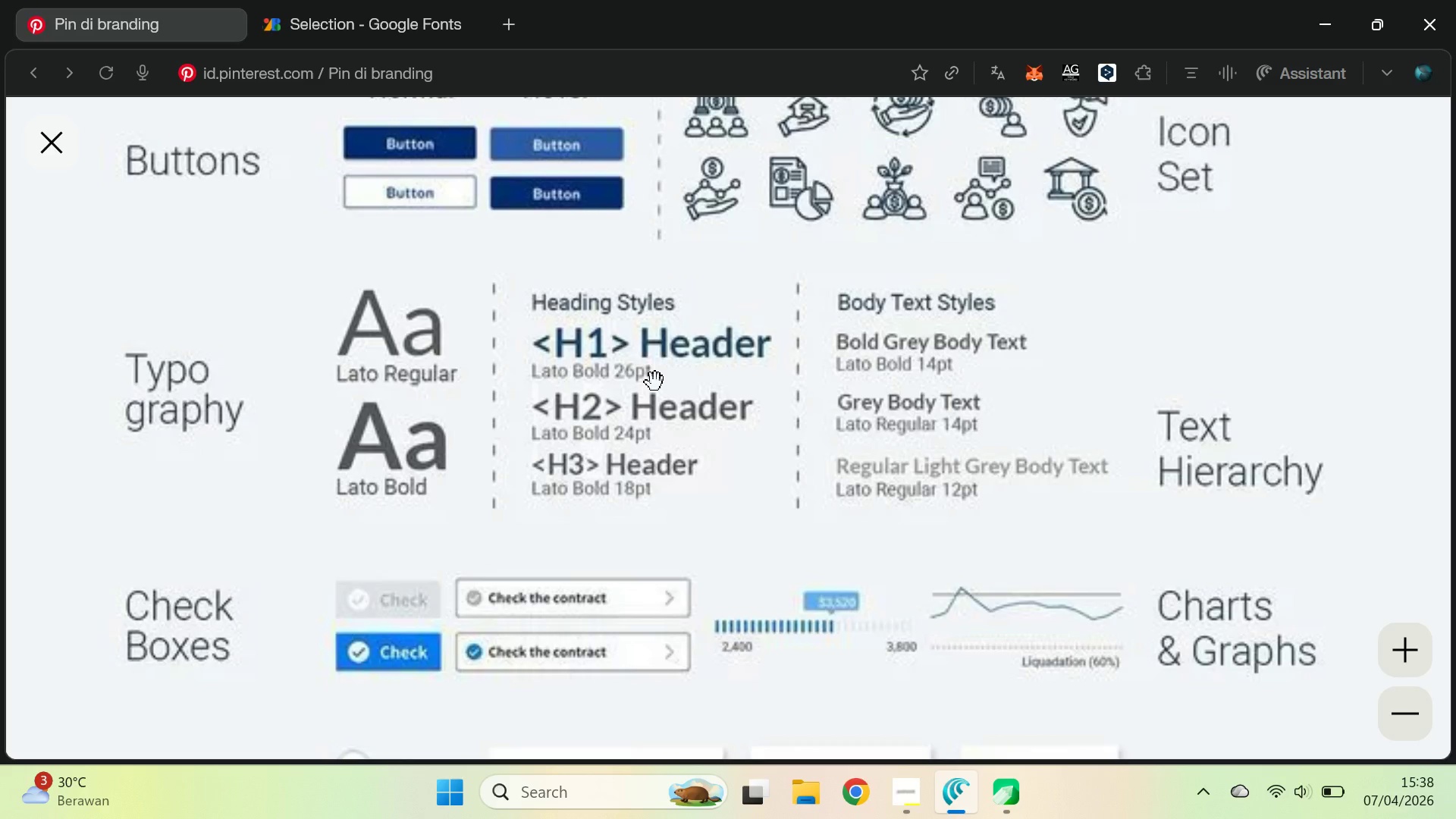 
key(Enter)
 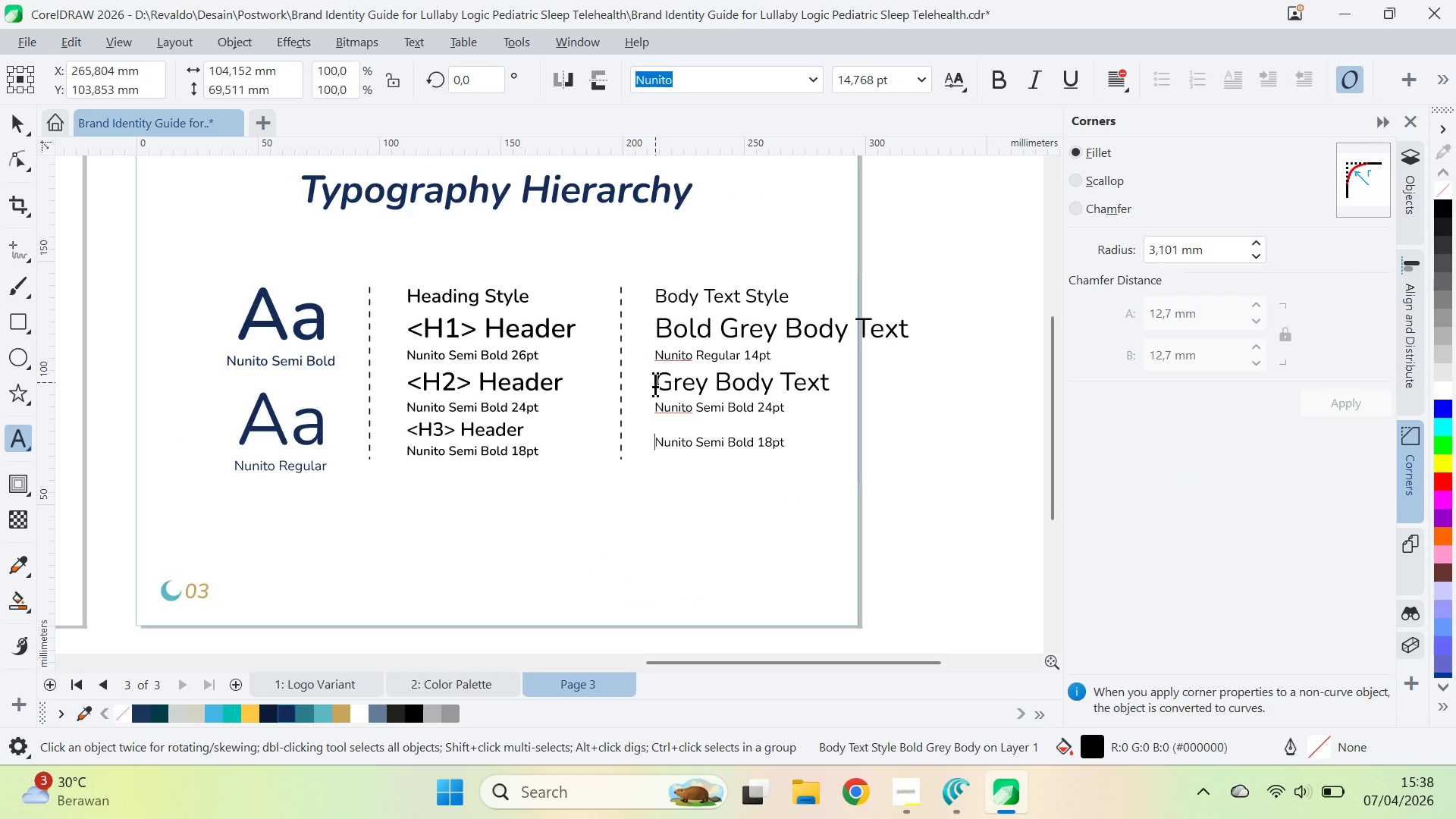 
key(ArrowUp)
 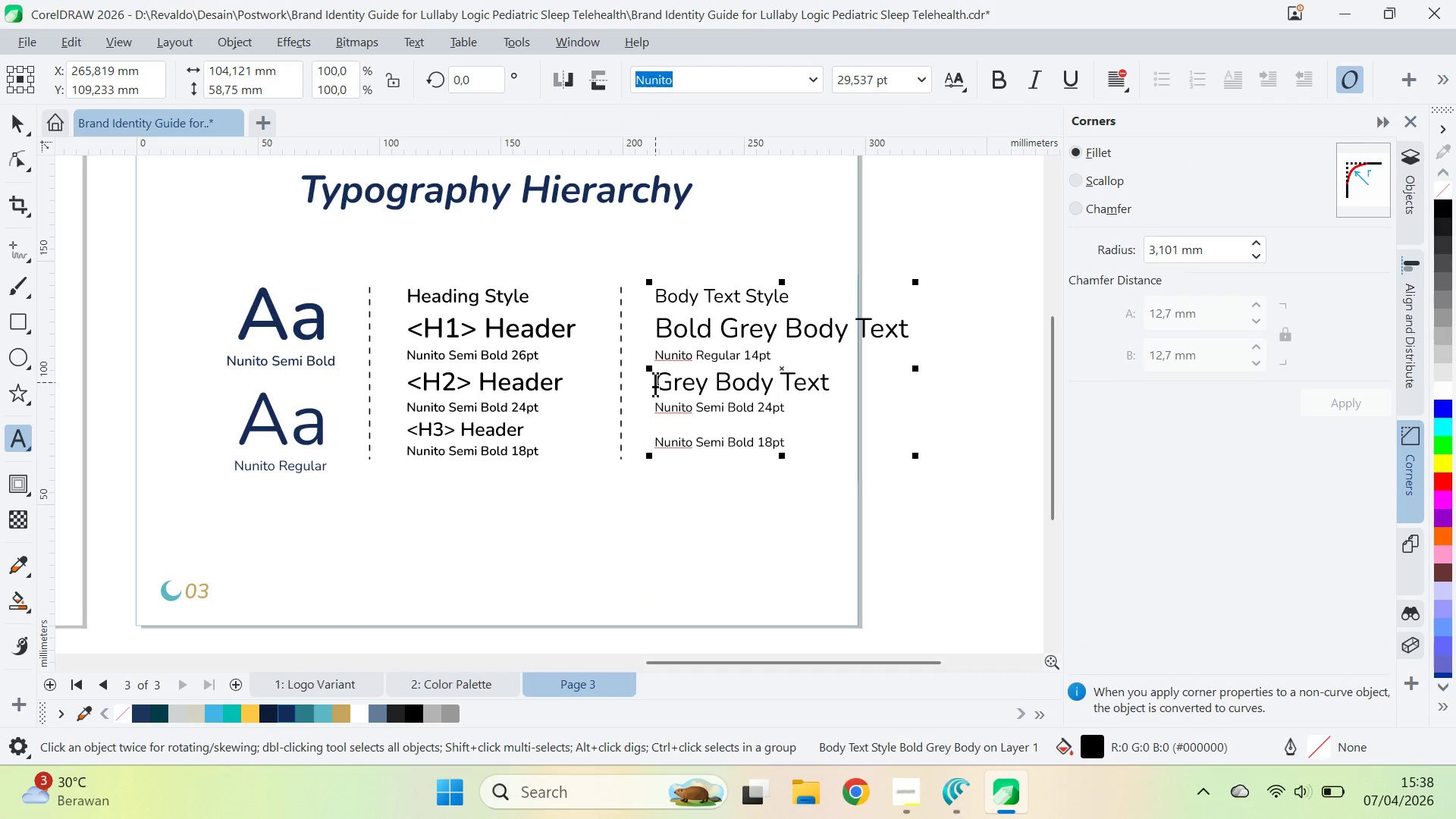 
key(Alt+AltLeft)
 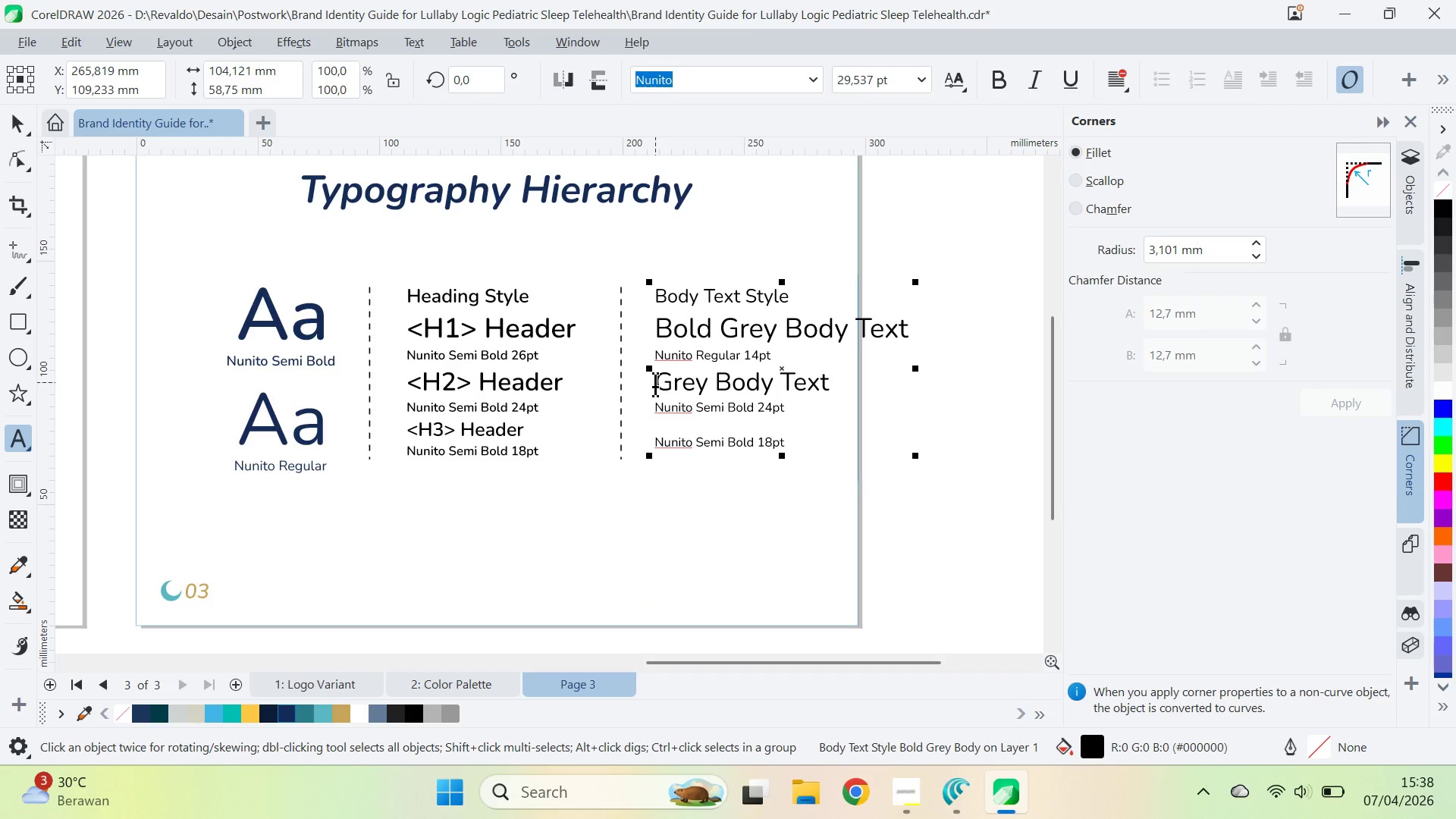 
key(Alt+Tab)
 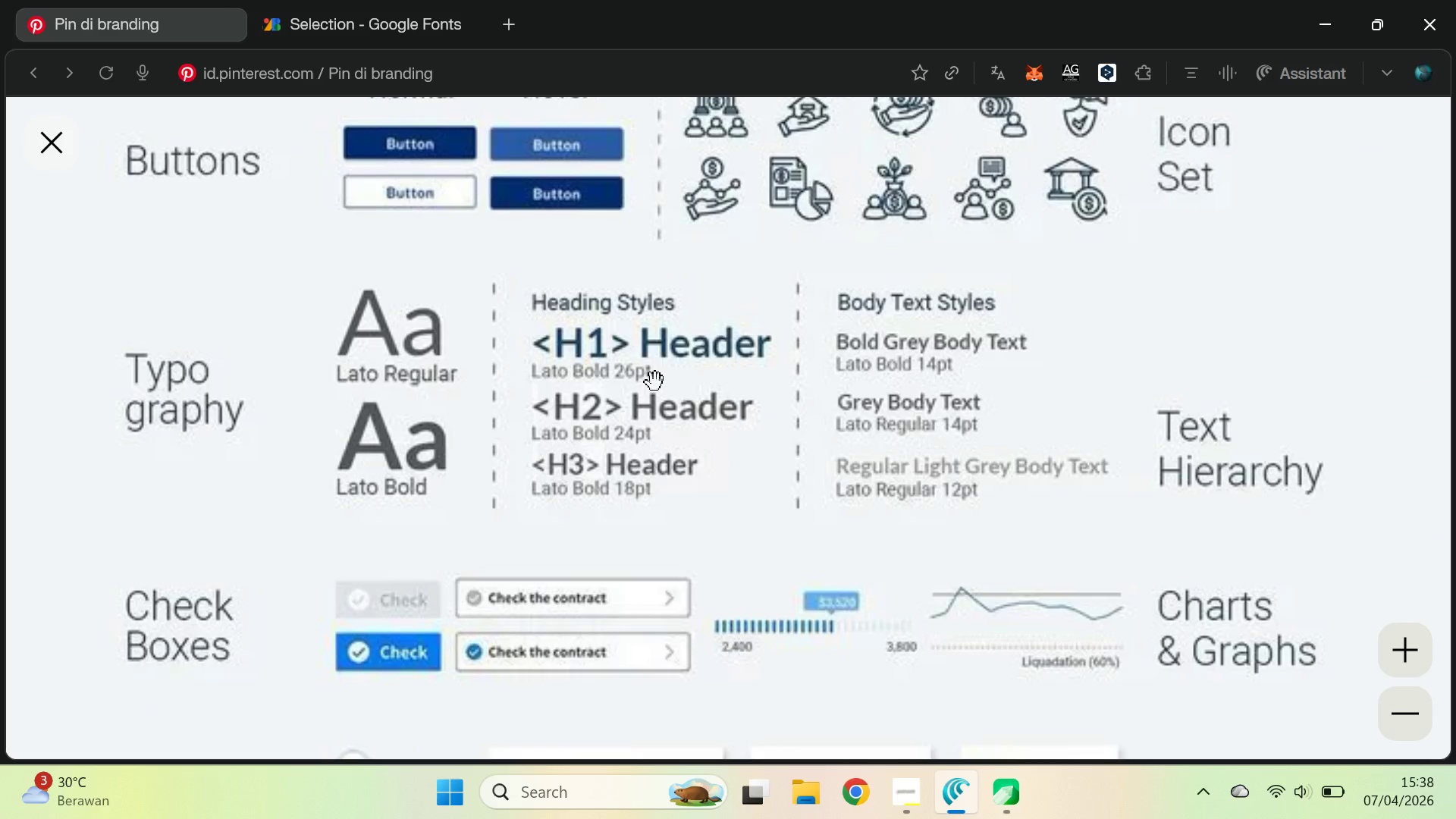 
key(Alt+AltLeft)
 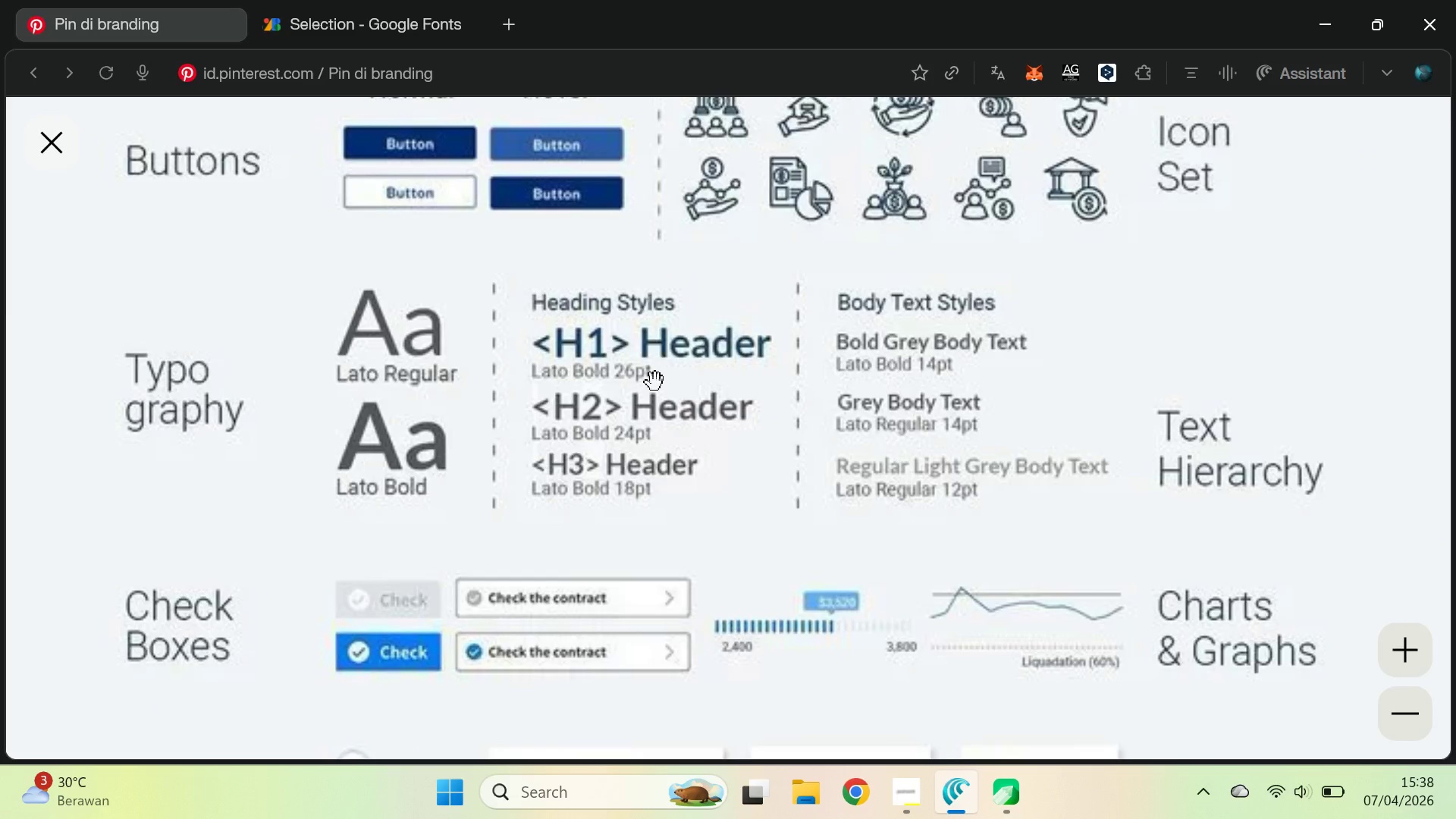 
key(Tab)
type(Regular )
 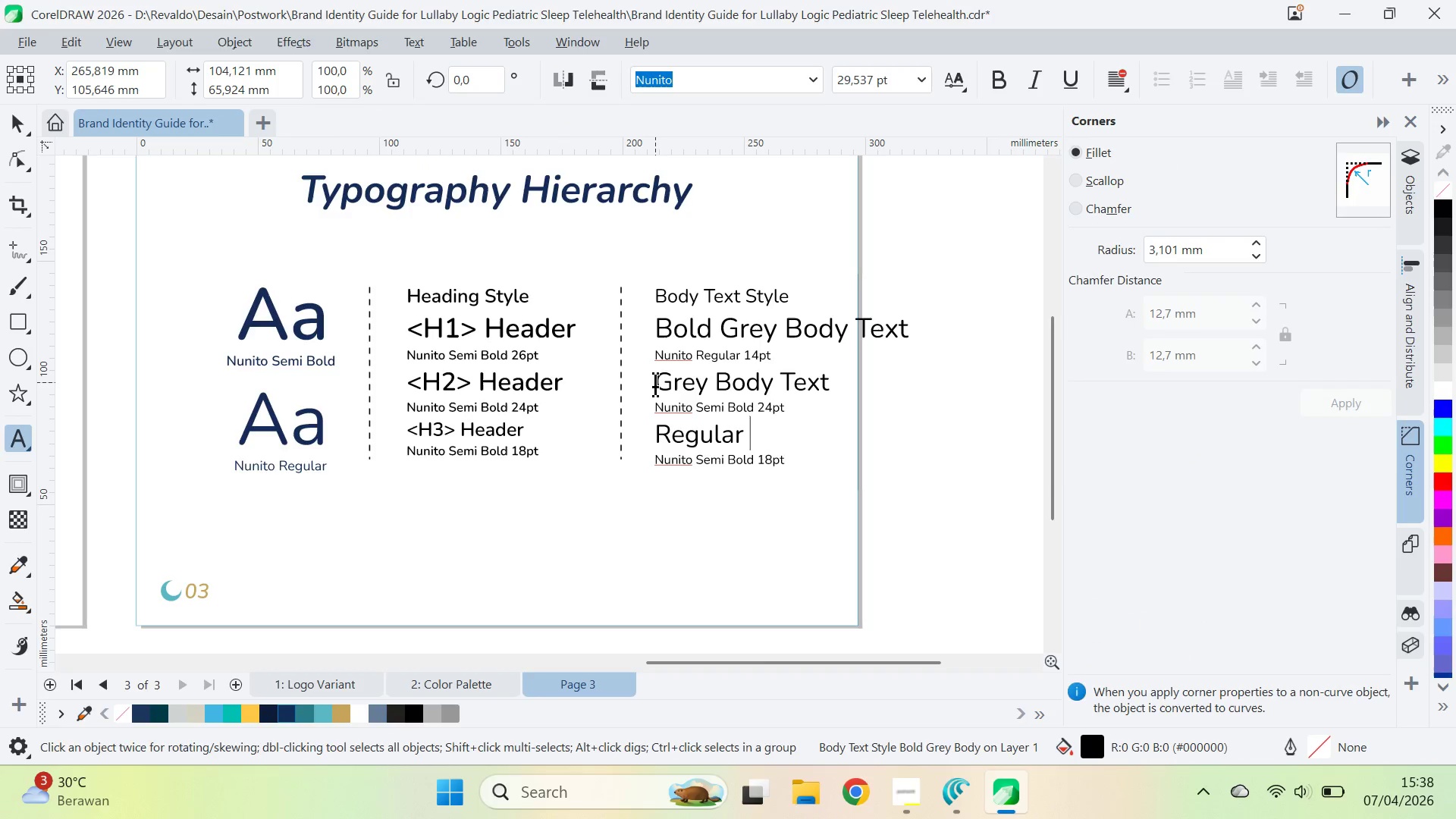 
key(Alt+AltLeft)
 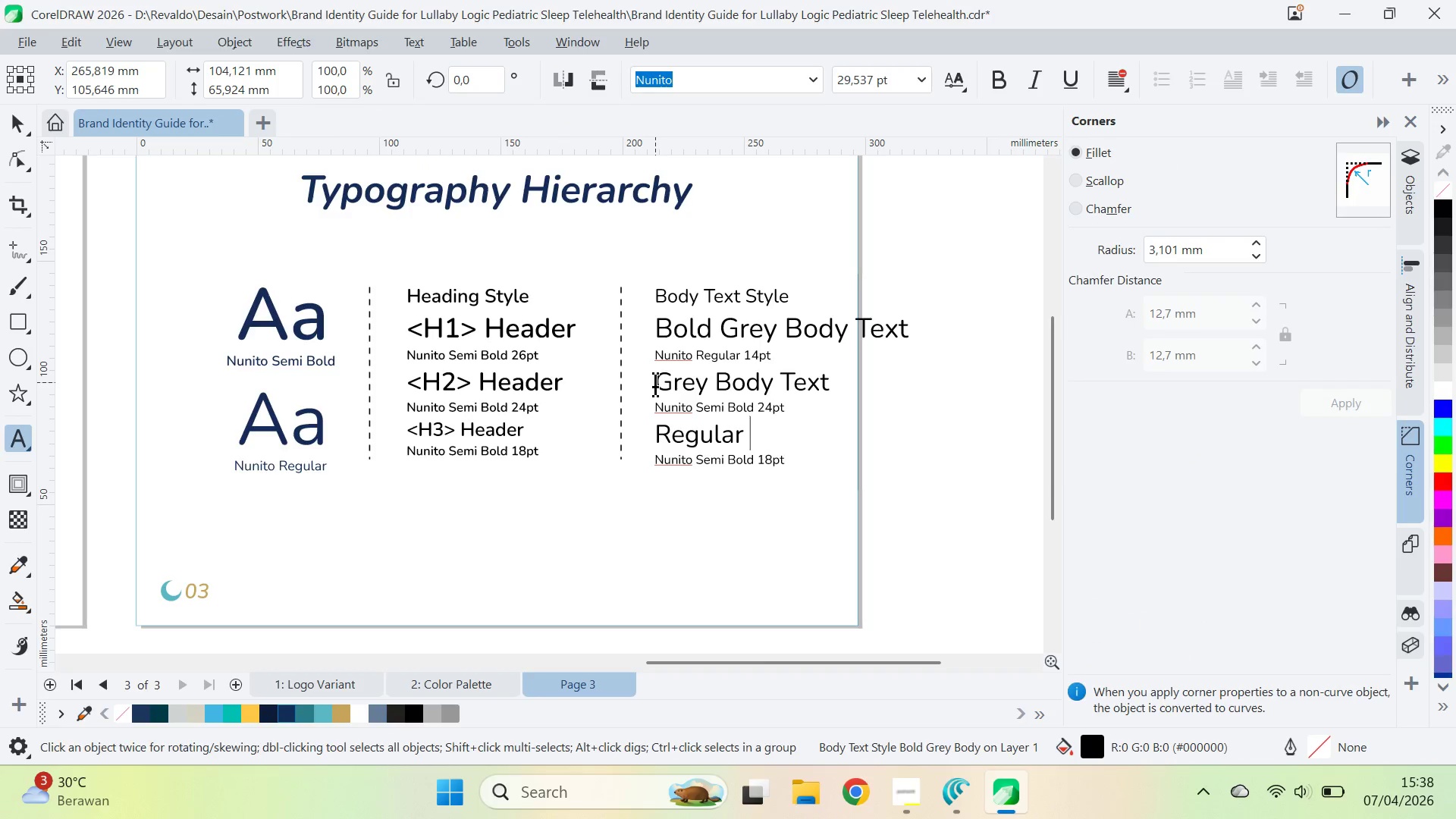 
key(Alt+Tab)
 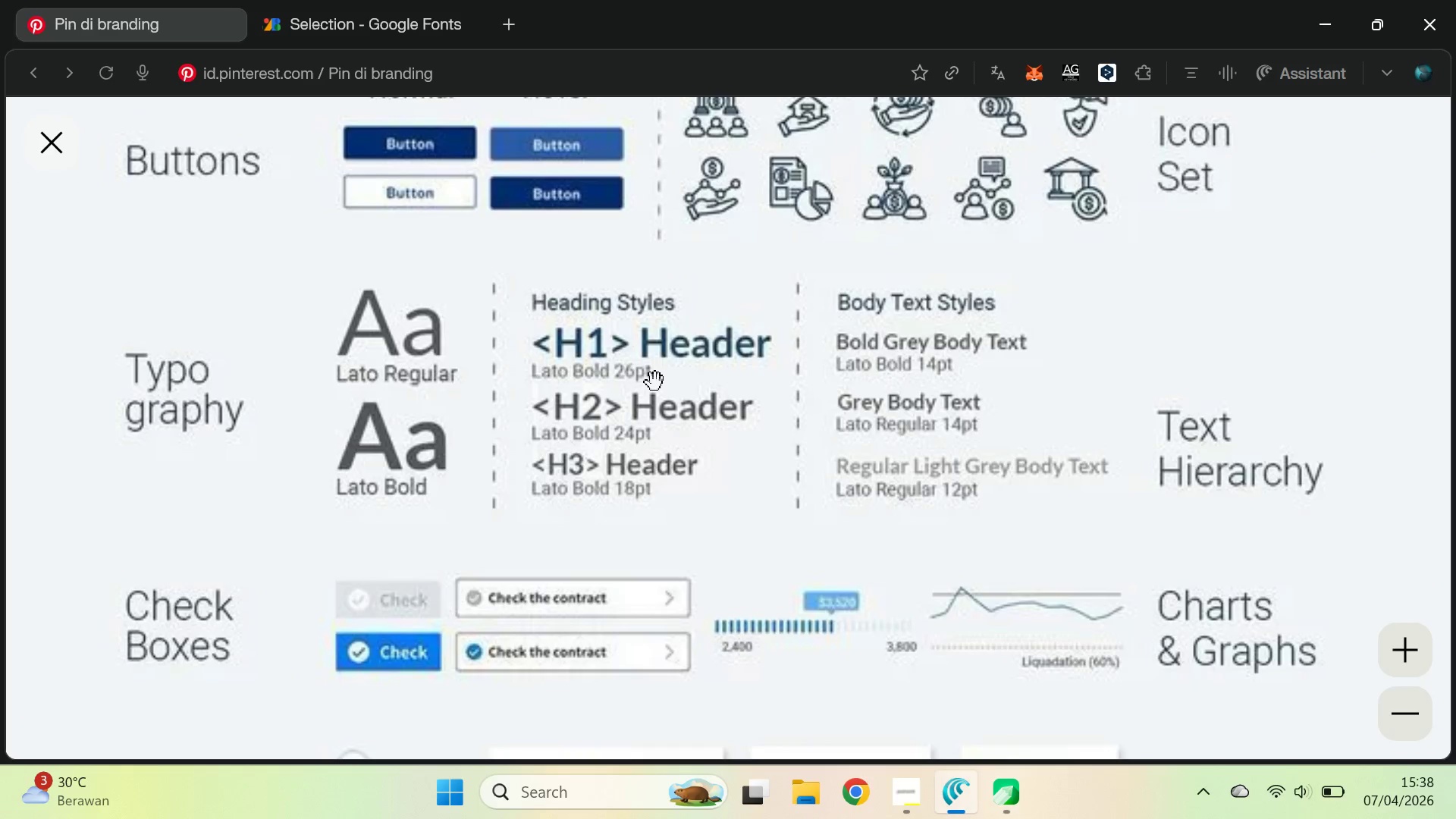 
key(Alt+AltLeft)
 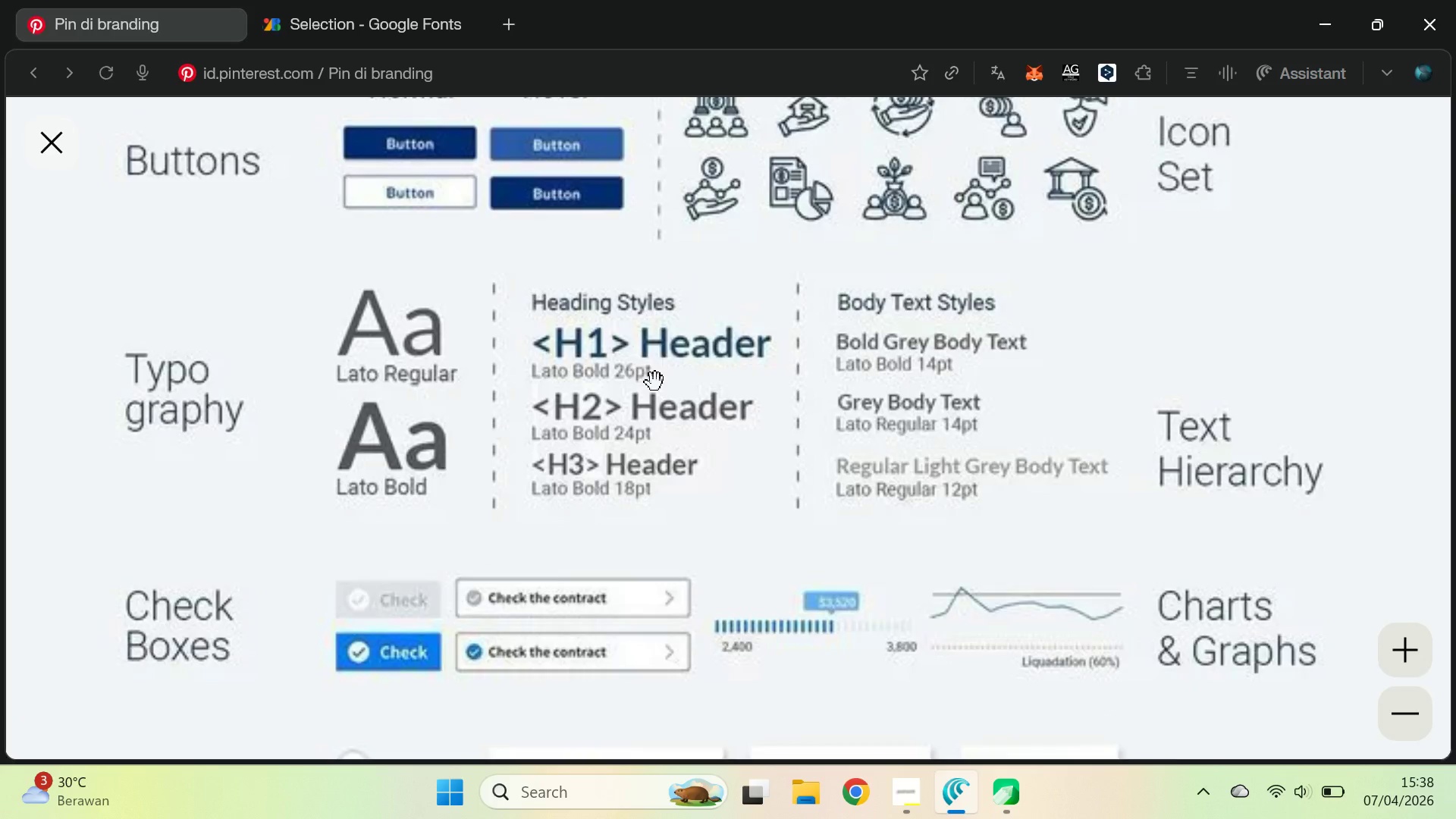 
key(Tab)
type(Lg)
key(Backspace)
type(ight )
 